 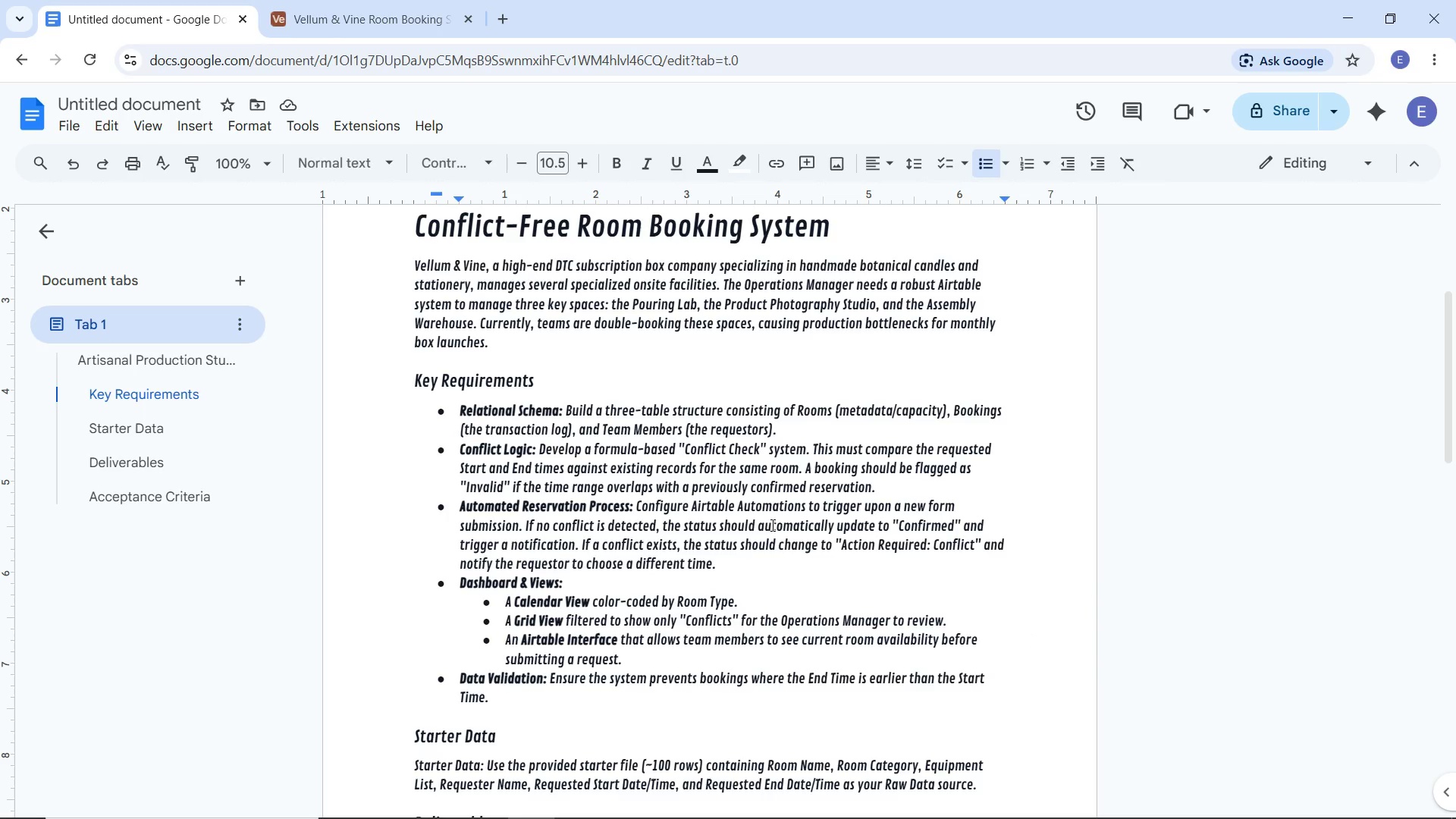 
left_click([328, 17])
 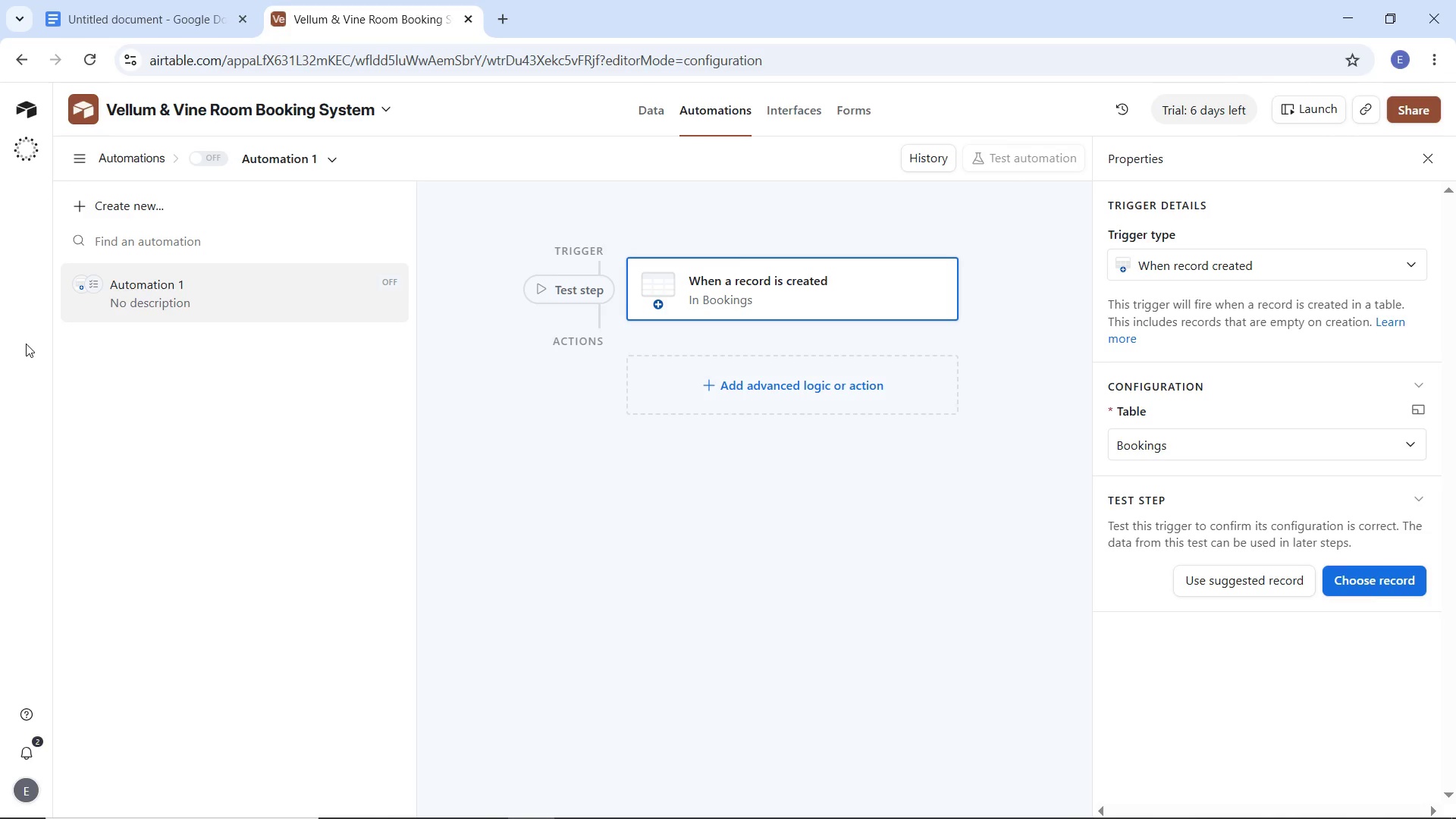 
wait(42.97)
 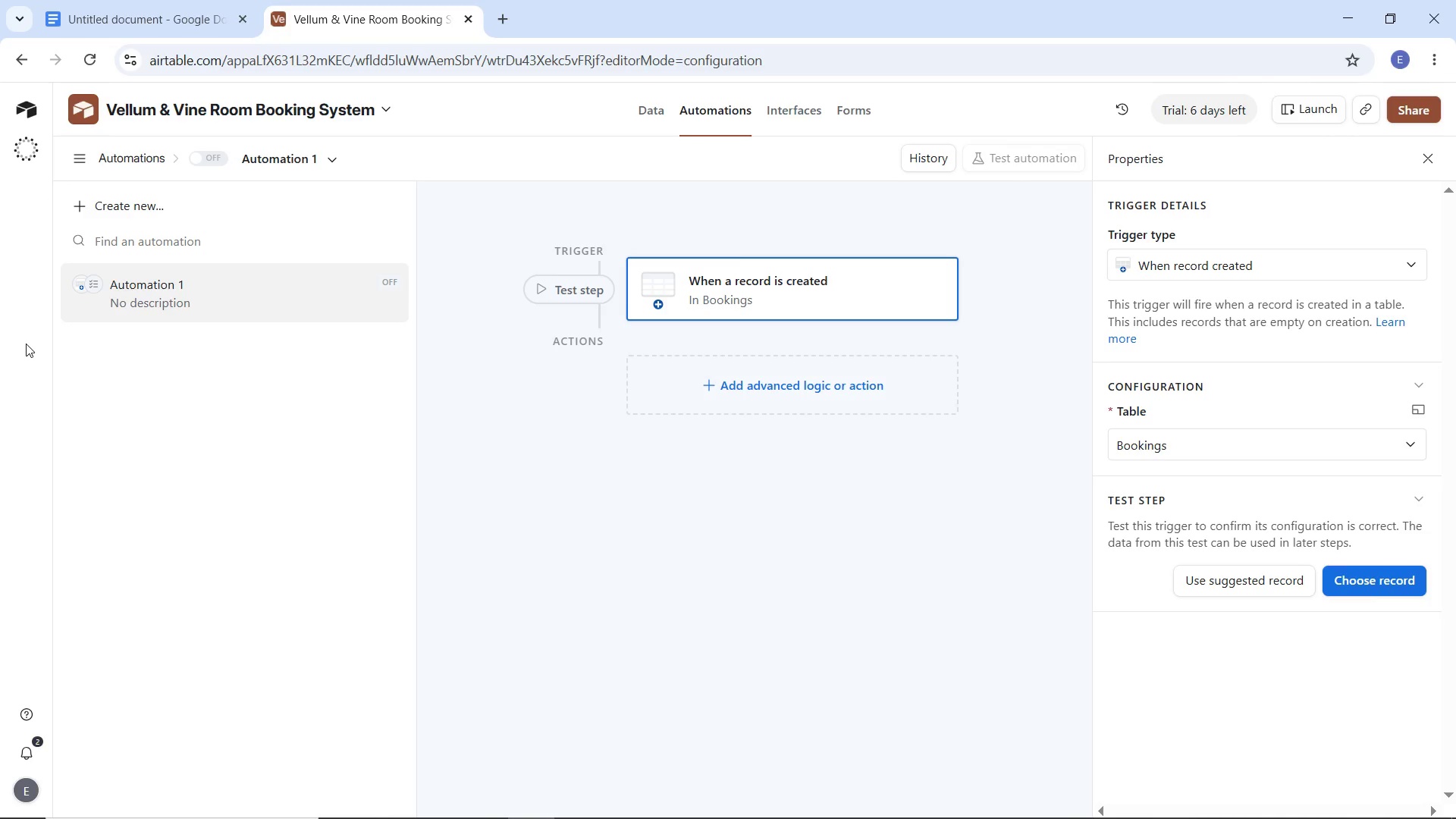 
left_click([550, 287])
 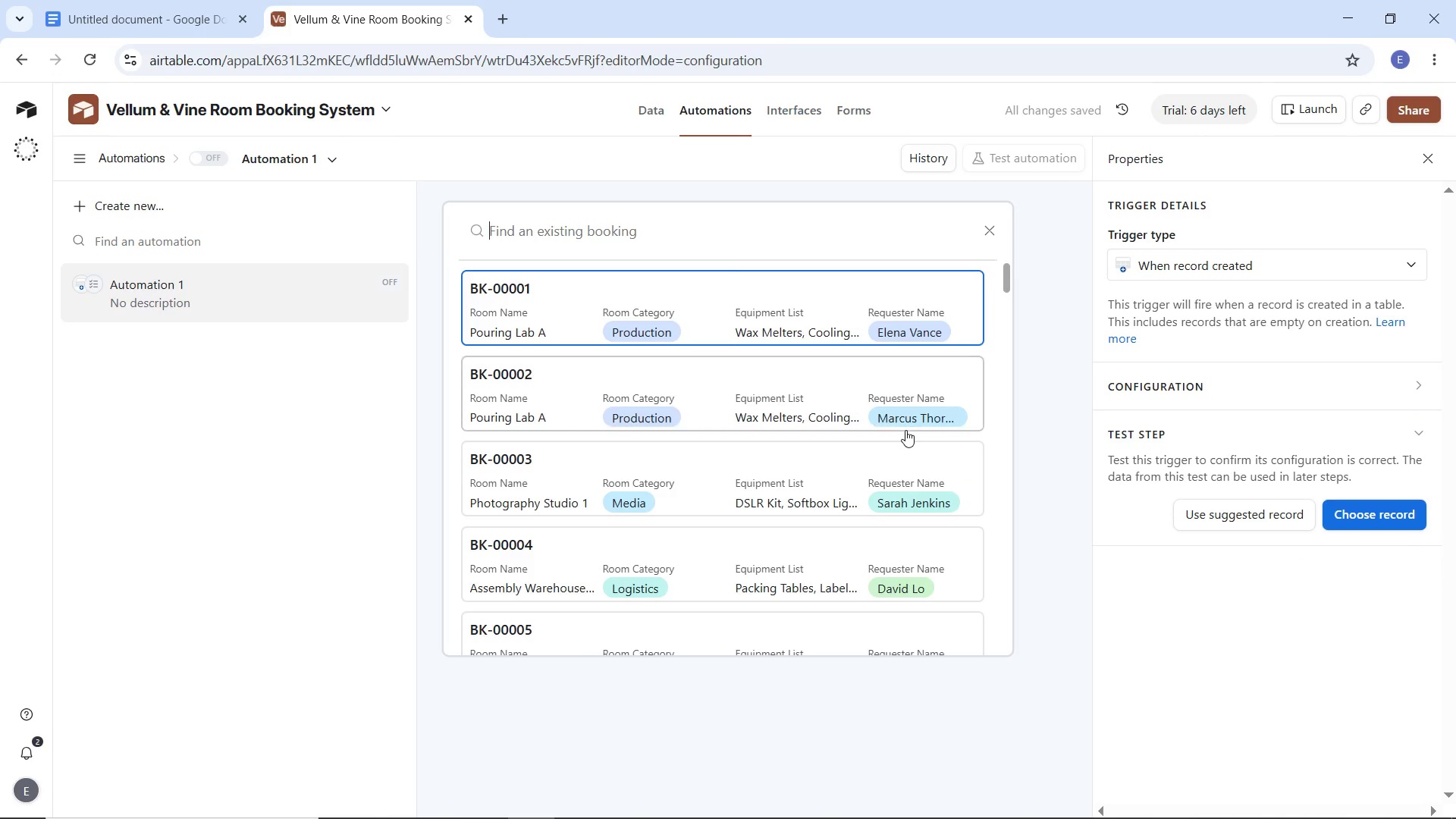 
left_click([838, 280])
 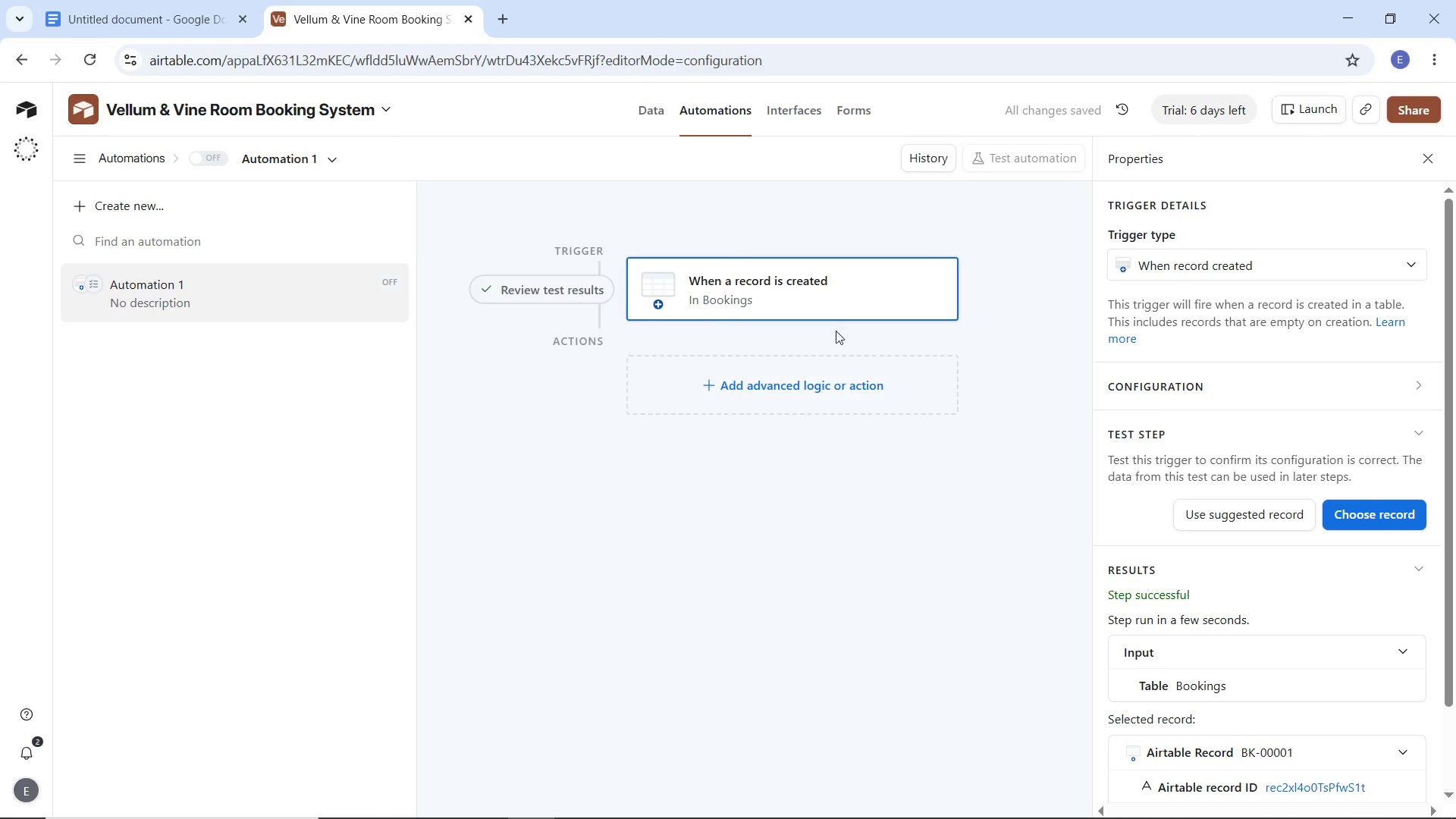 
wait(10.67)
 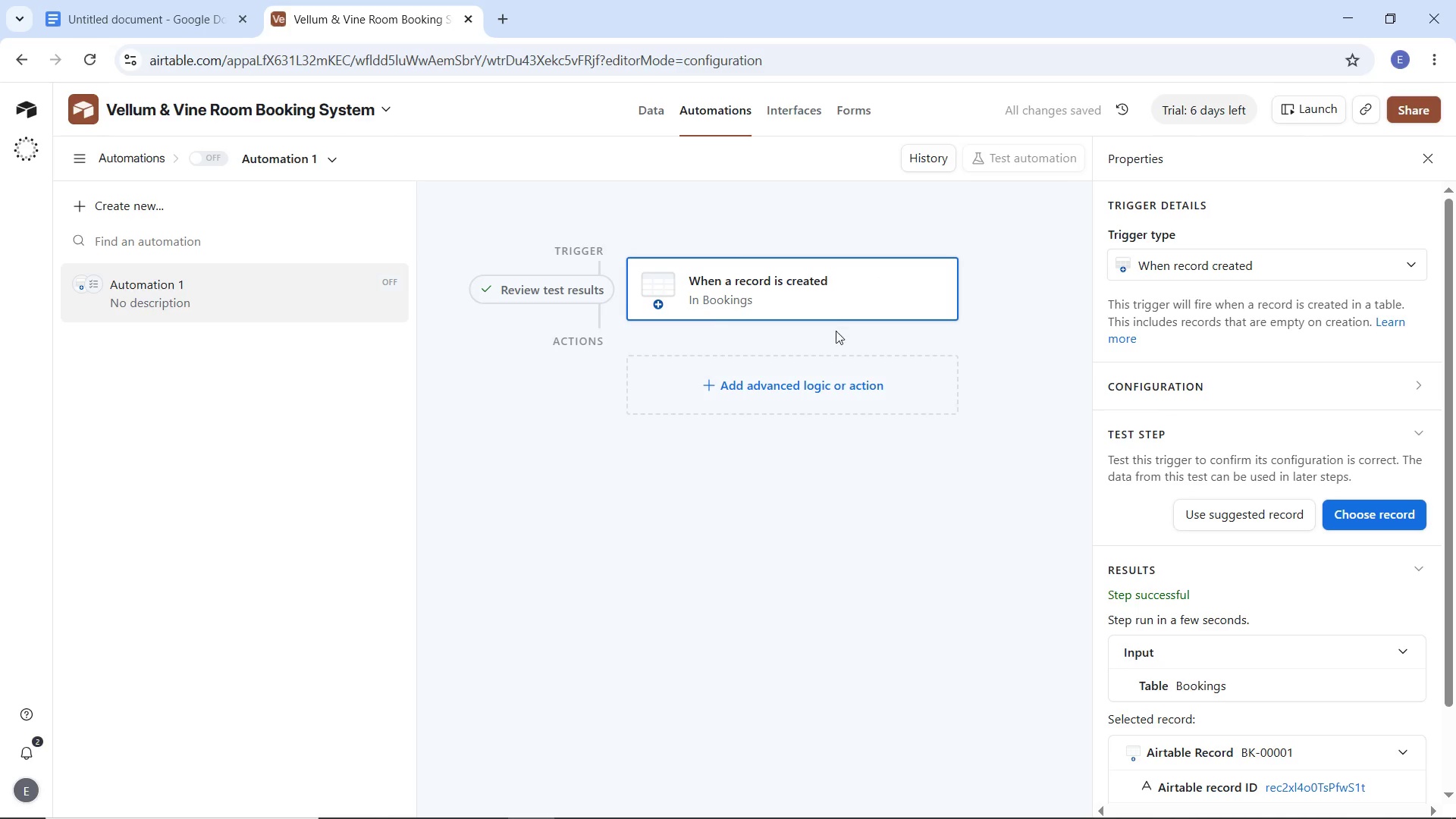 
left_click([785, 386])
 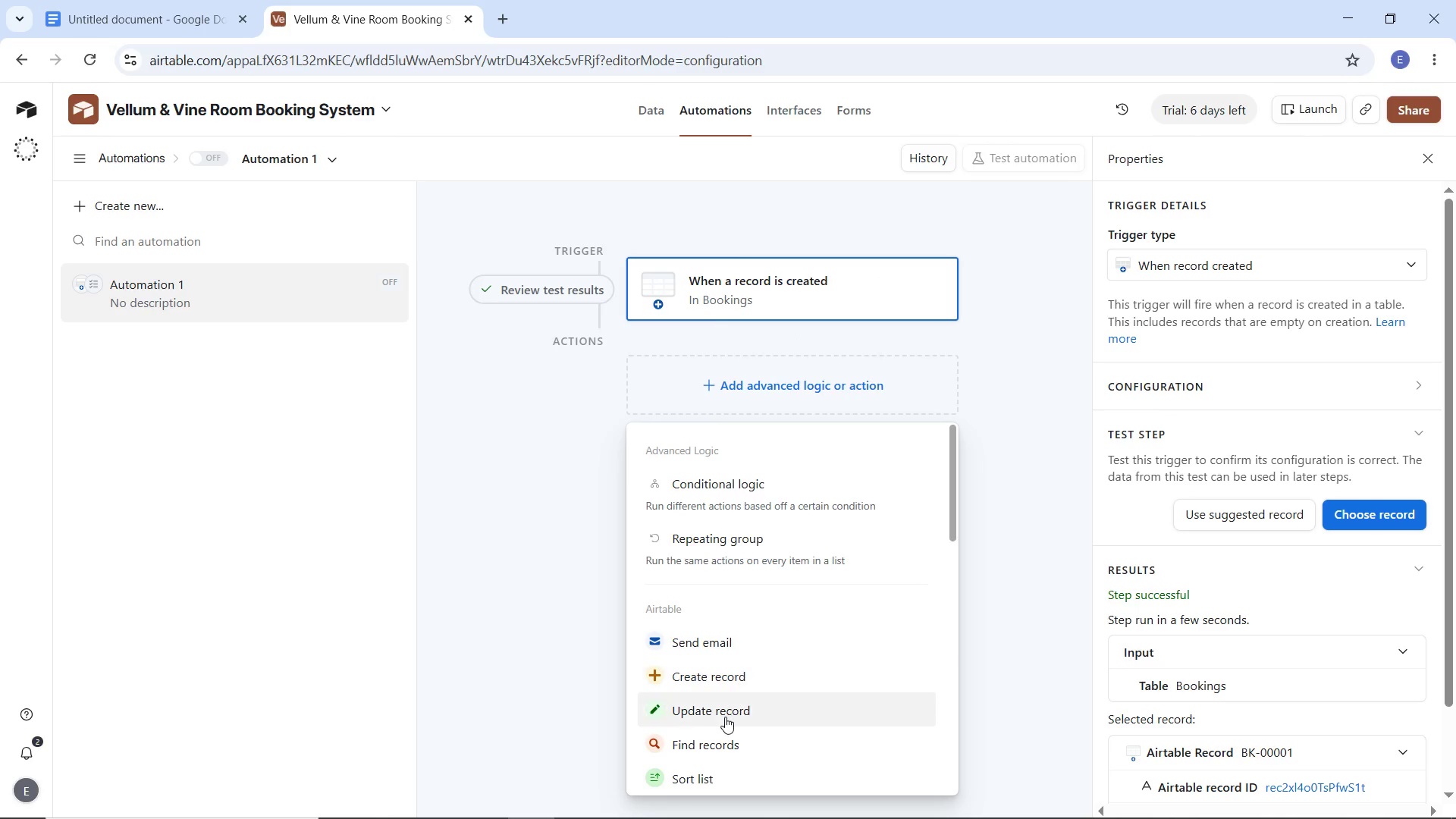 
left_click([720, 737])
 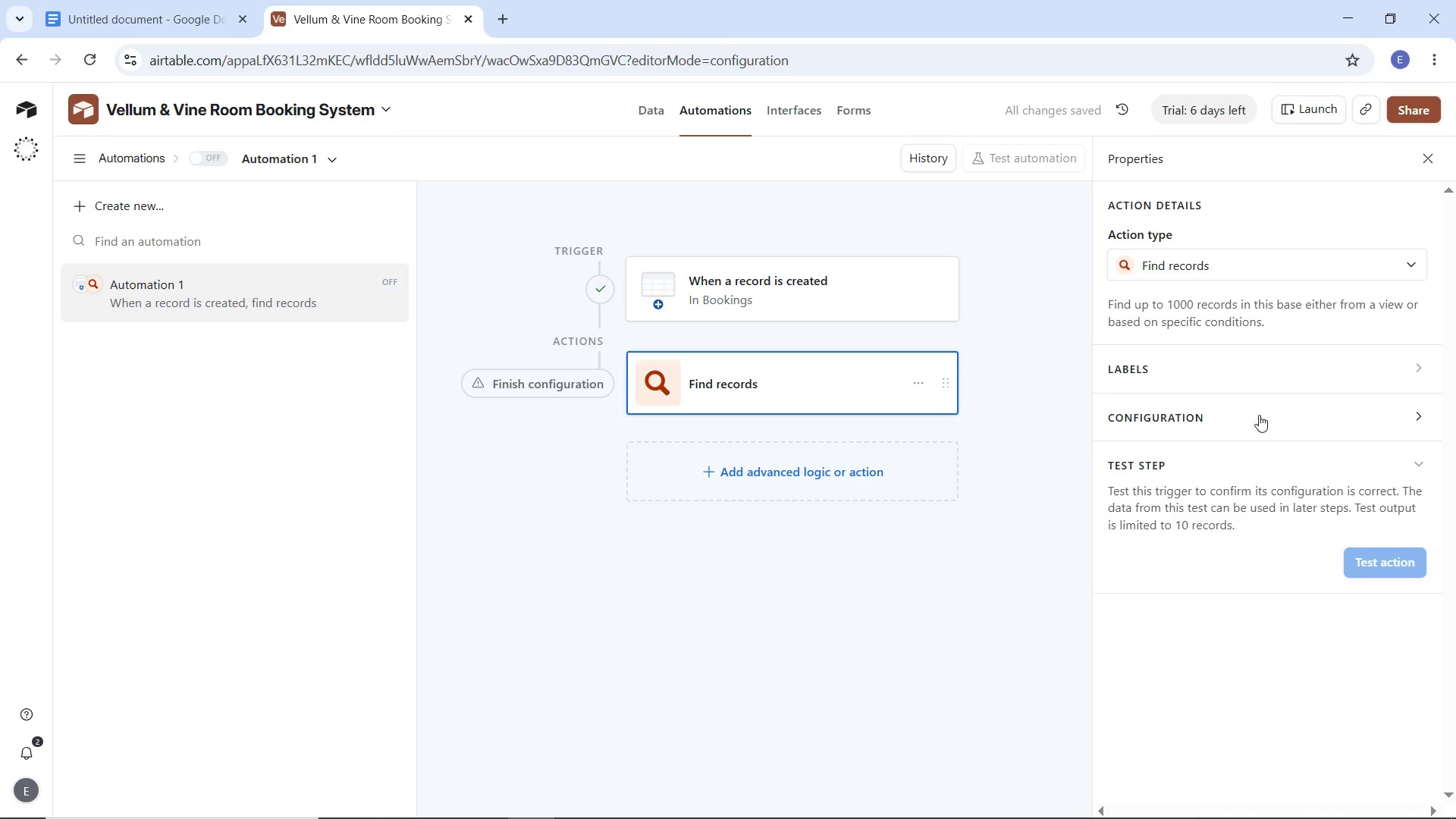 
left_click([1419, 416])
 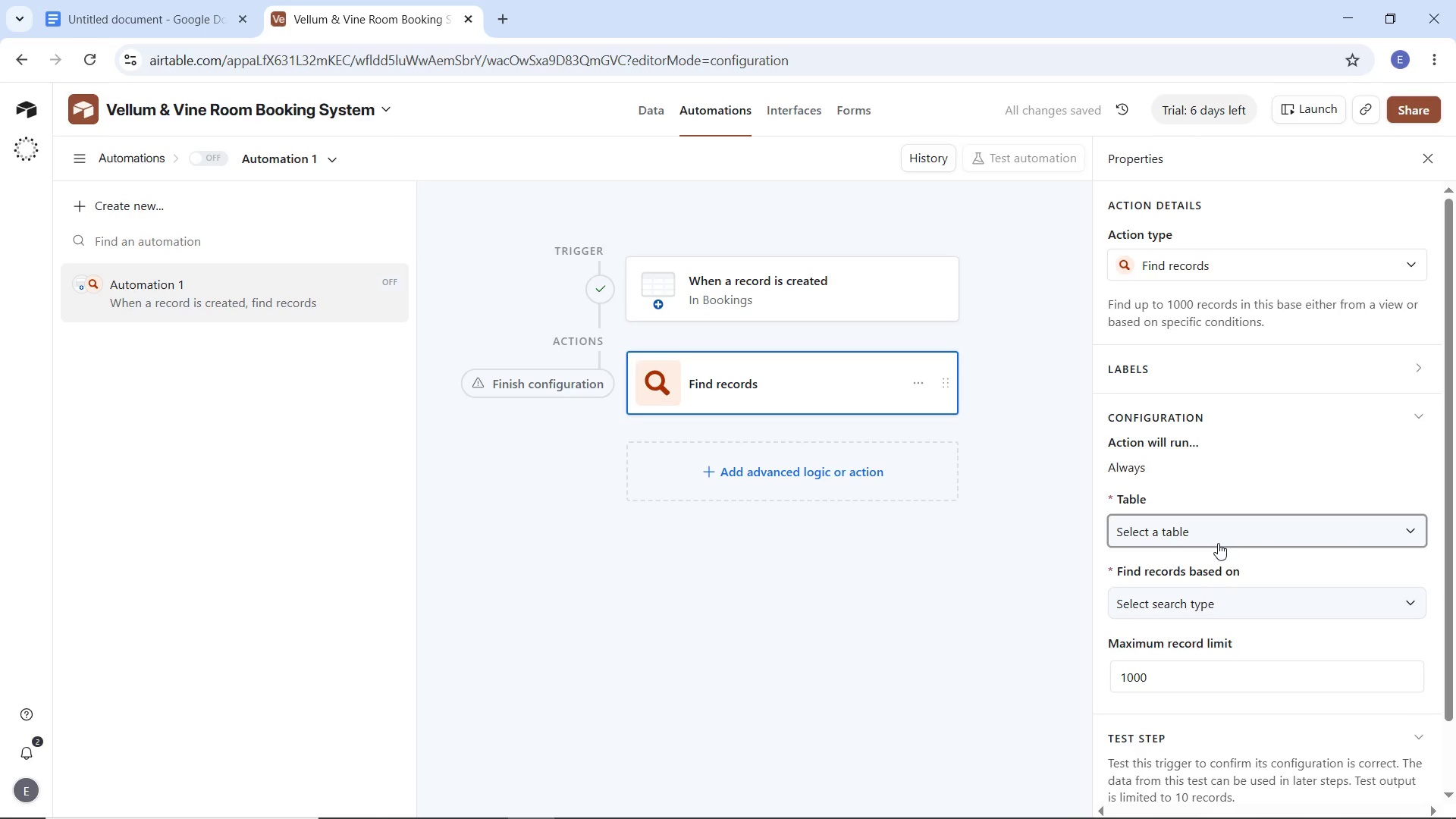 
left_click([1218, 539])
 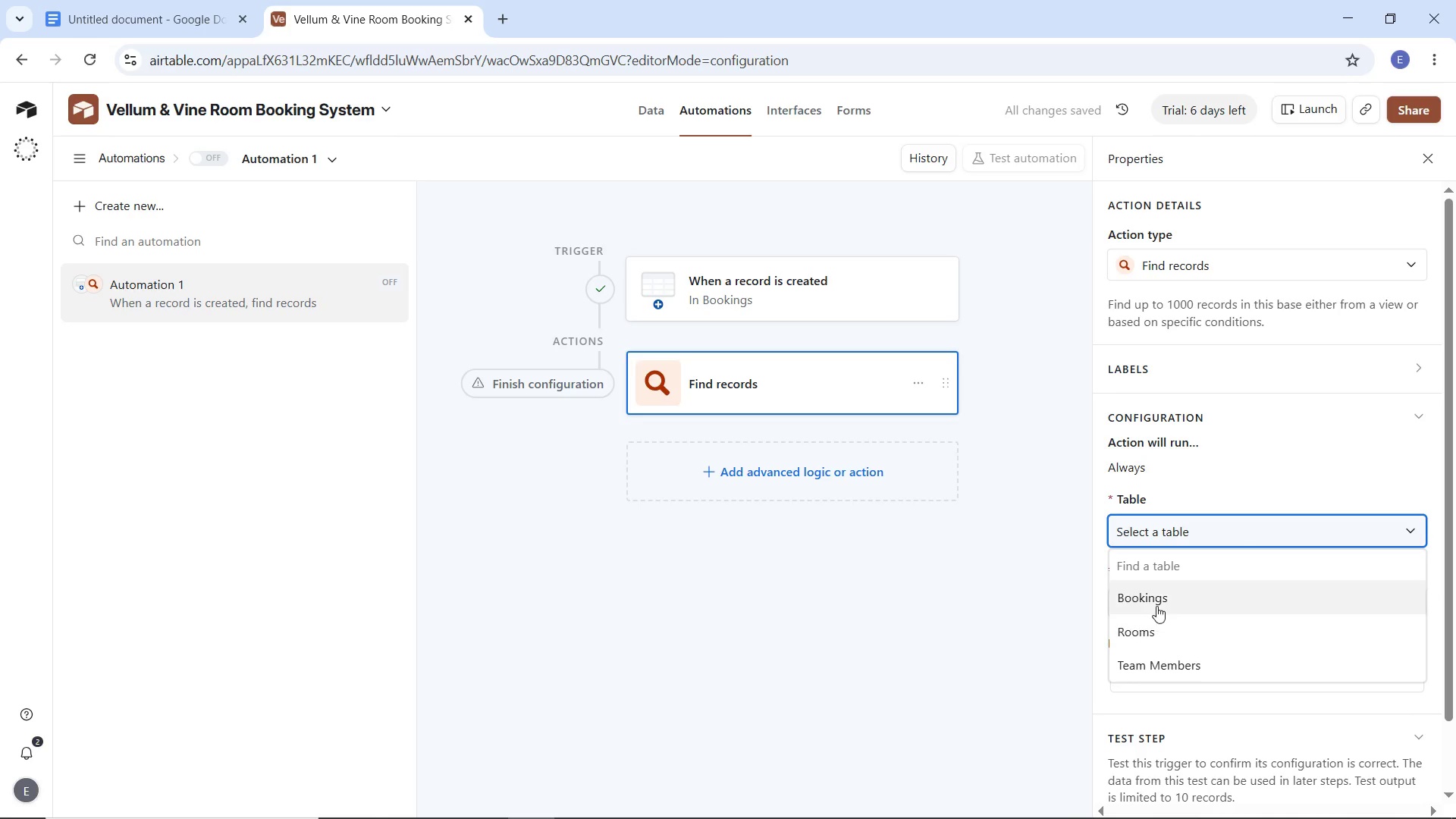 
left_click([1156, 603])
 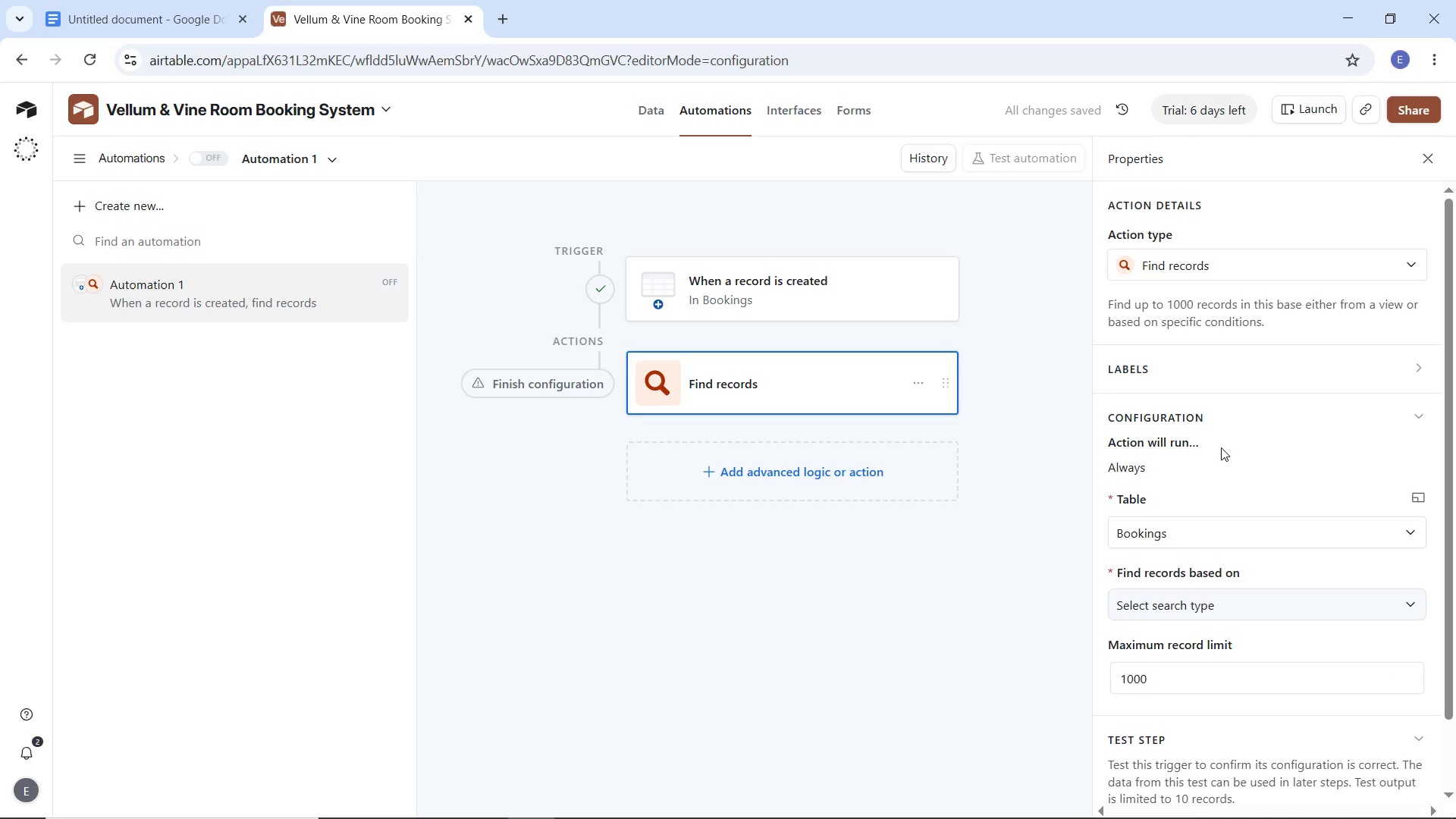 
scroll: coordinate [1224, 457], scroll_direction: down, amount: 3.0
 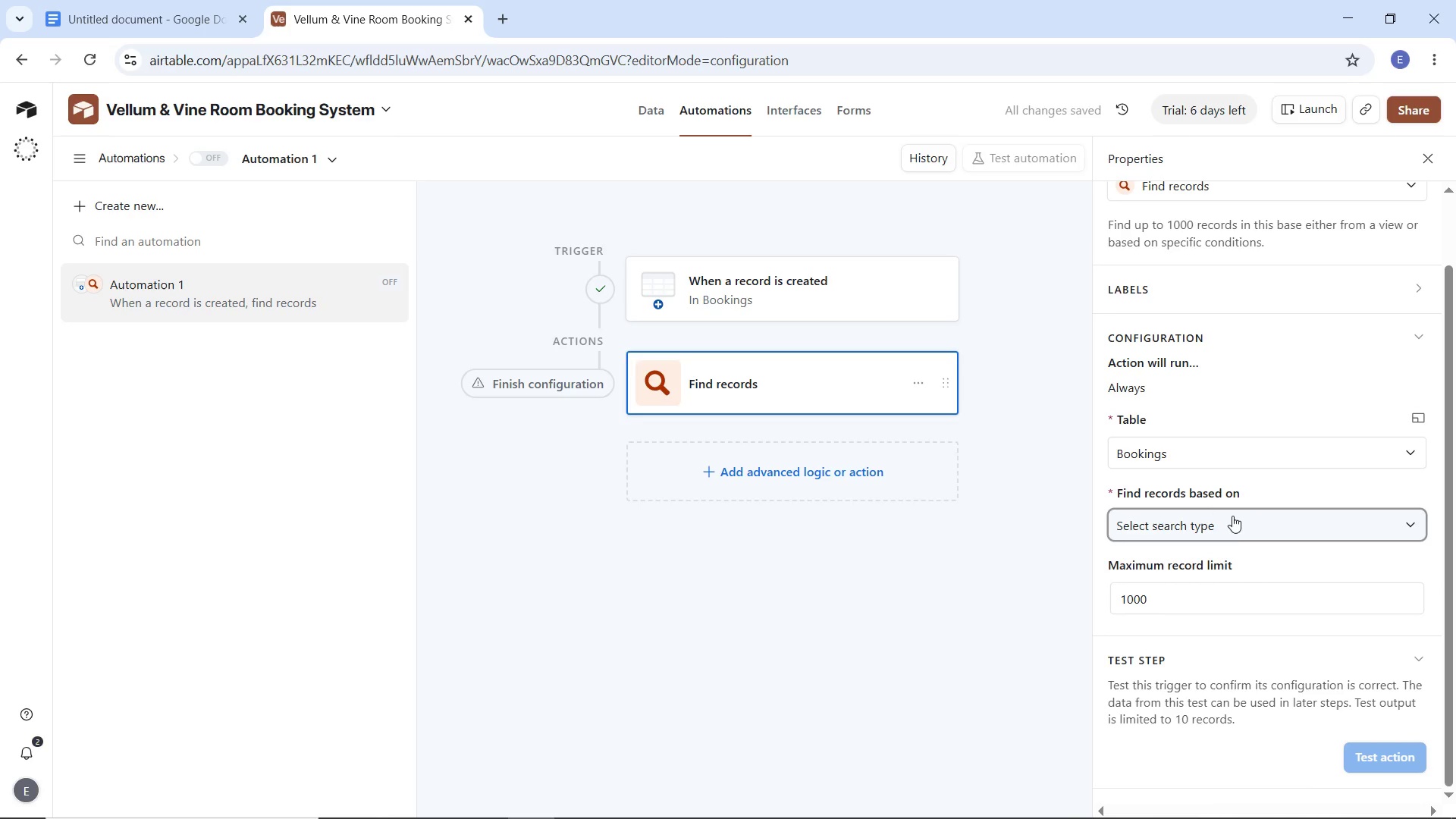 
left_click([1235, 520])
 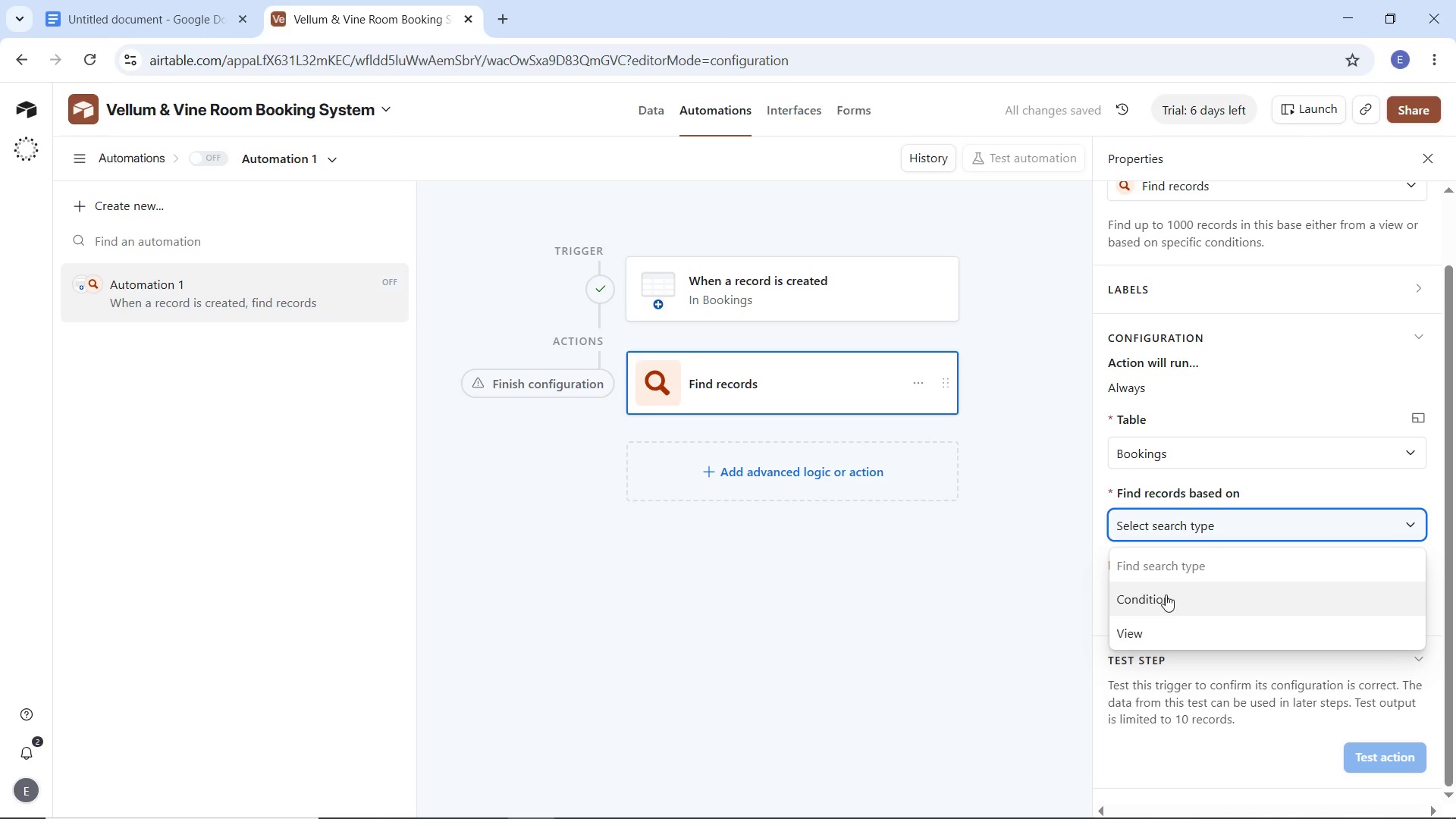 
left_click([1163, 602])
 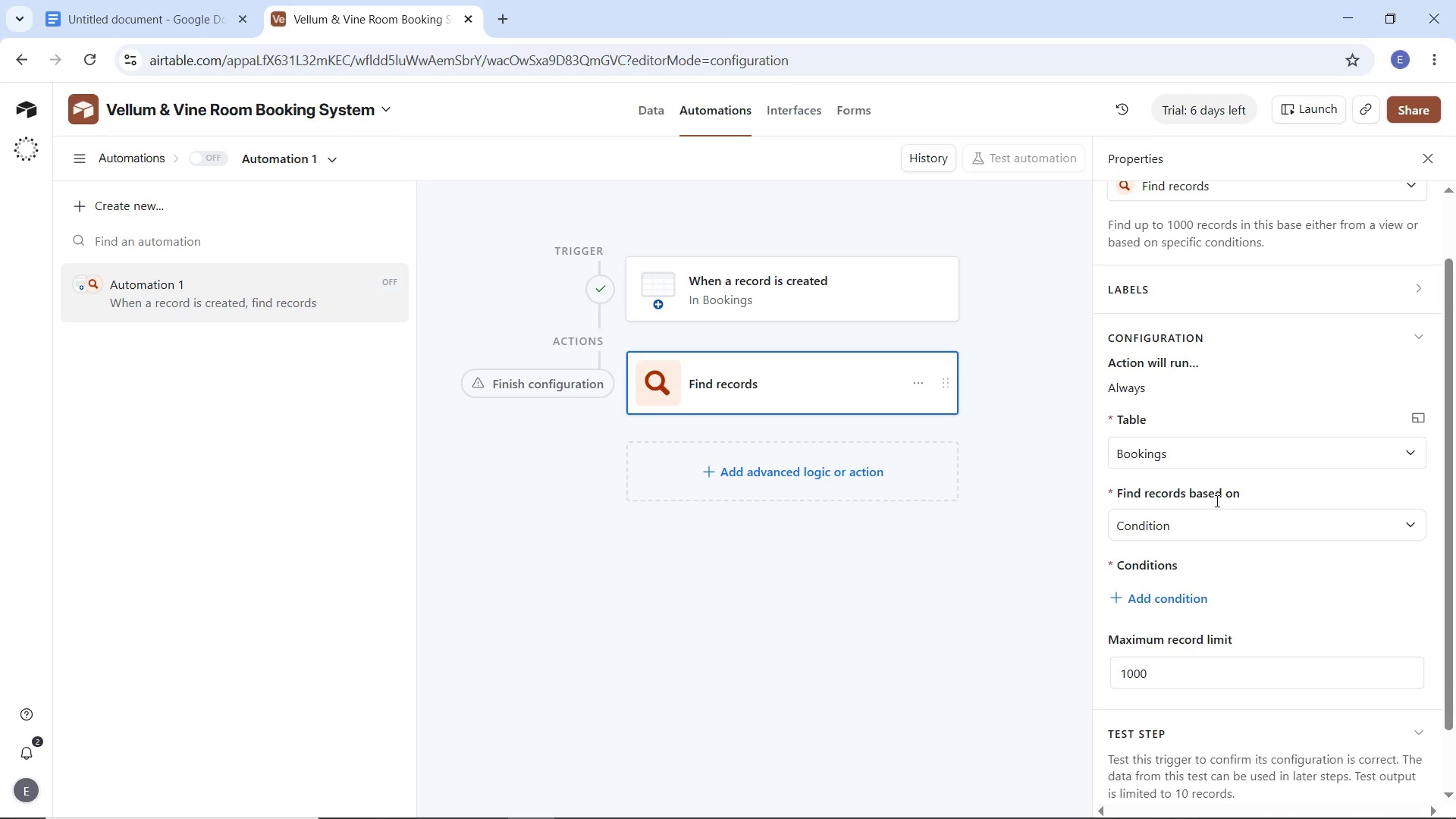 
wait(11.73)
 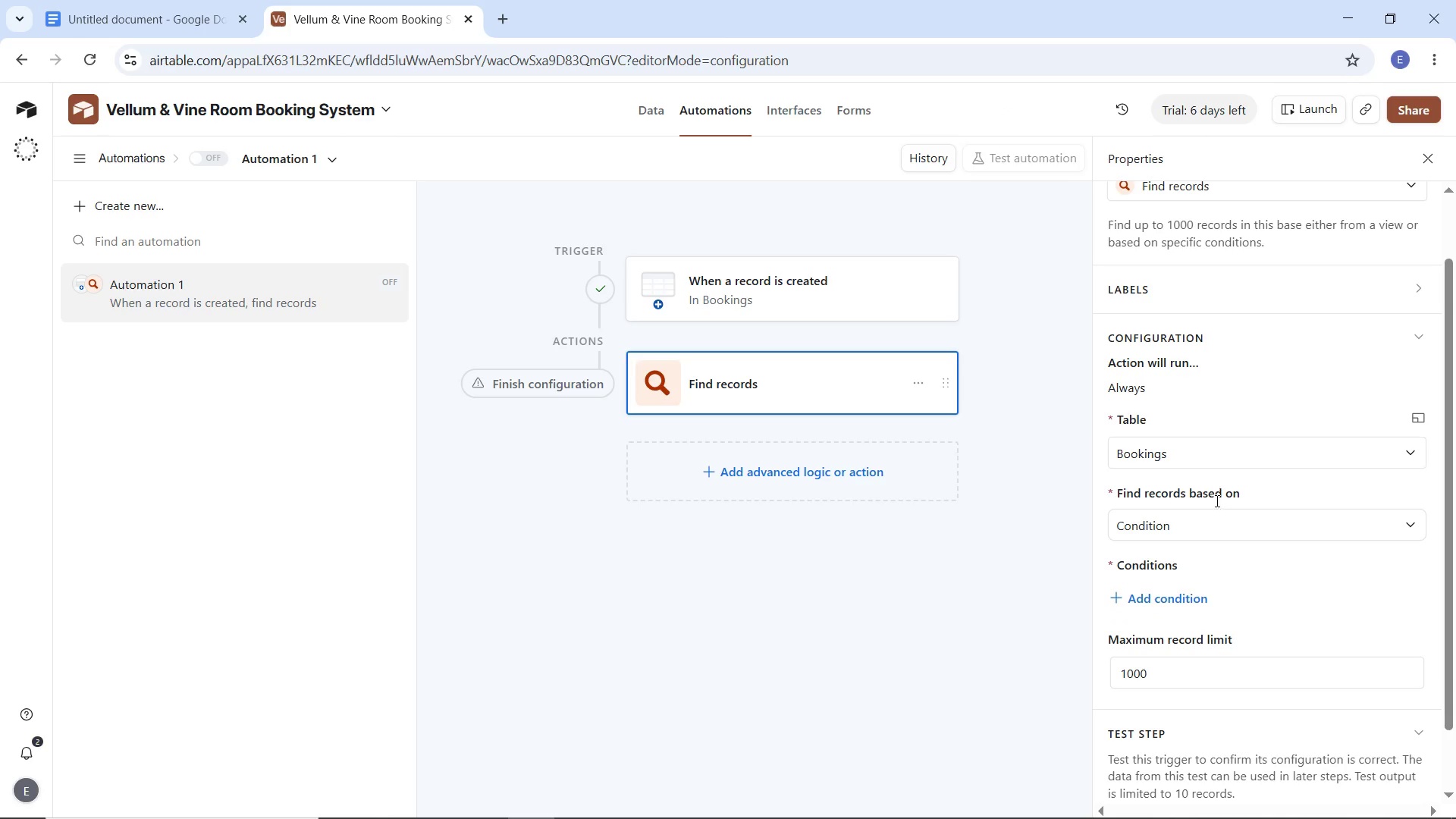 
left_click([1269, 530])
 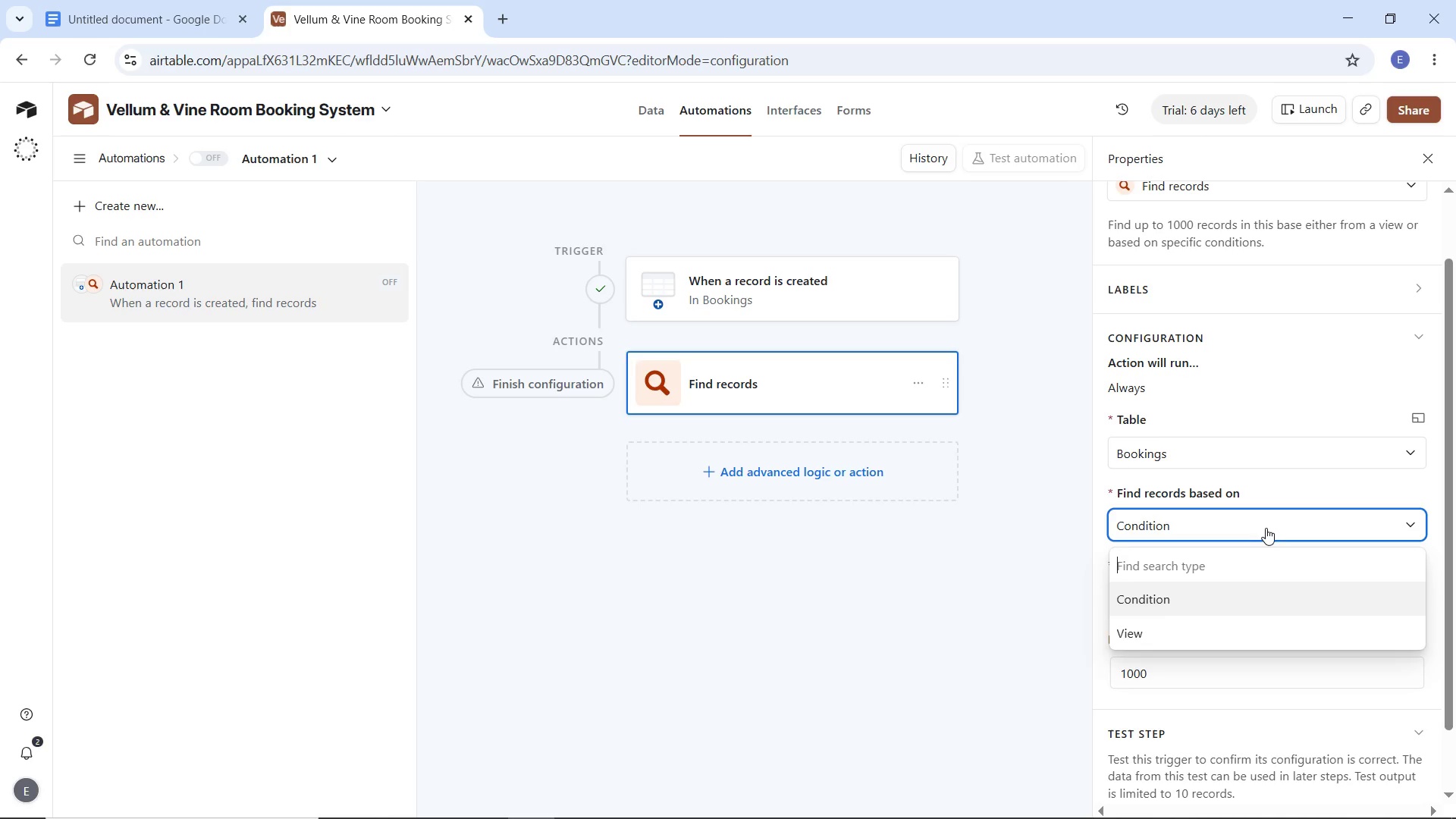 
left_click([1266, 528])
 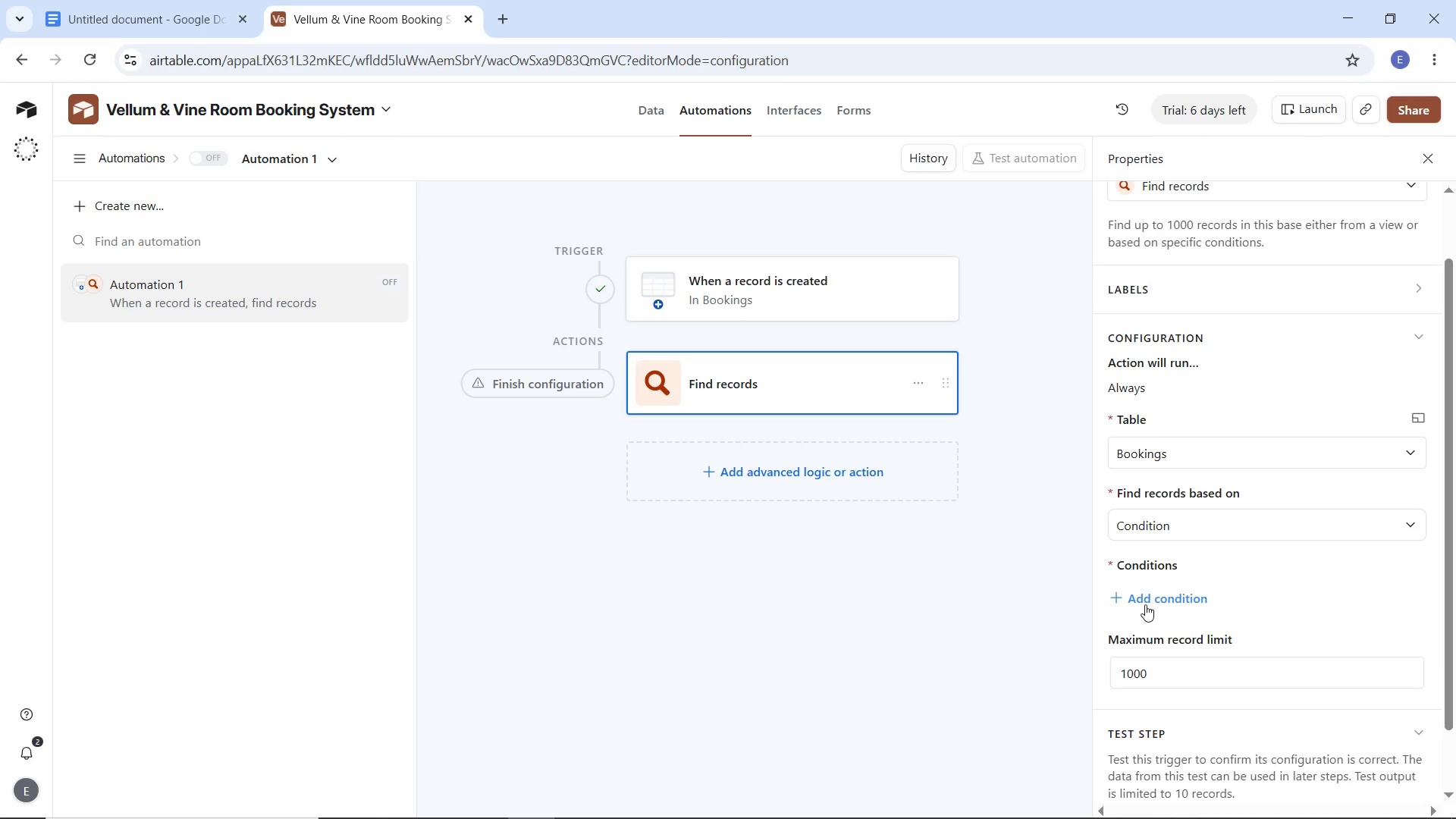 
left_click([1146, 603])
 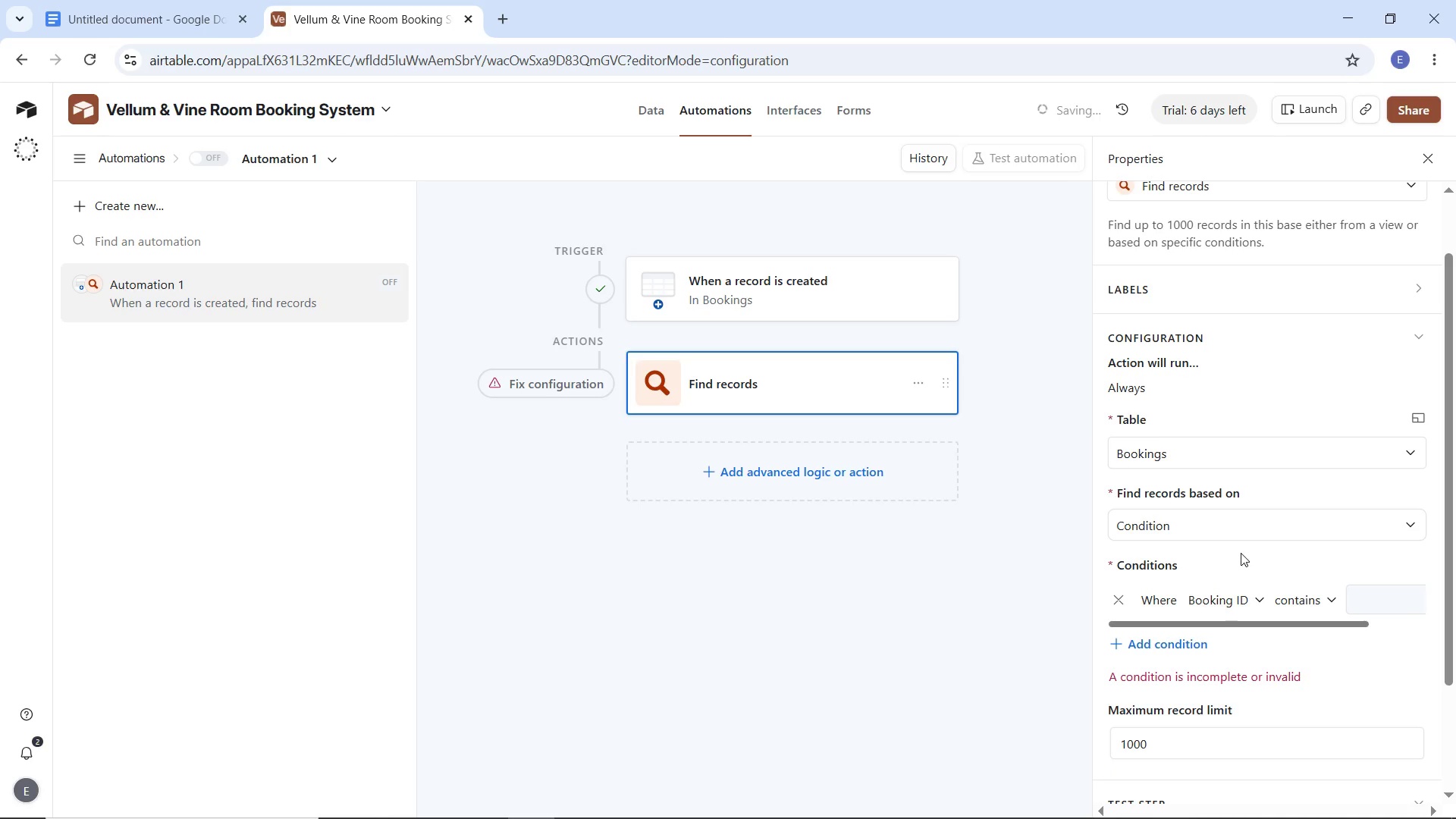 
scroll: coordinate [1245, 550], scroll_direction: down, amount: 2.0
 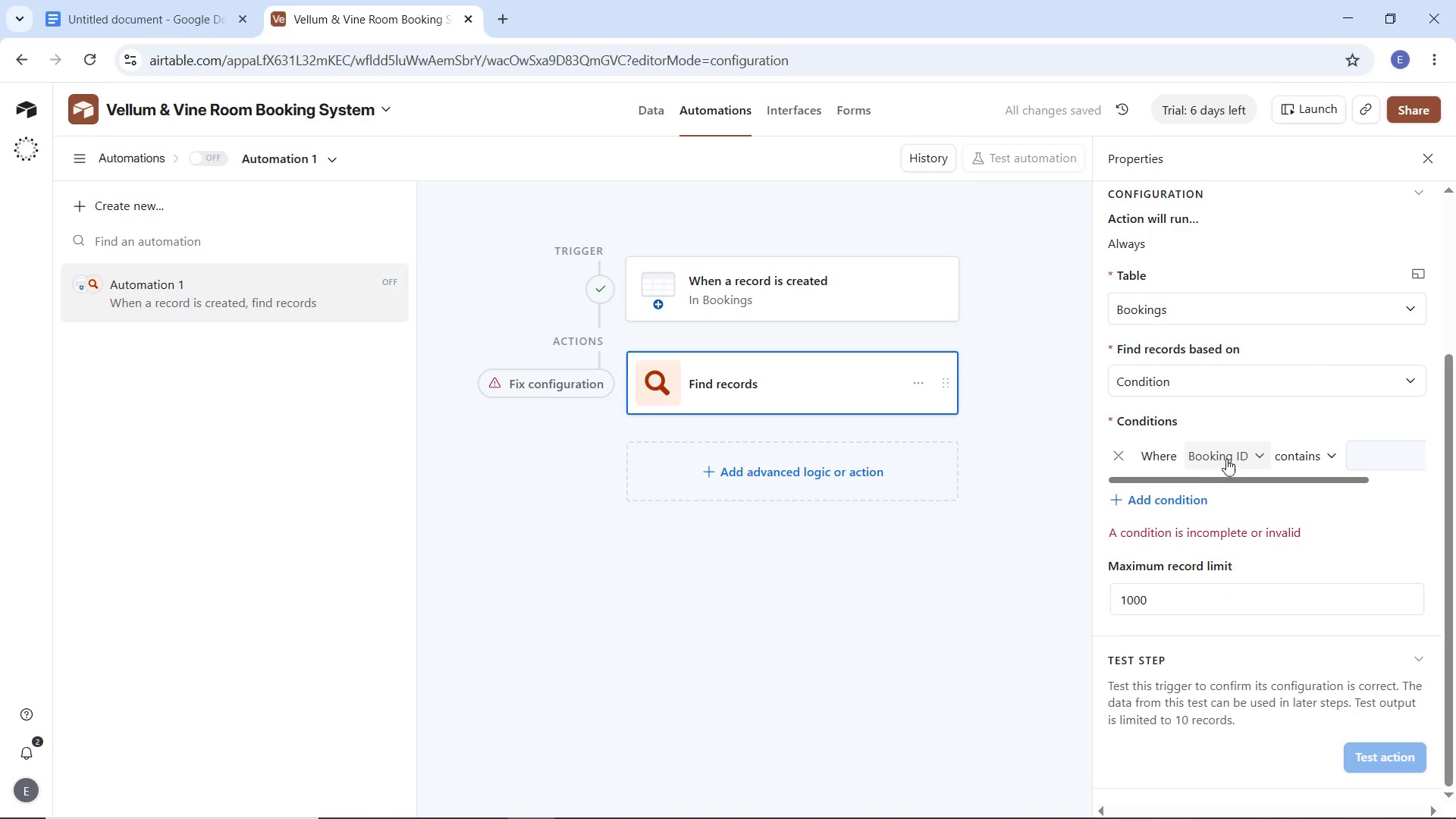 
left_click([1227, 453])
 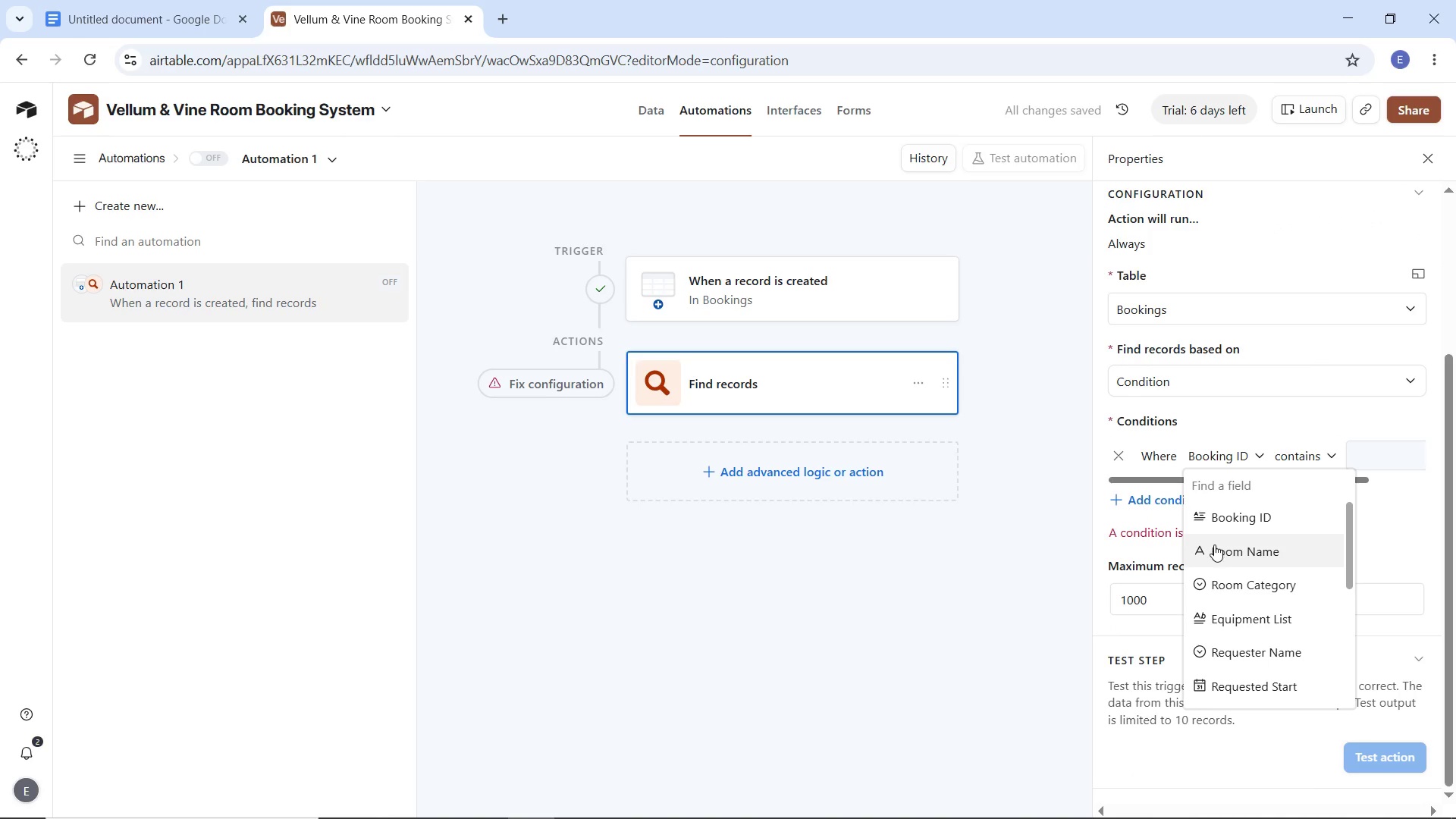 
left_click([1214, 549])
 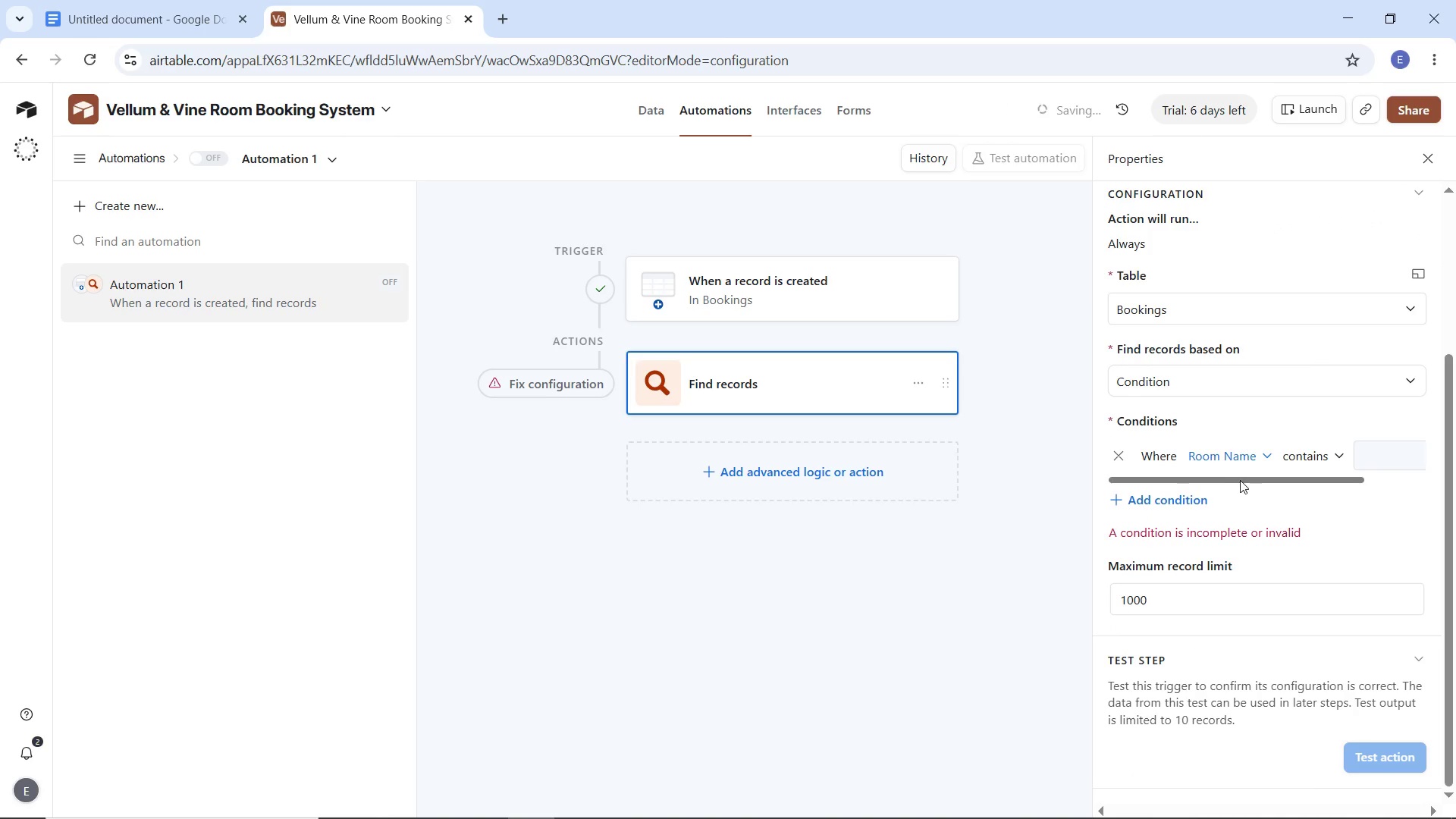 
left_click_drag(start_coordinate=[1243, 478], to_coordinate=[1307, 482])
 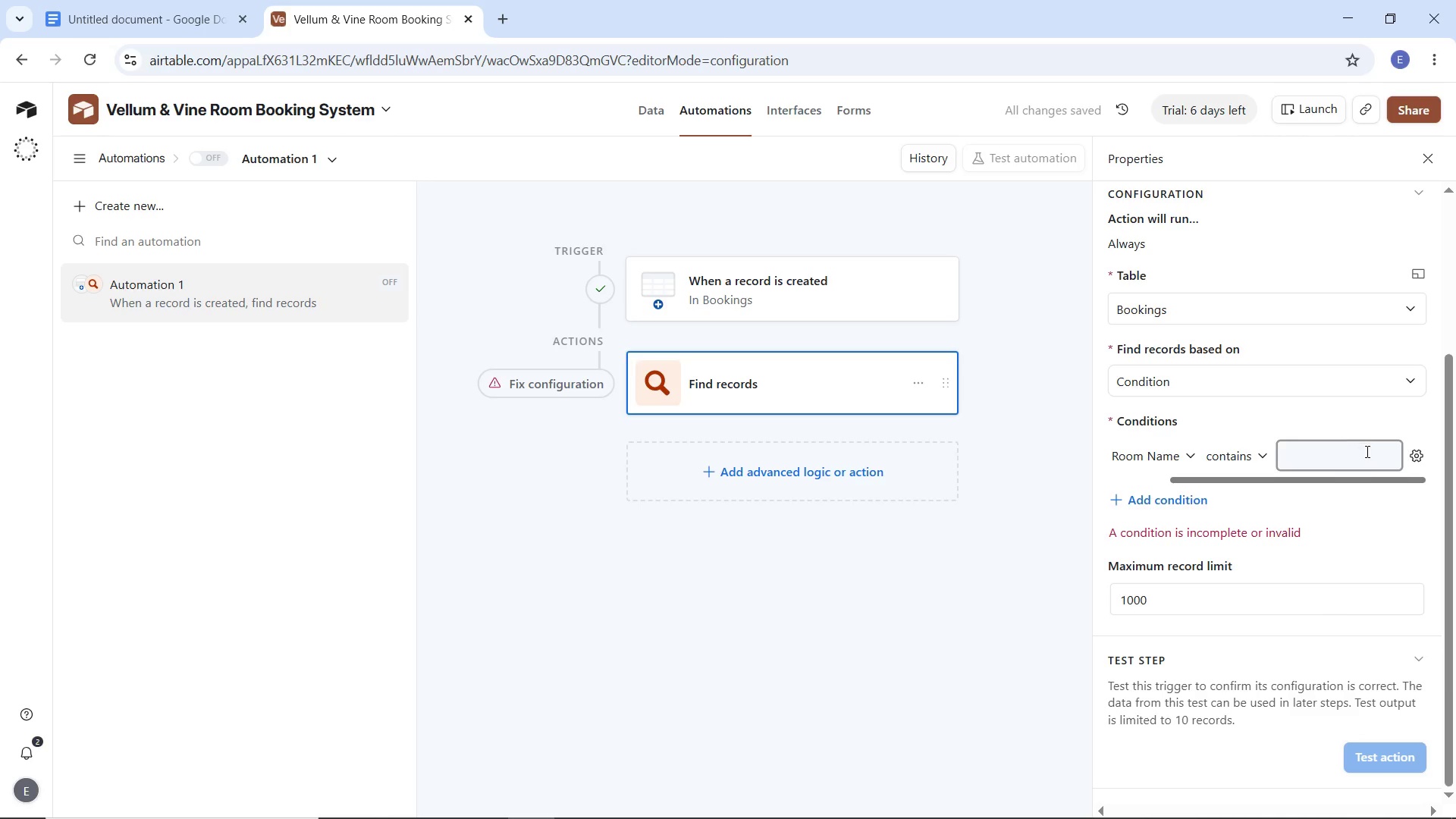 
left_click([1367, 452])
 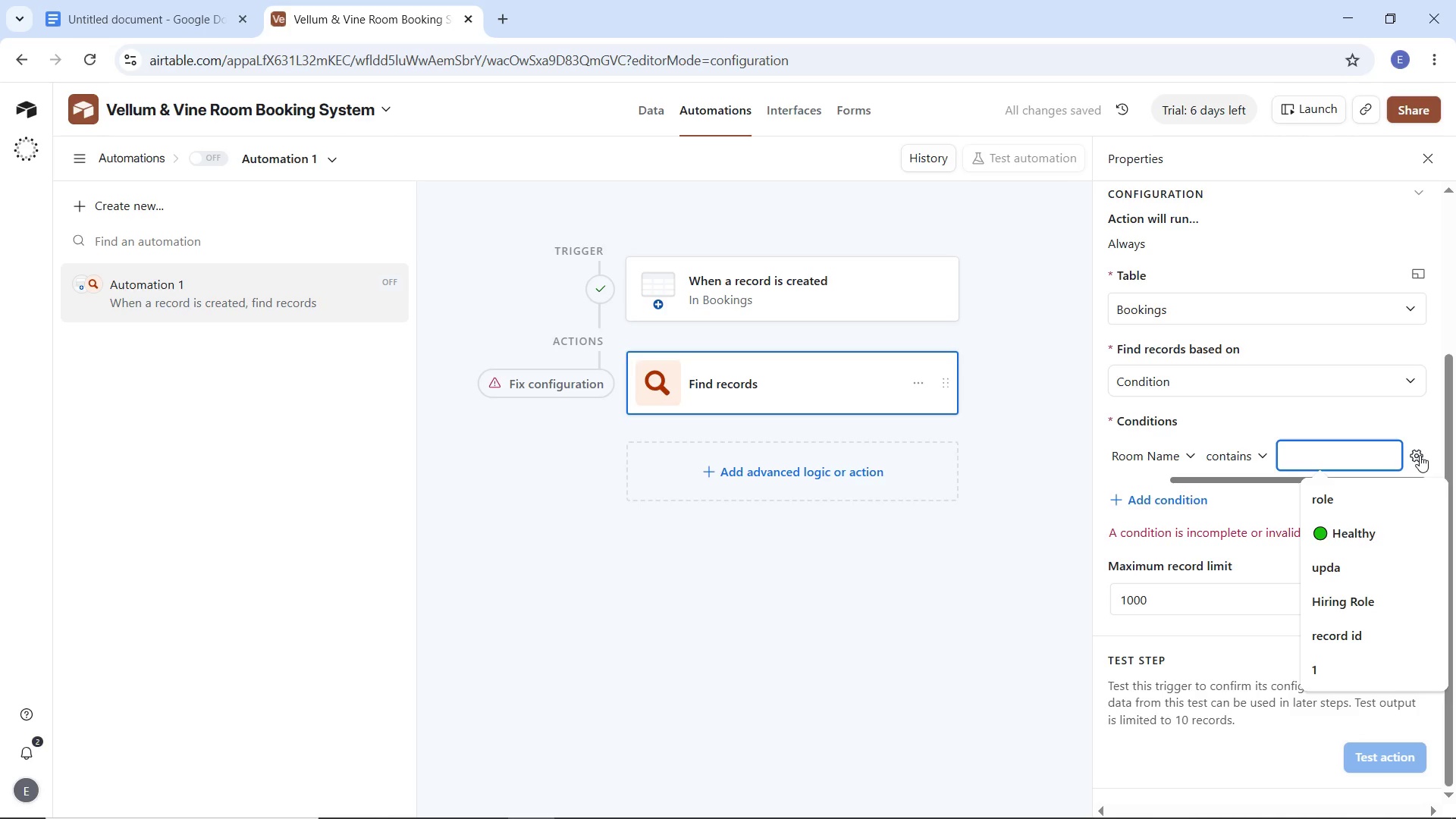 
left_click([1420, 455])
 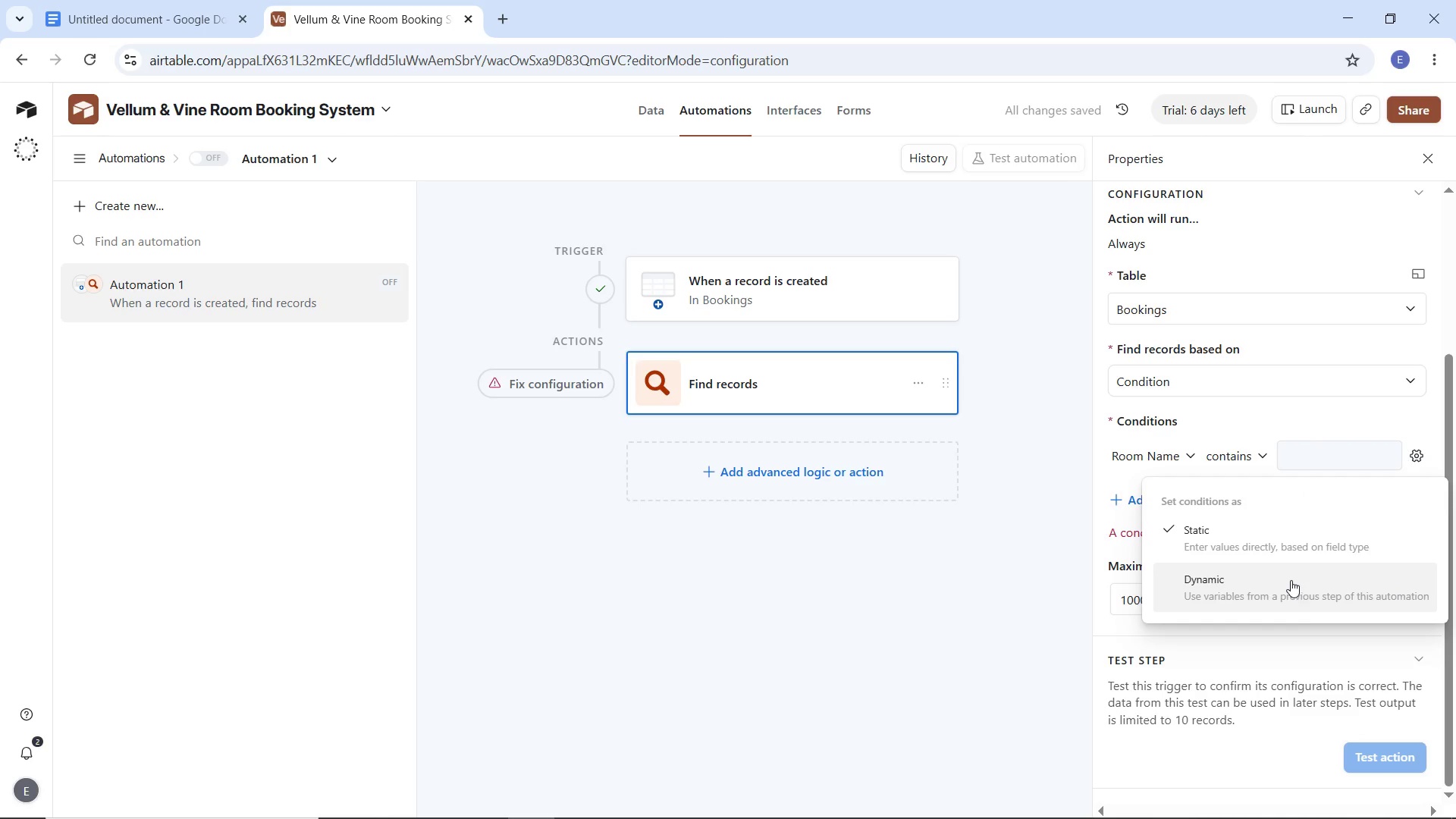 
left_click([1288, 580])
 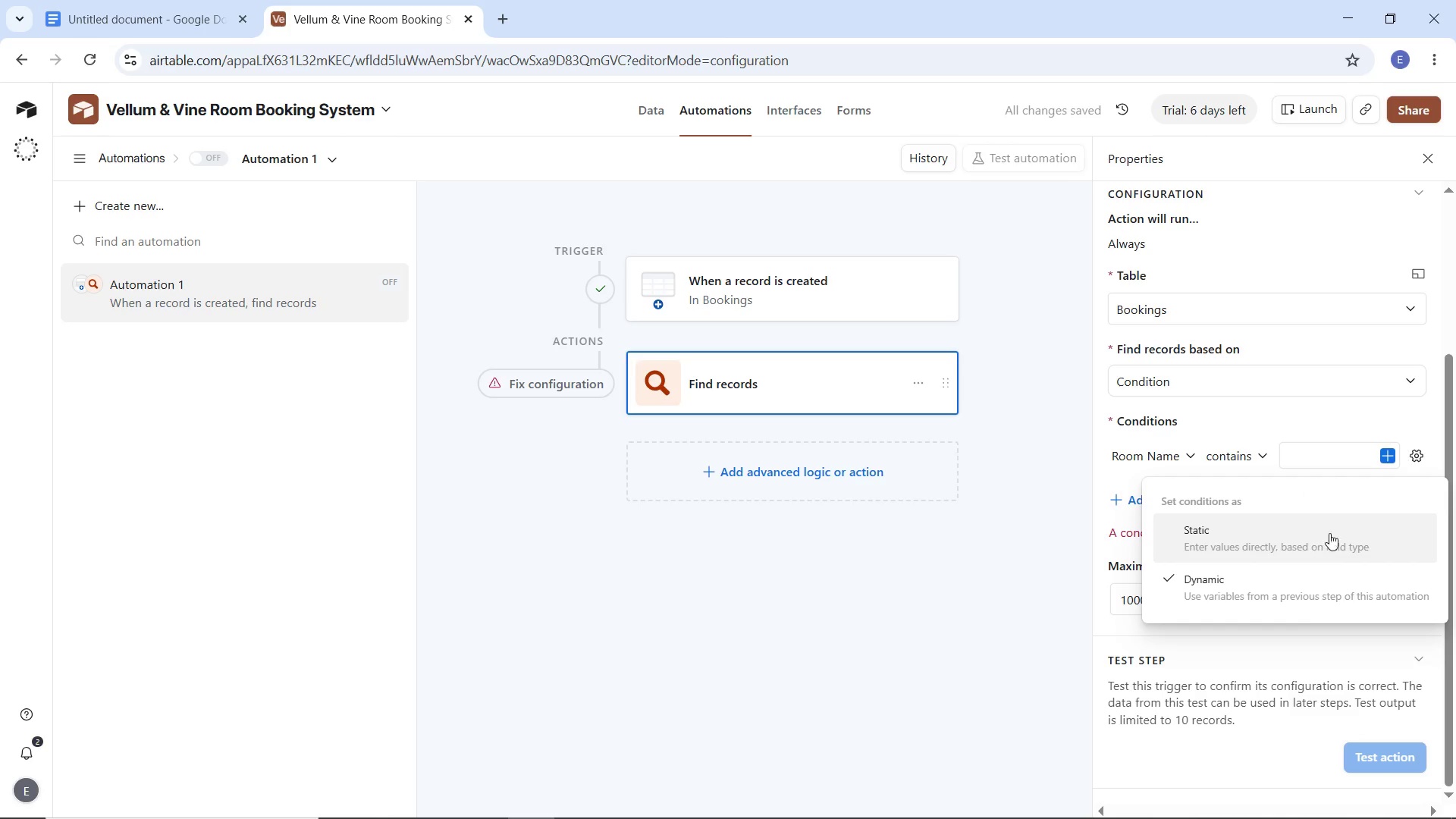 
wait(6.64)
 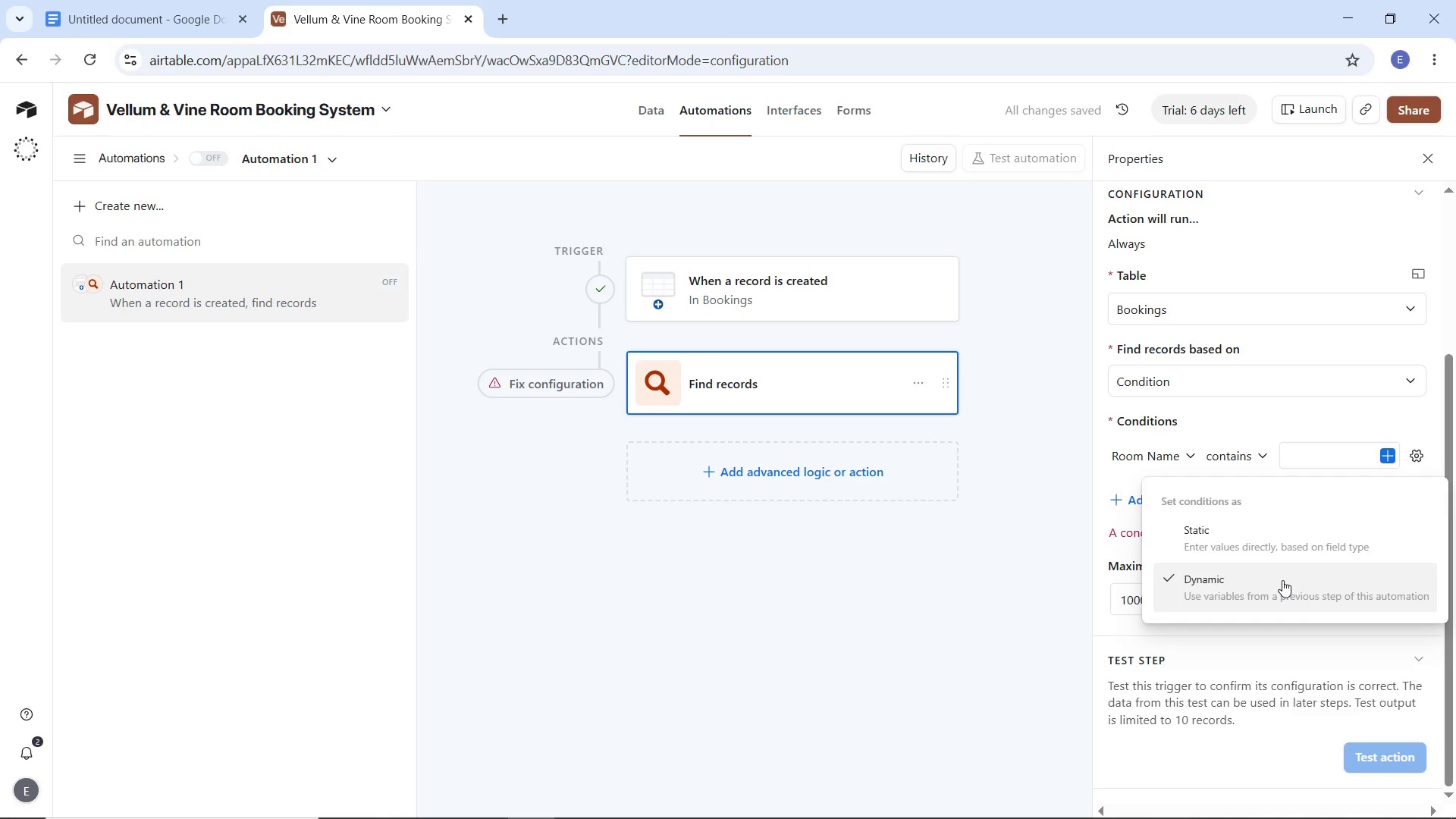 
left_click([1389, 451])
 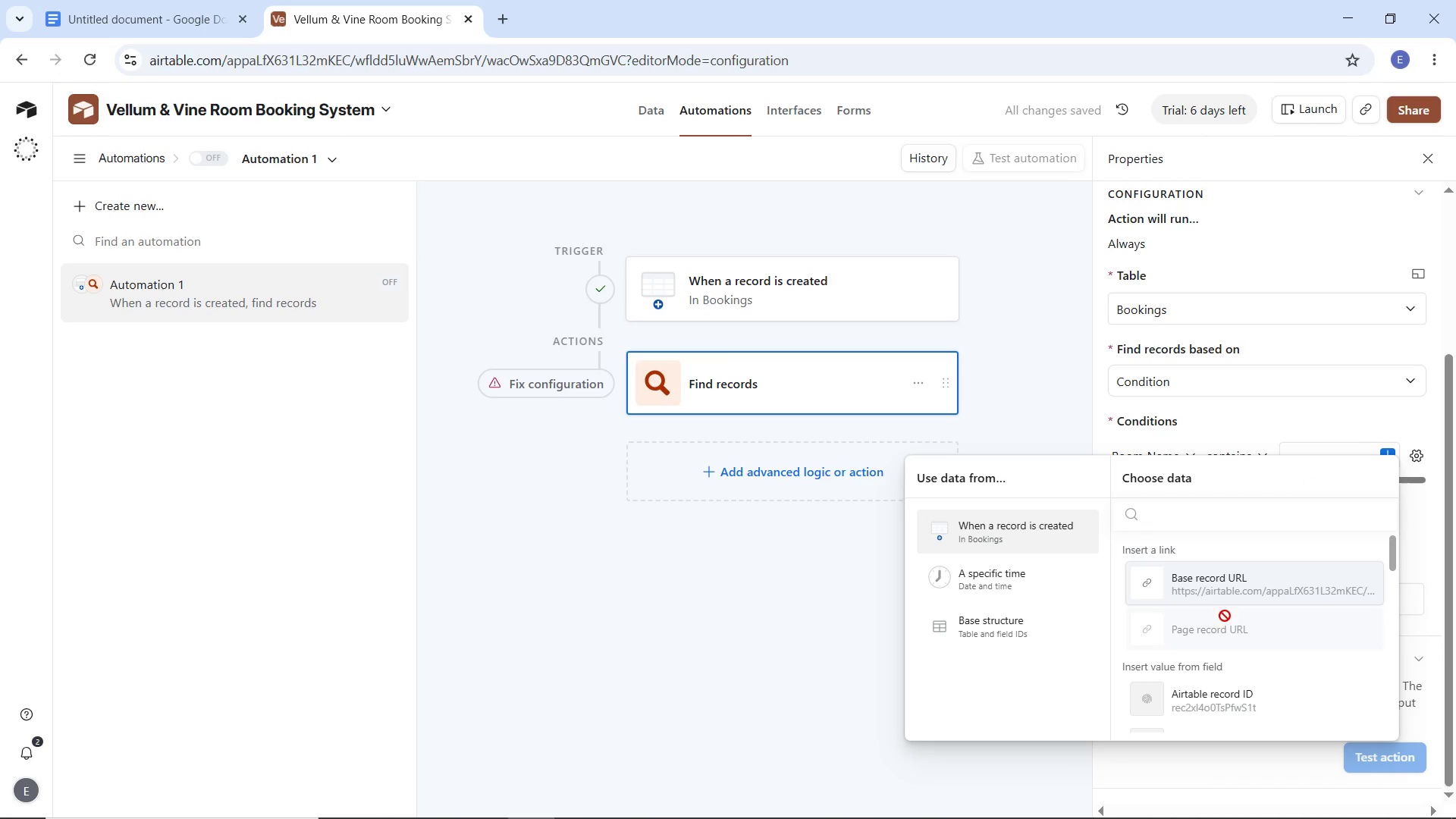 
scroll: coordinate [1212, 626], scroll_direction: down, amount: 12.0
 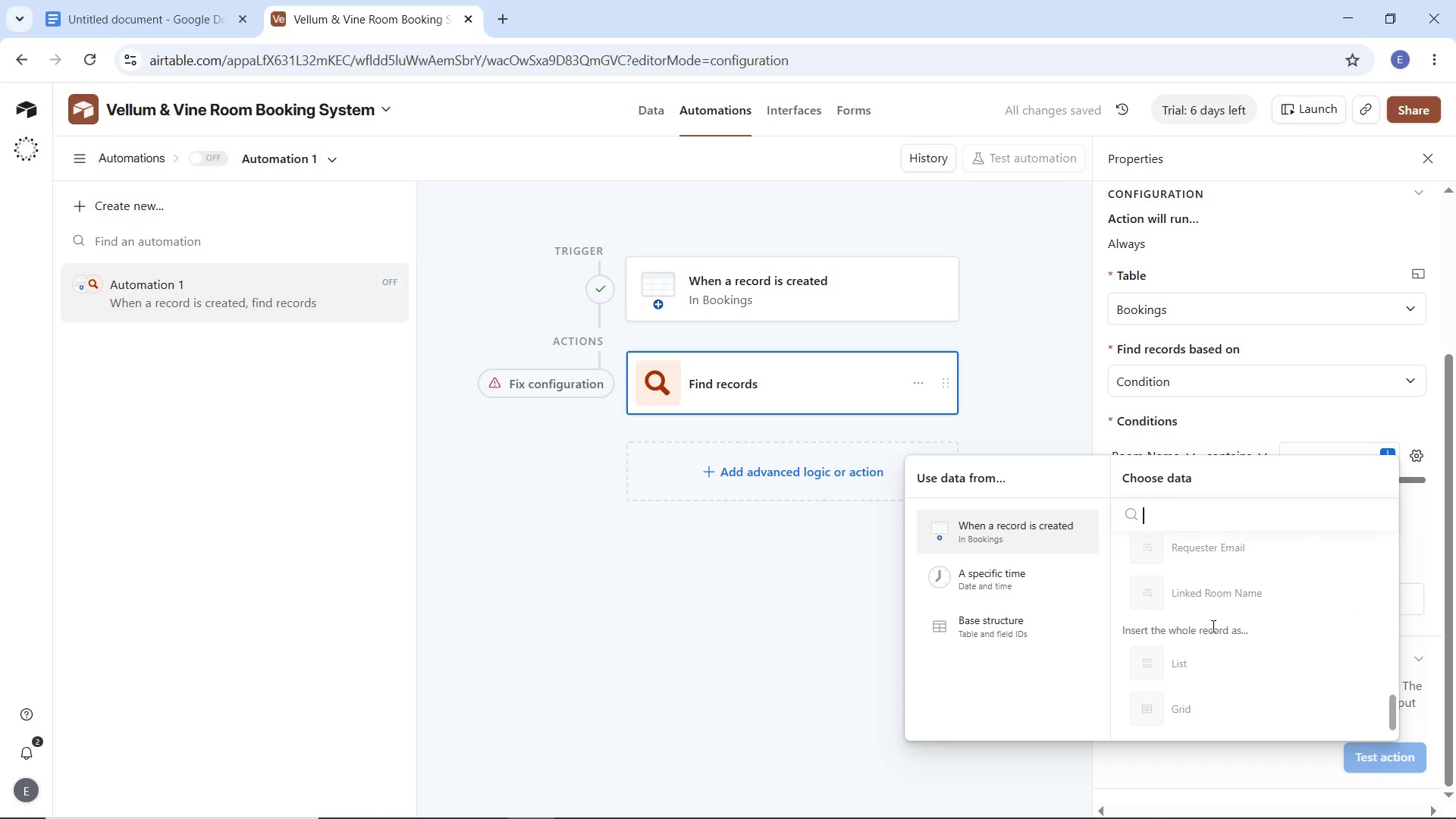 
scroll: coordinate [1212, 626], scroll_direction: up, amount: 5.0
 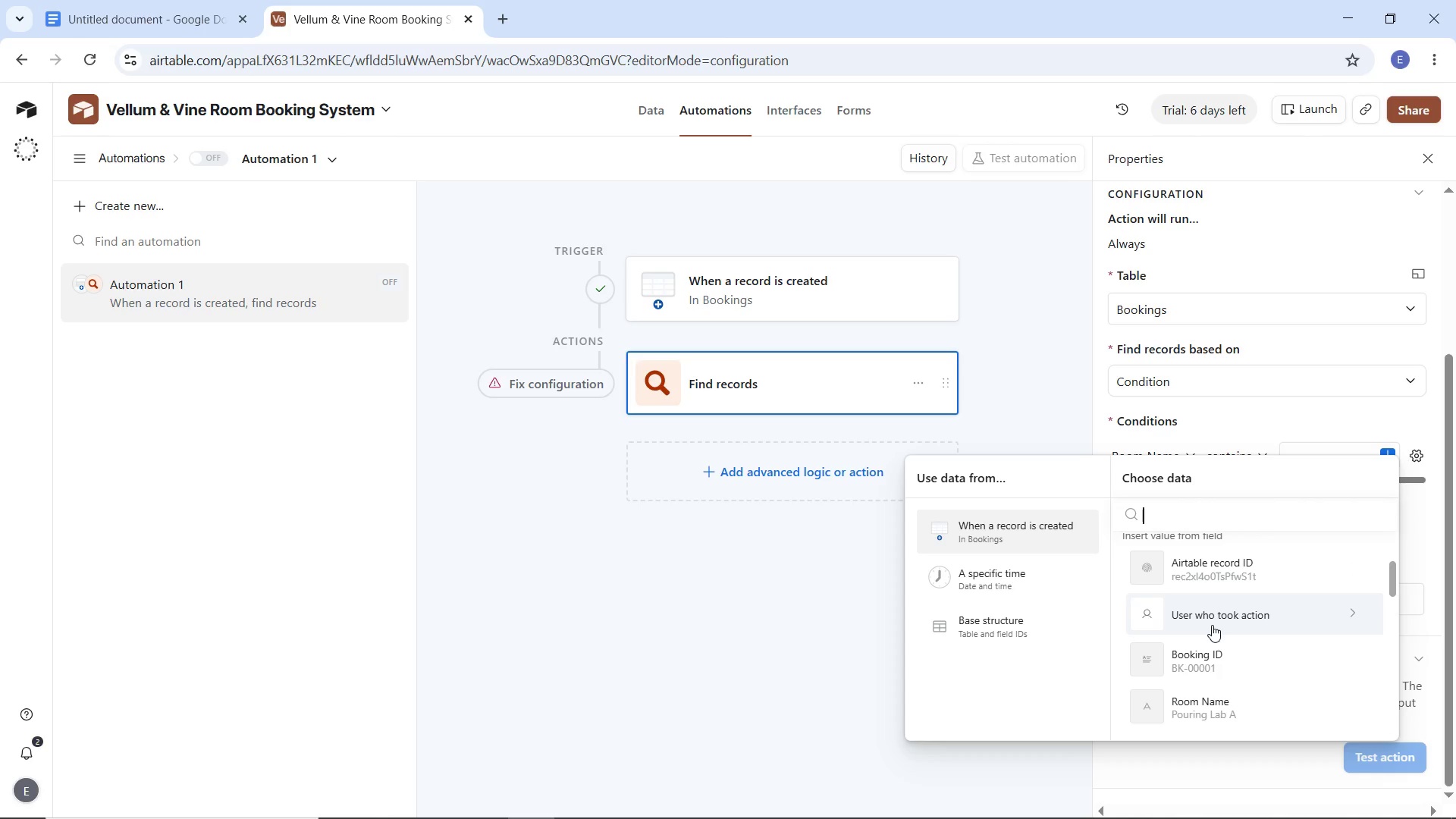 
scroll: coordinate [1212, 624], scroll_direction: down, amount: 1.0
 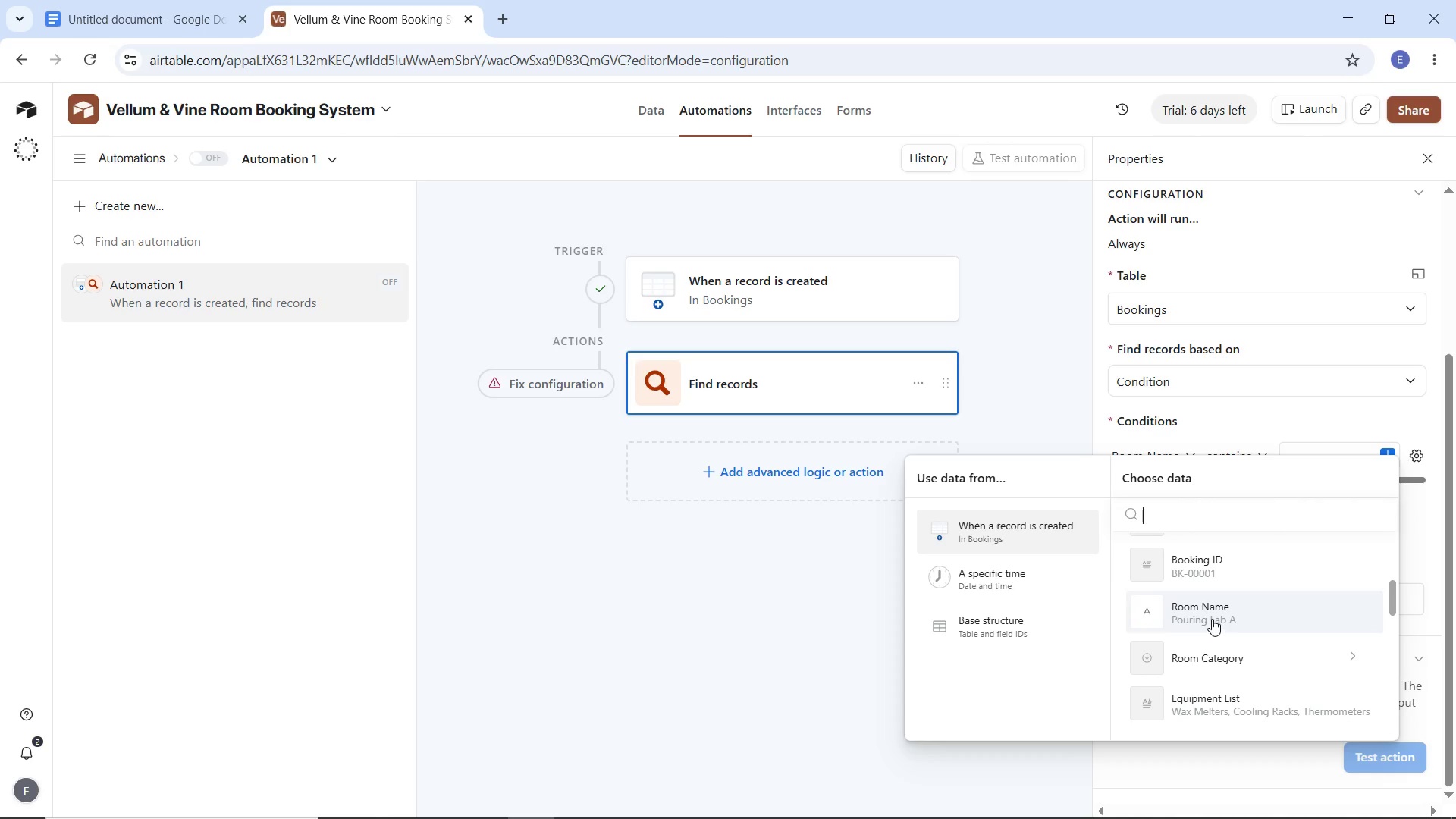 
left_click([1212, 617])
 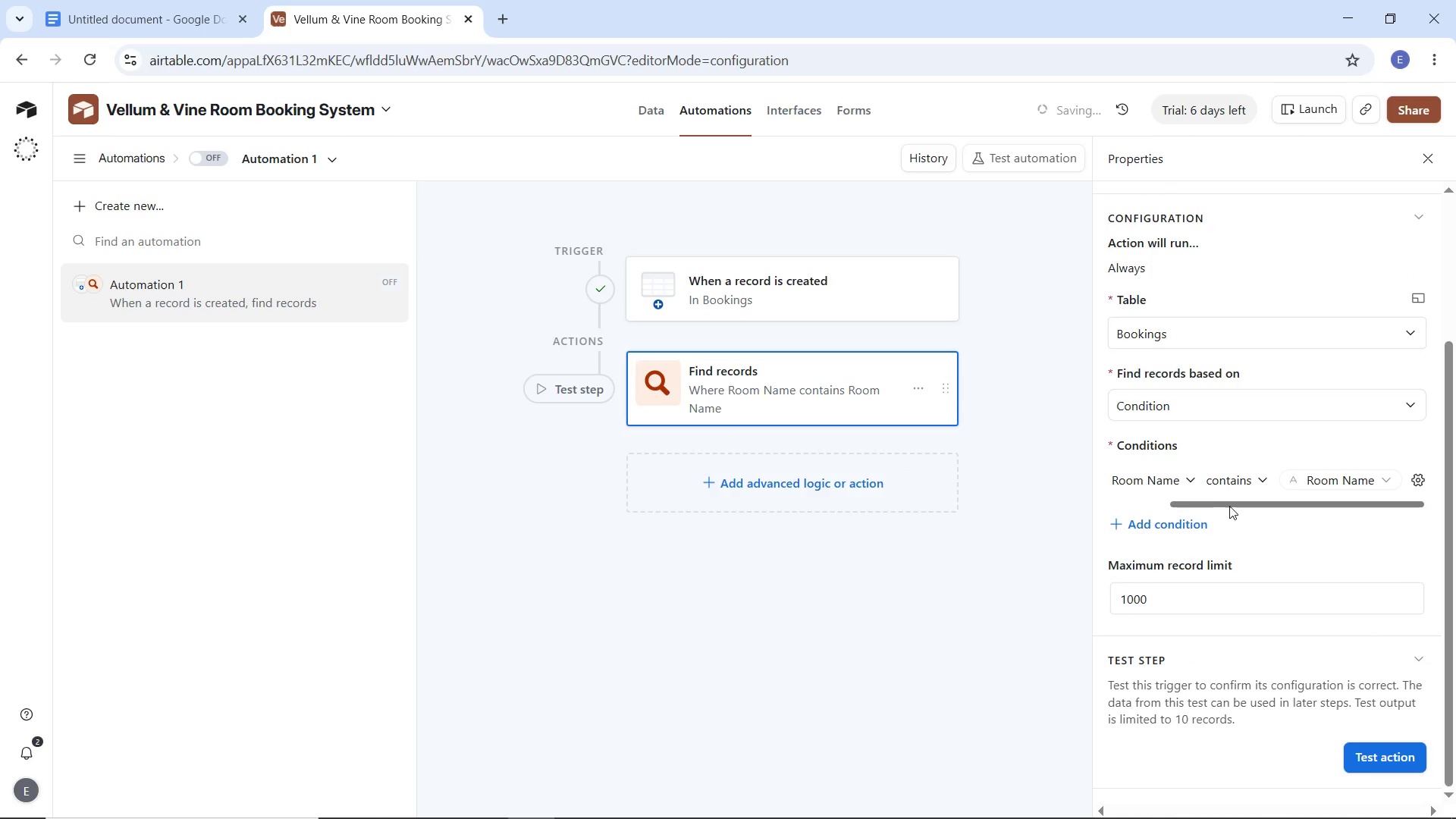 
left_click_drag(start_coordinate=[1231, 506], to_coordinate=[1131, 513])
 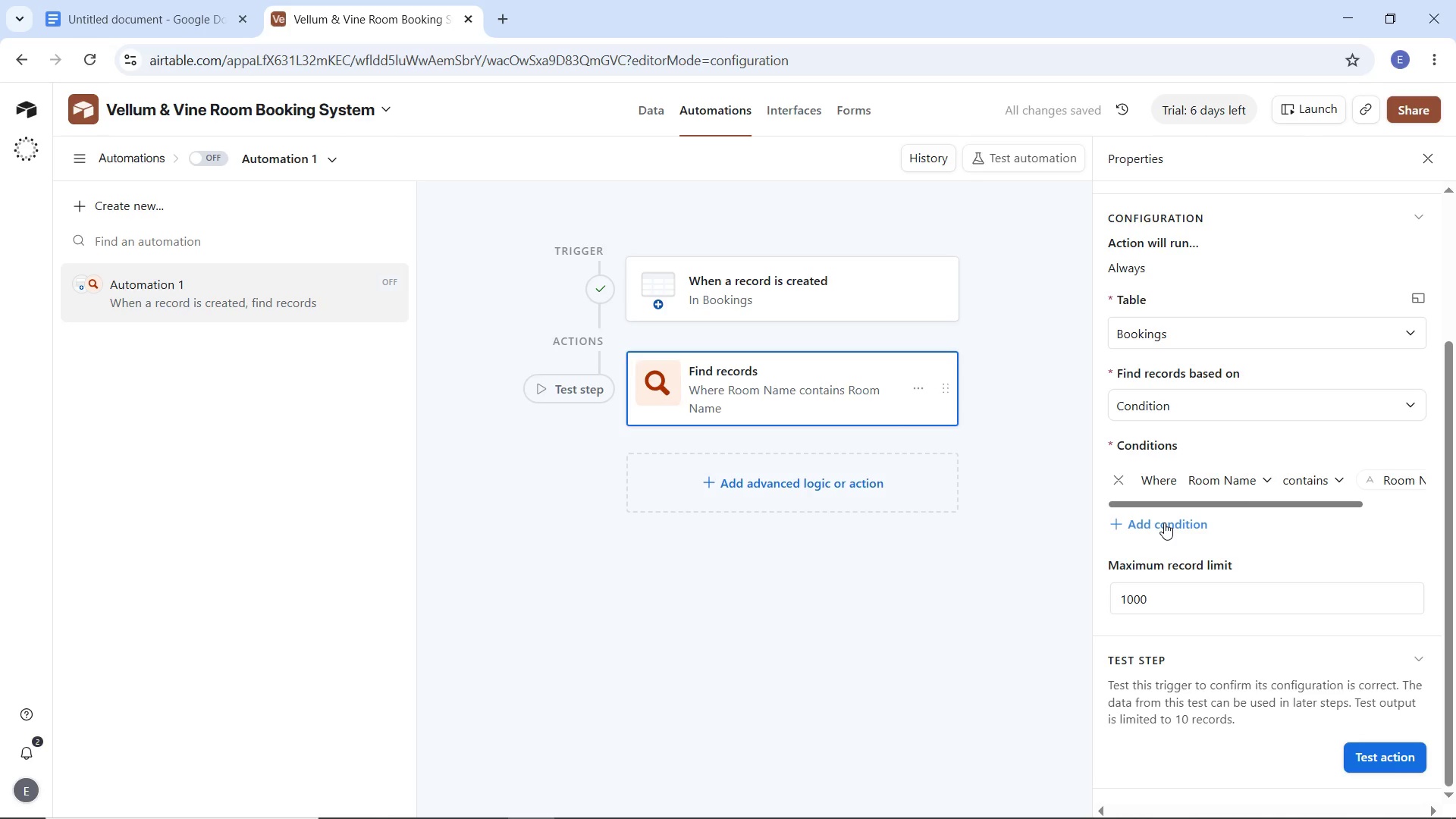 
wait(8.28)
 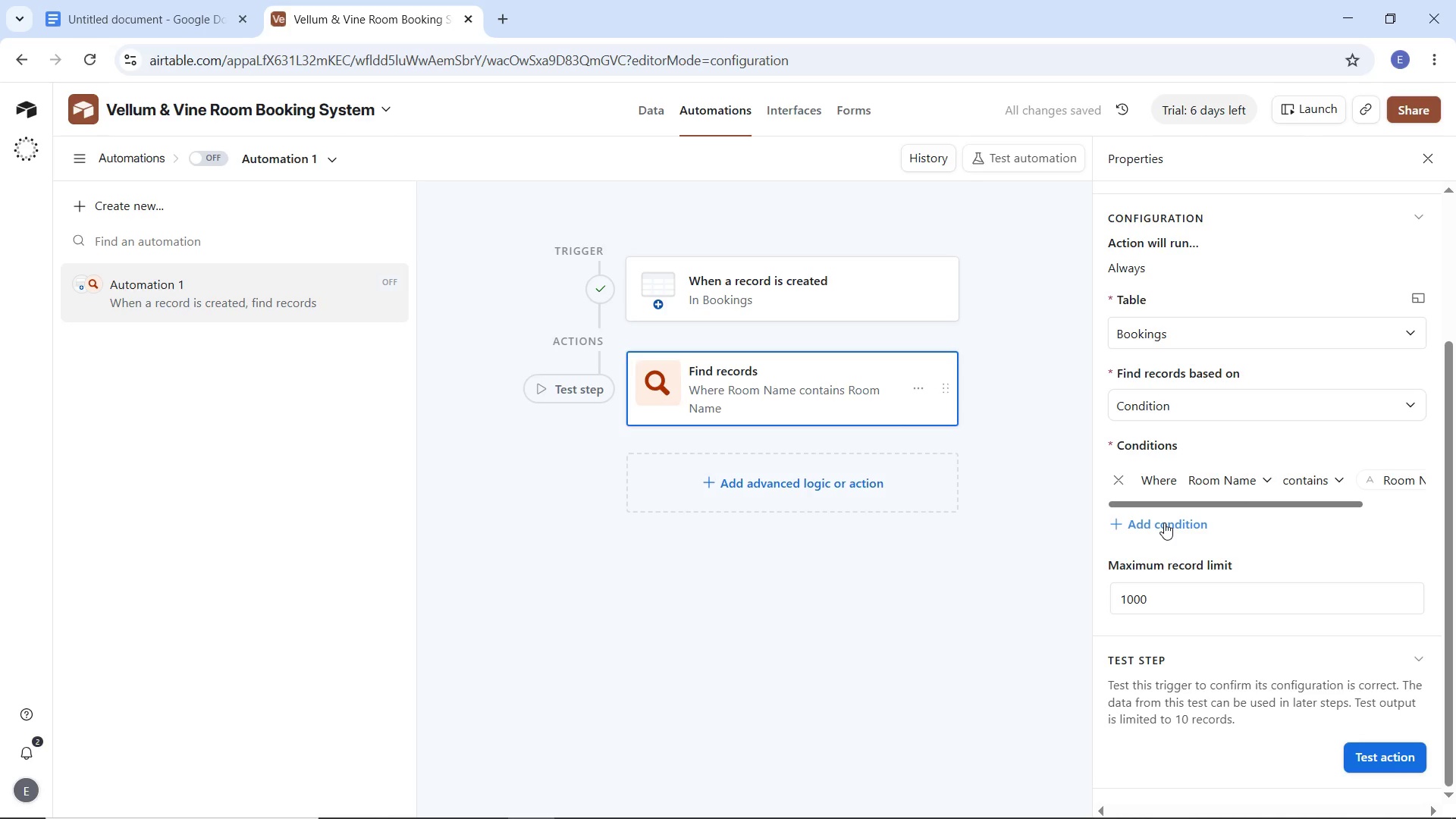 
left_click([1162, 519])
 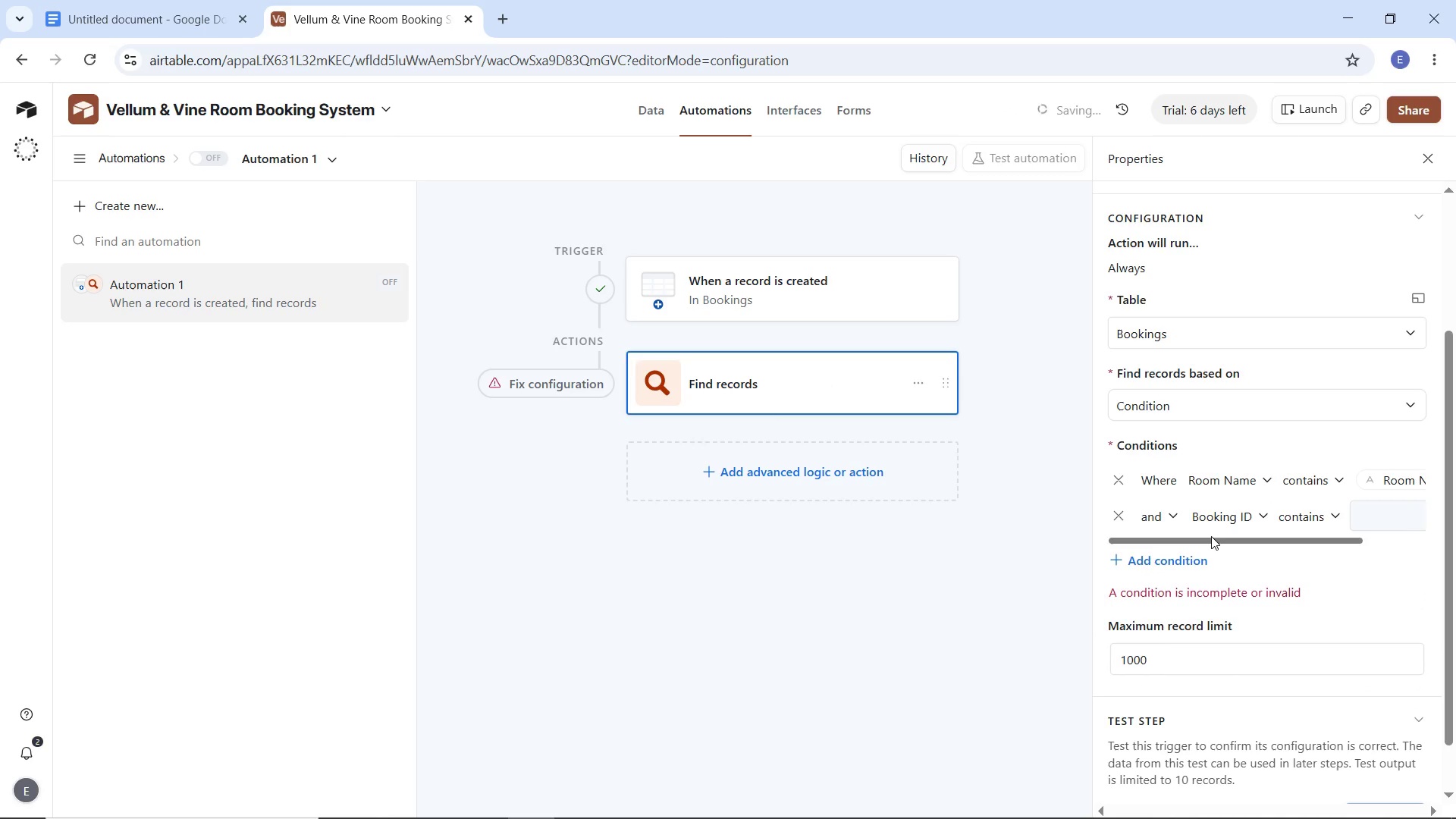 
left_click_drag(start_coordinate=[1211, 536], to_coordinate=[1142, 544])
 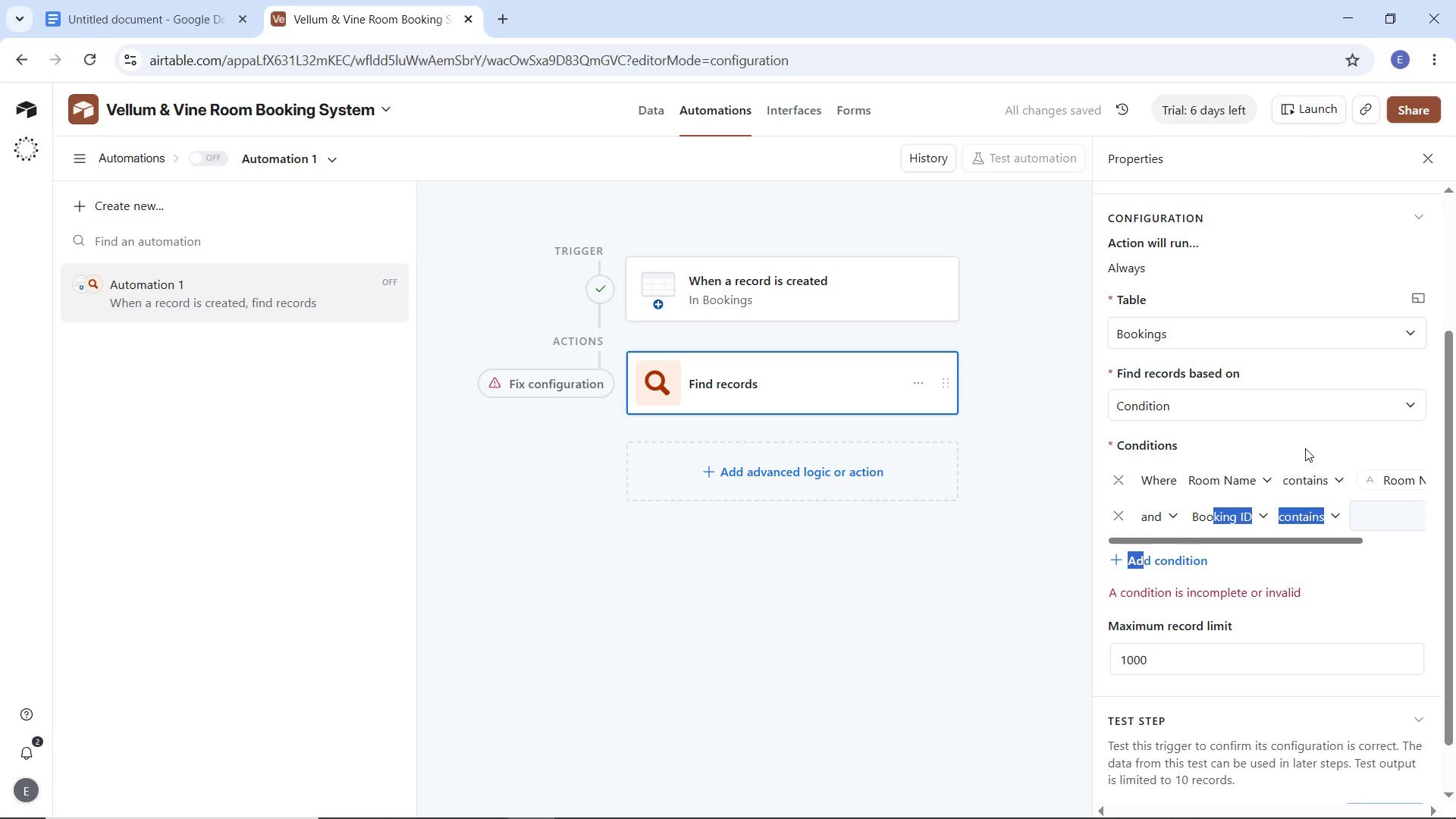 
left_click([1305, 441])
 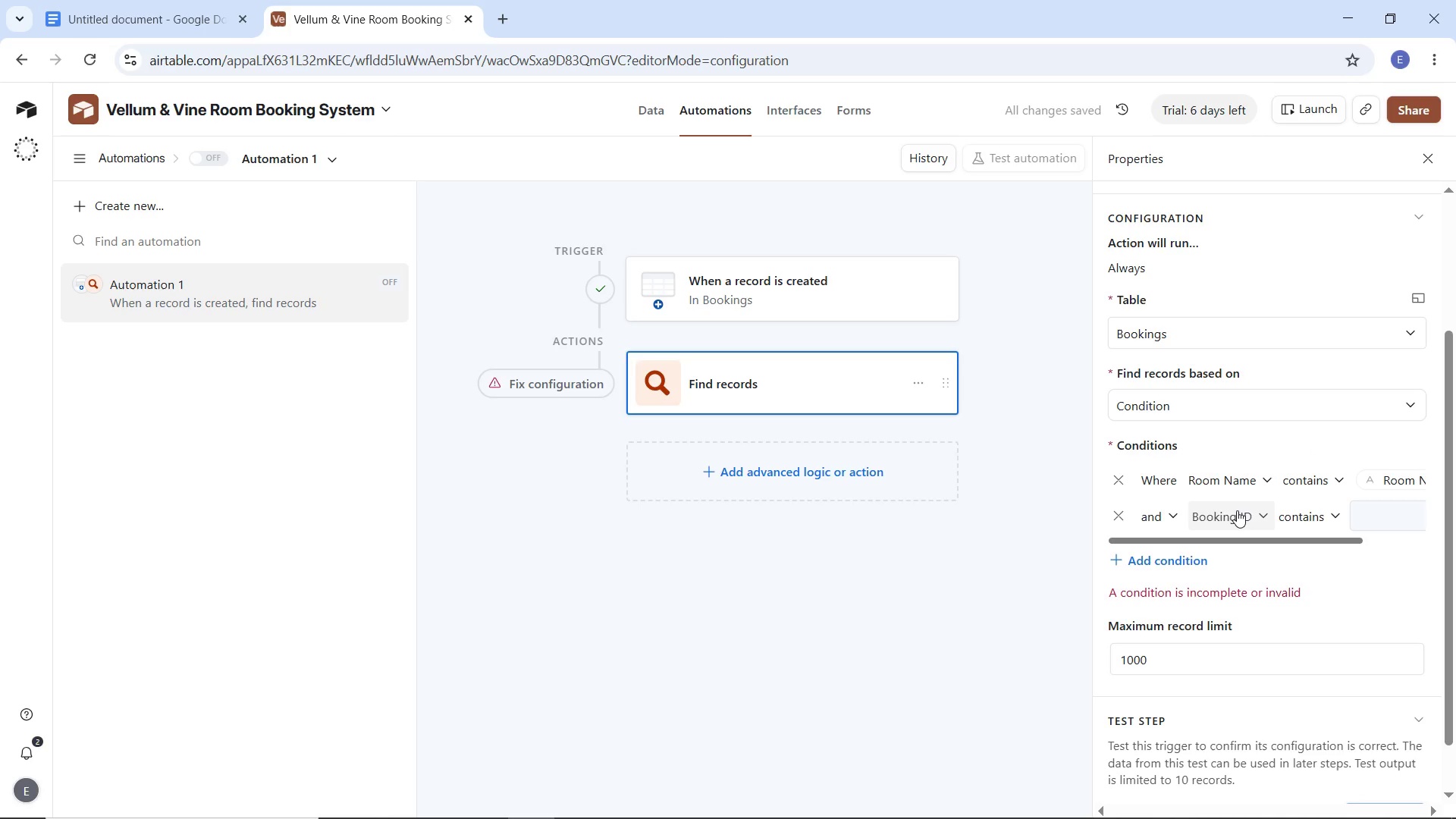 
left_click([1237, 511])
 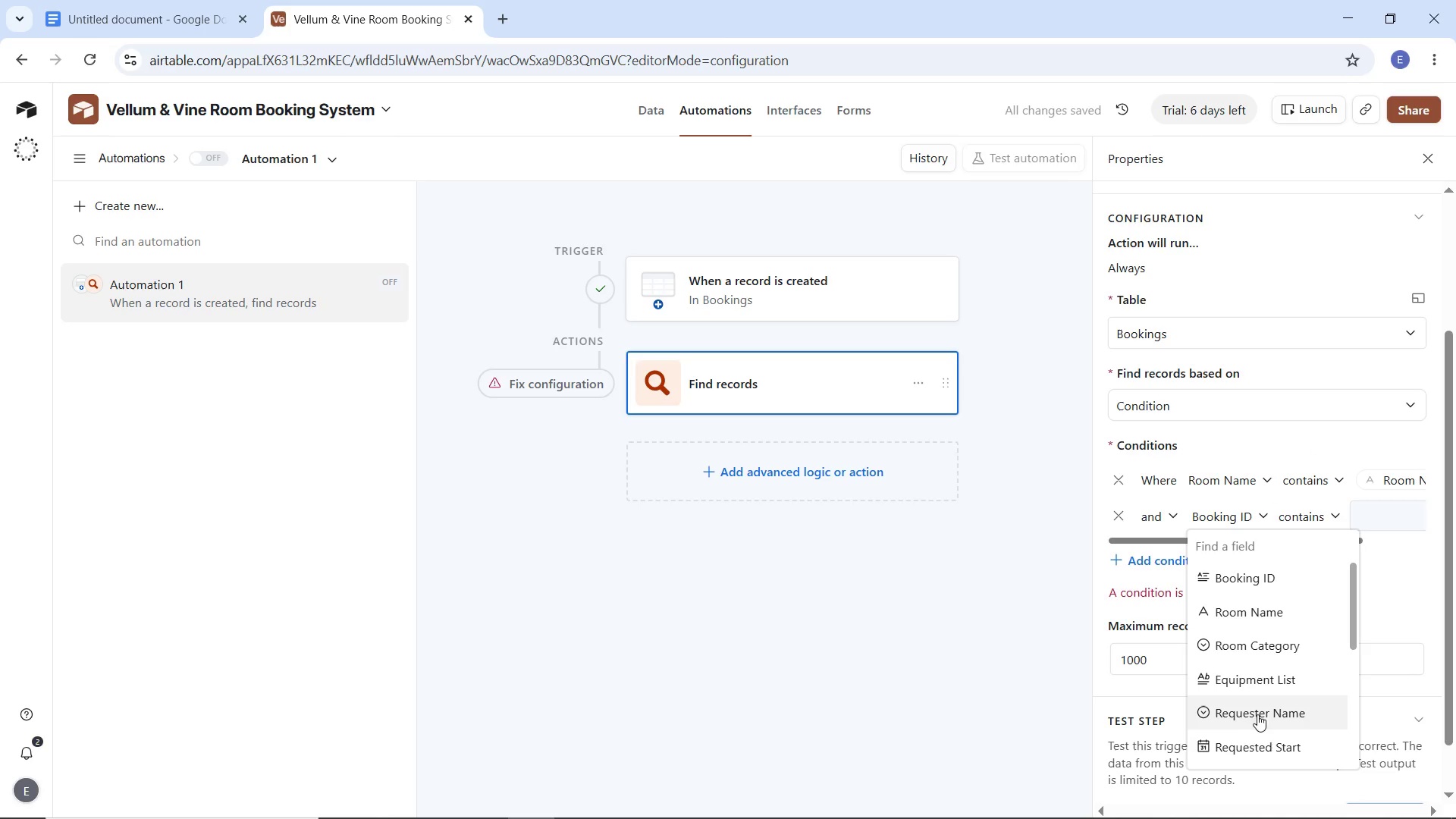 
left_click([1256, 742])
 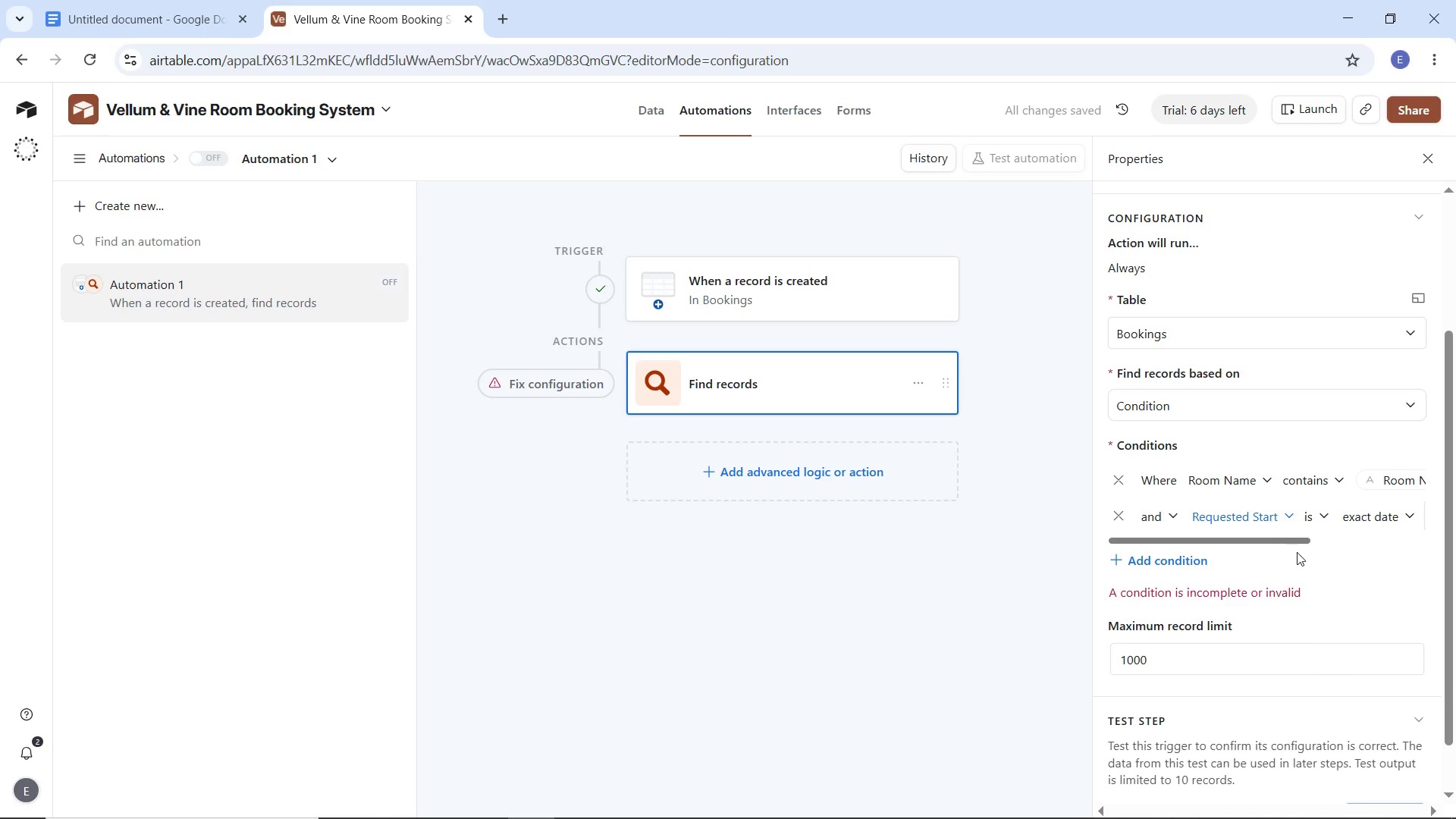 
left_click([1309, 518])
 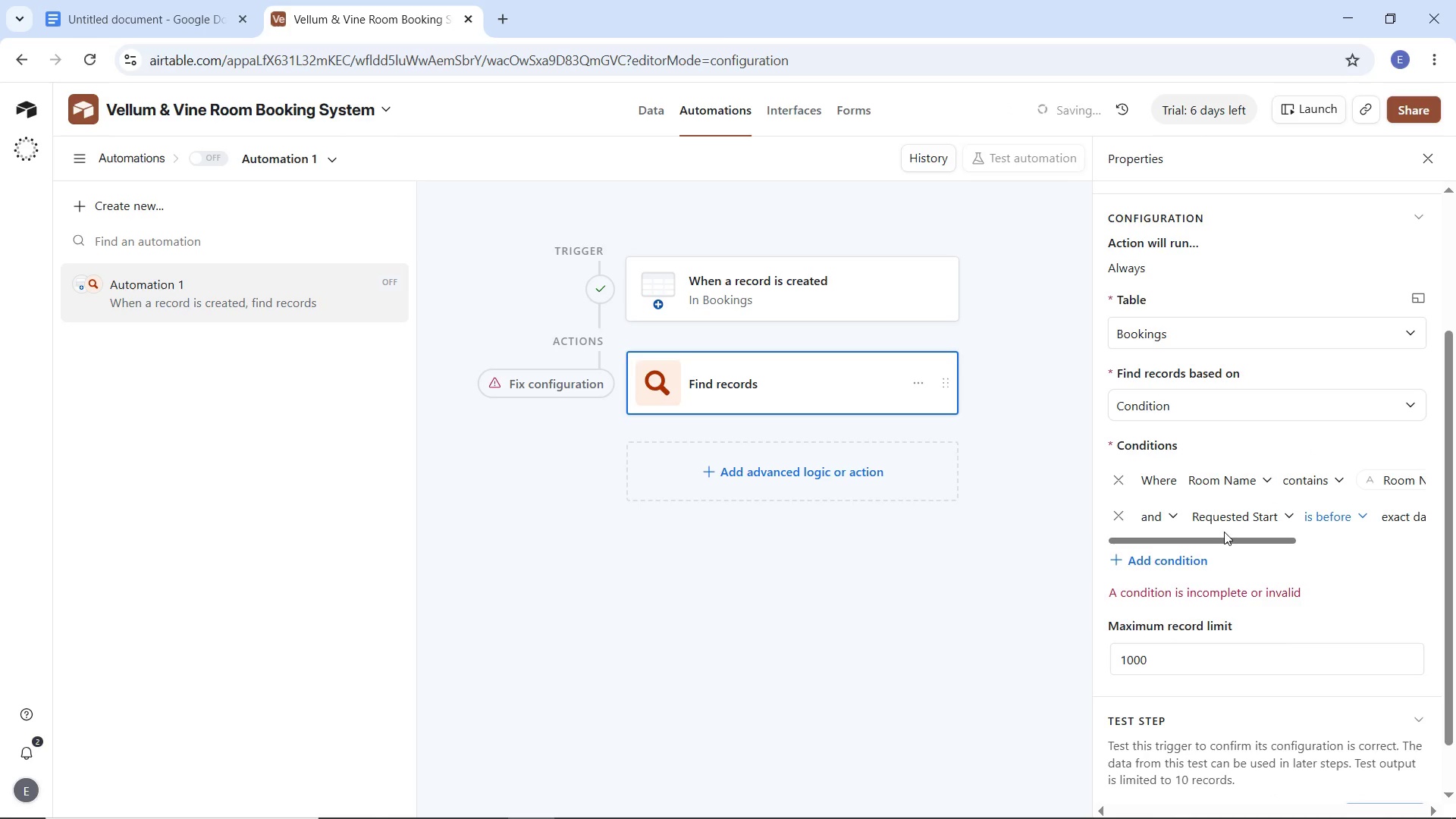 
left_click_drag(start_coordinate=[1232, 538], to_coordinate=[1373, 560])
 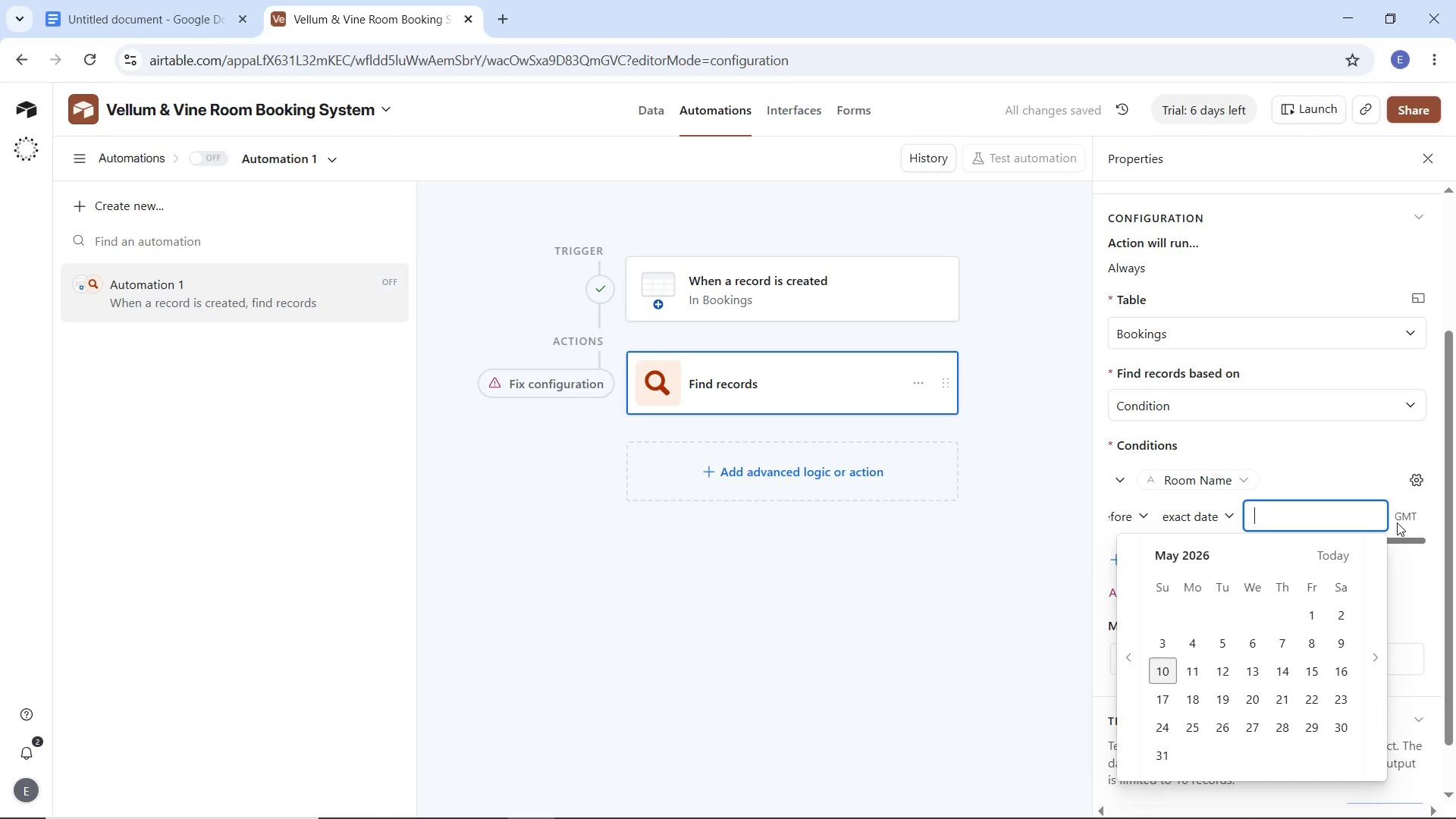 
double_click([1400, 522])
 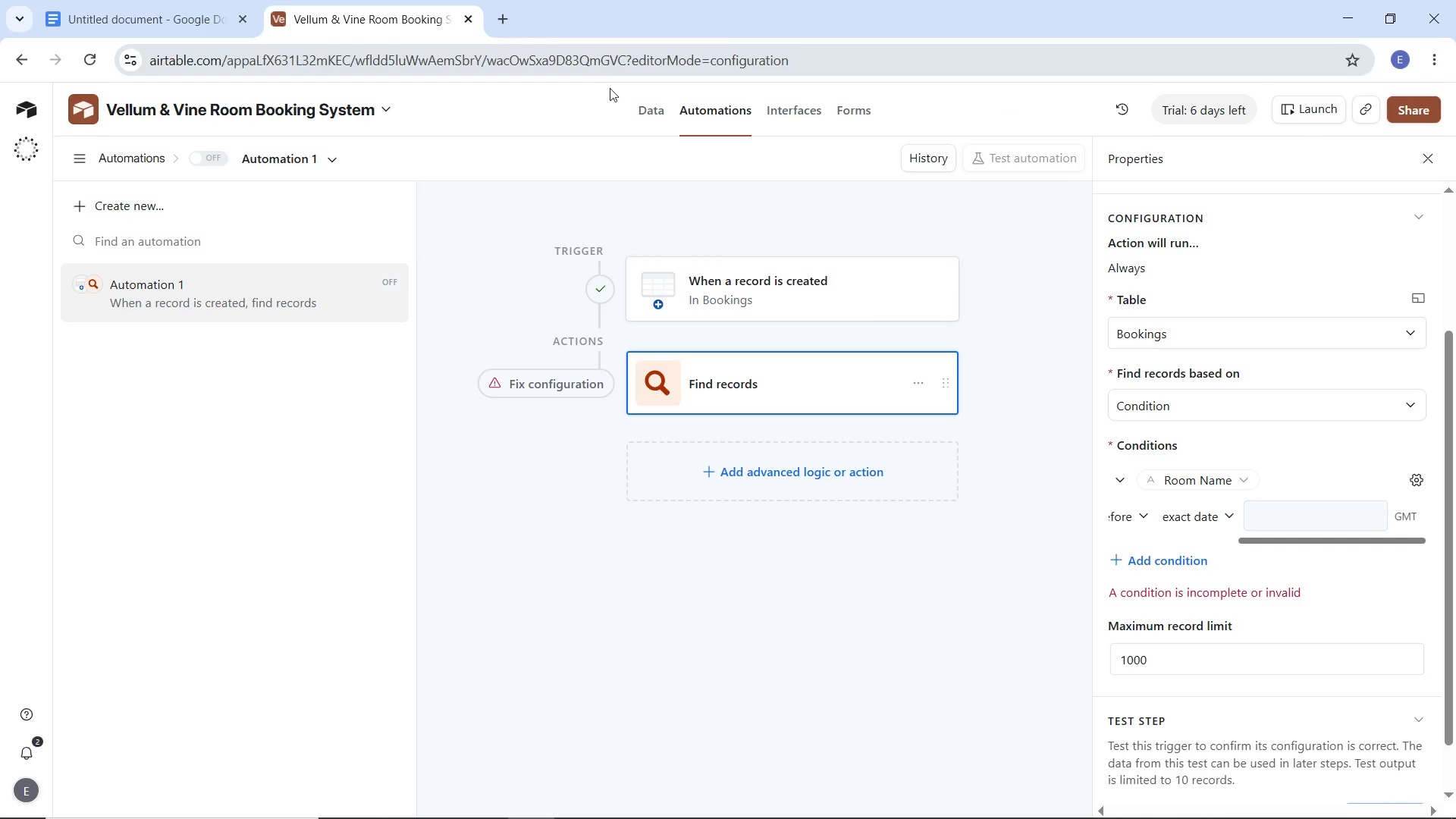 
left_click([641, 114])
 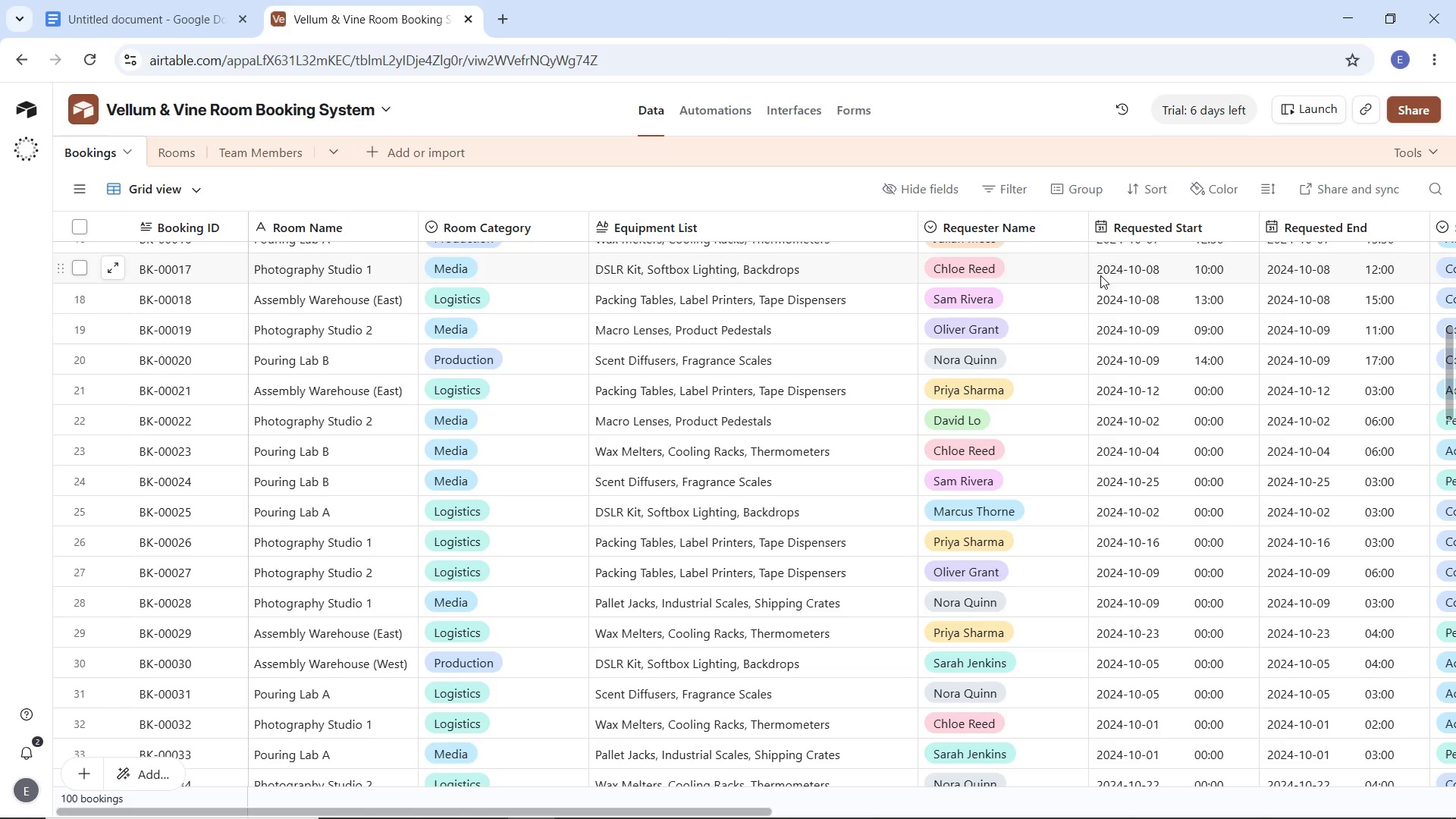 
wait(7.56)
 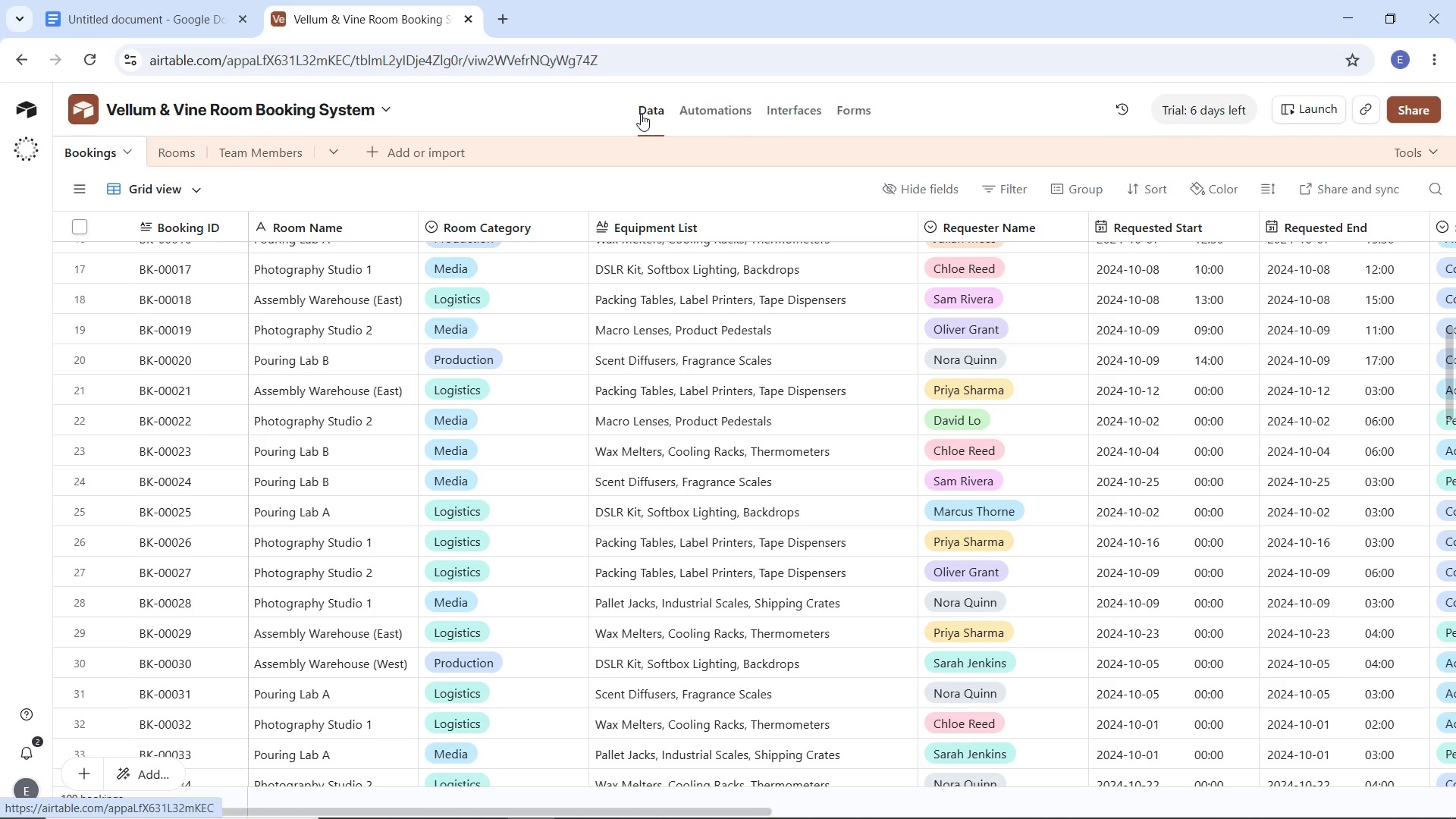 
left_click([1241, 226])
 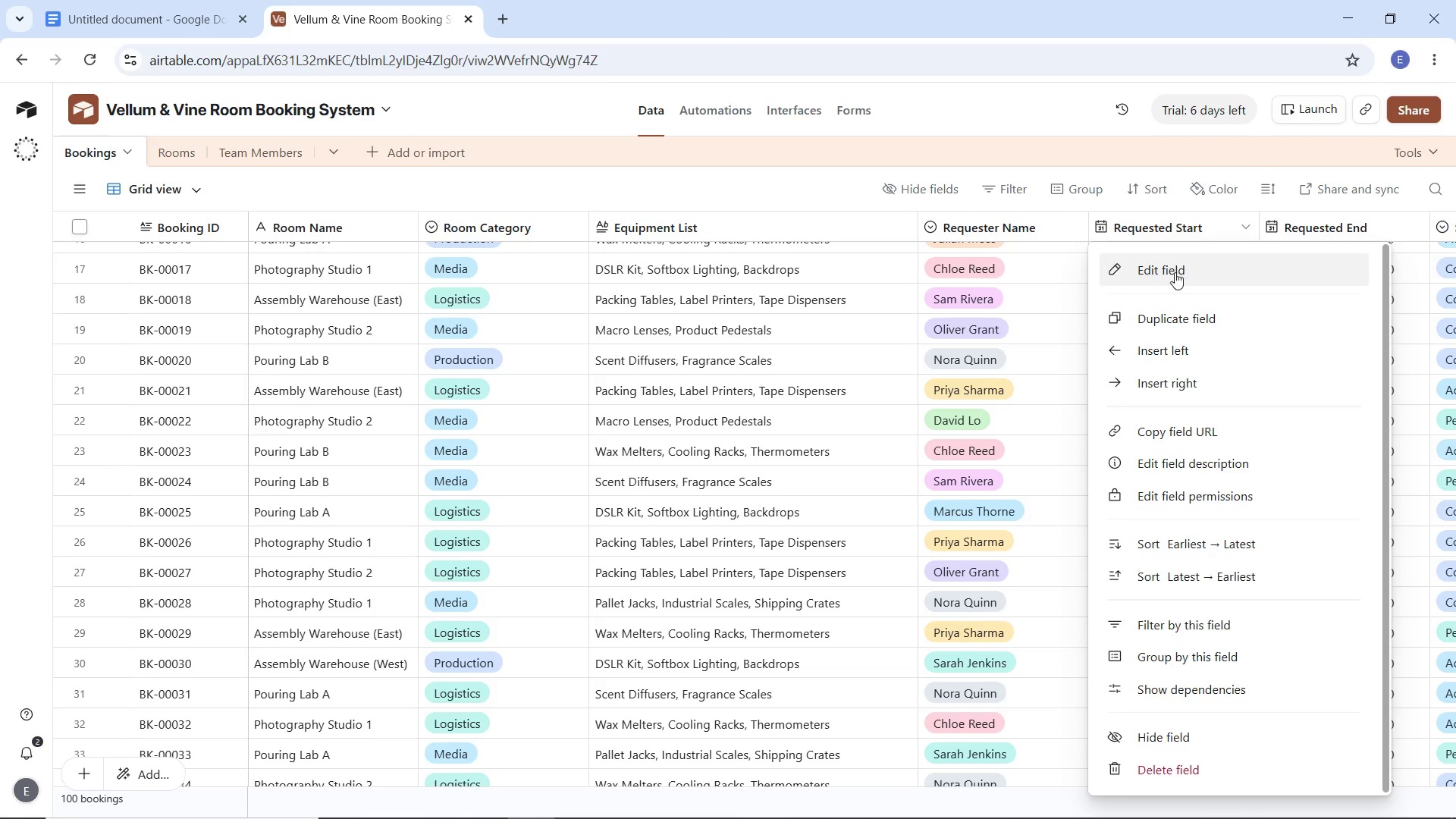 
left_click([1177, 265])
 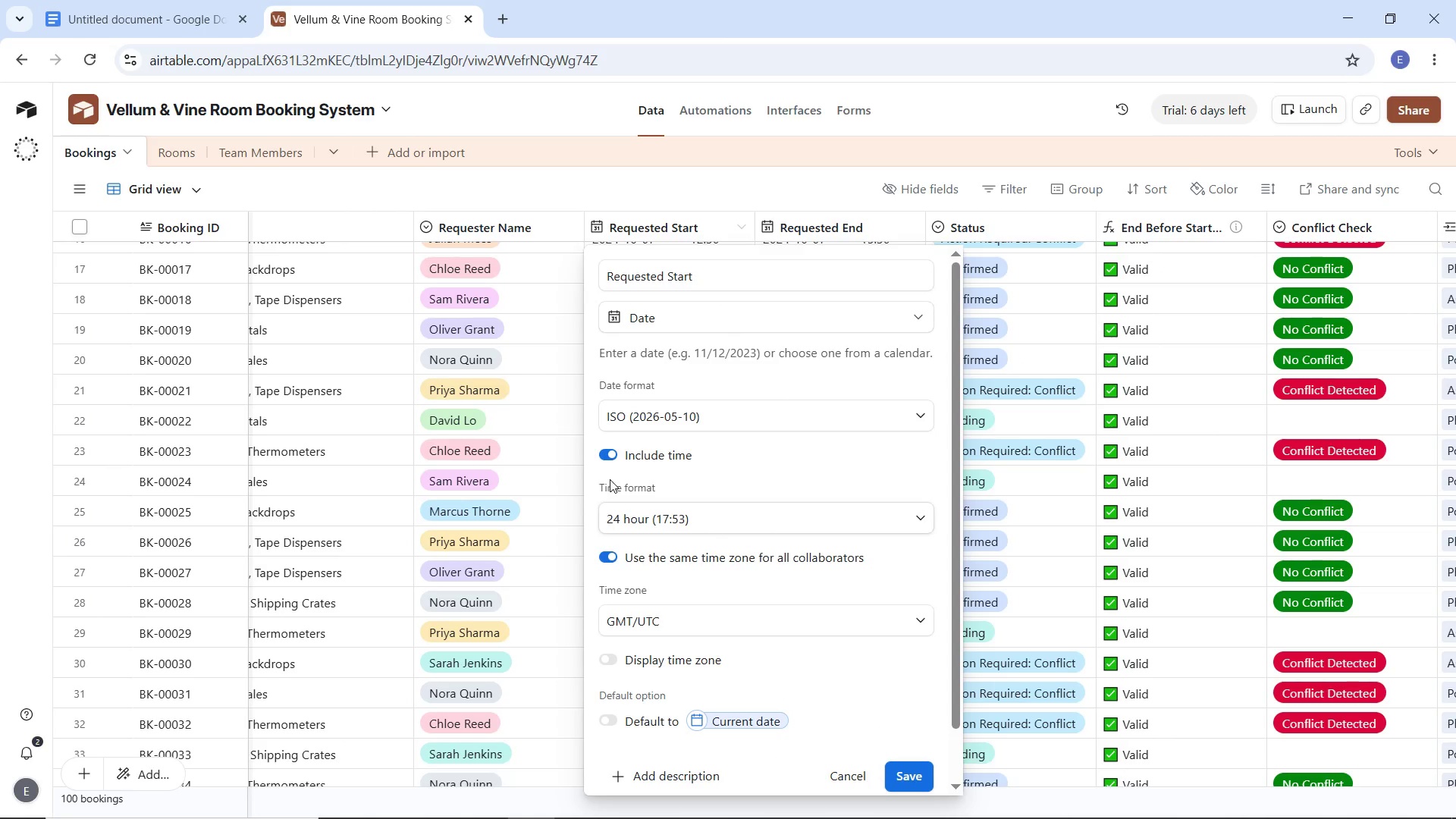 
wait(5.72)
 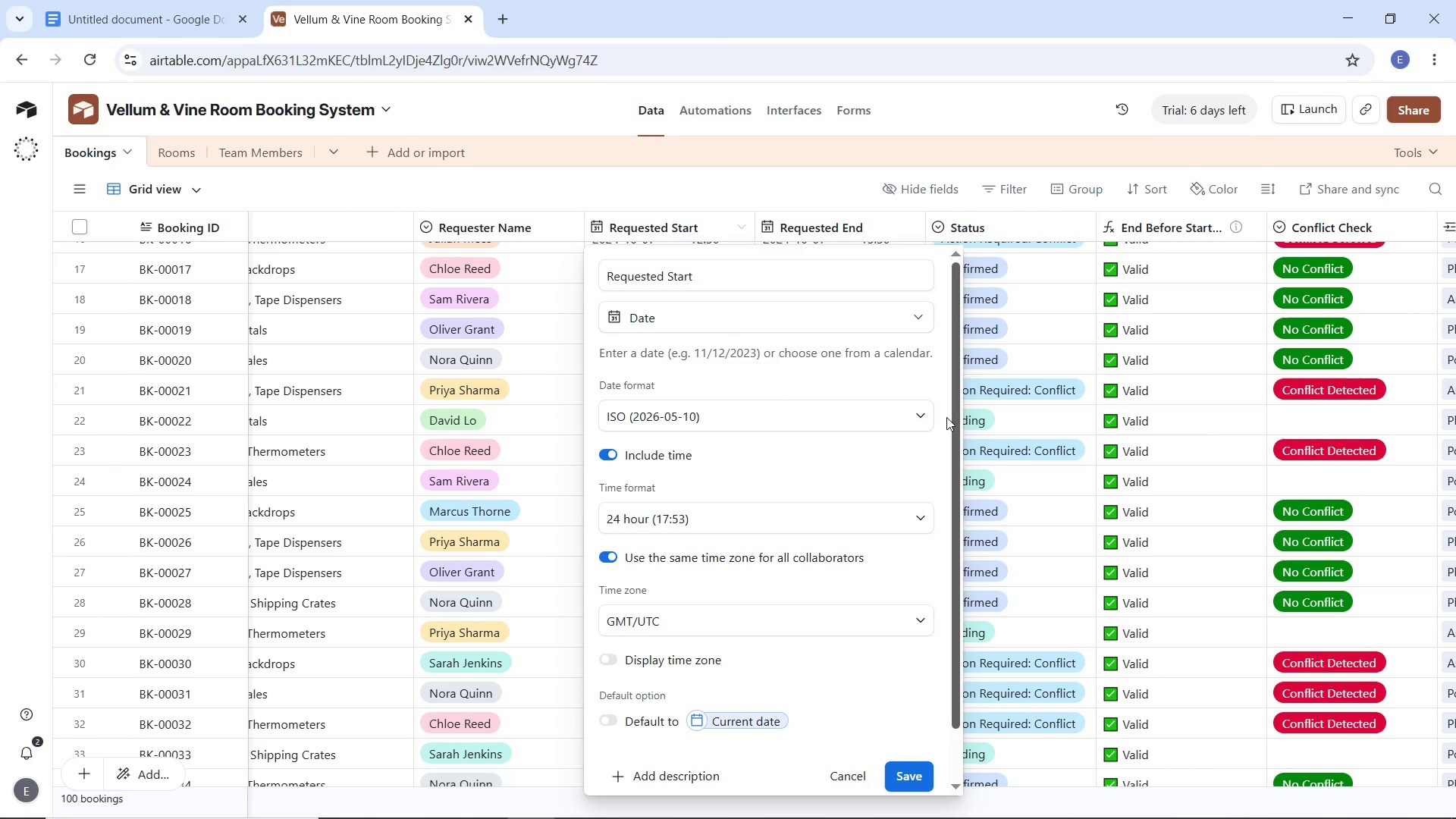 
left_click([660, 419])
 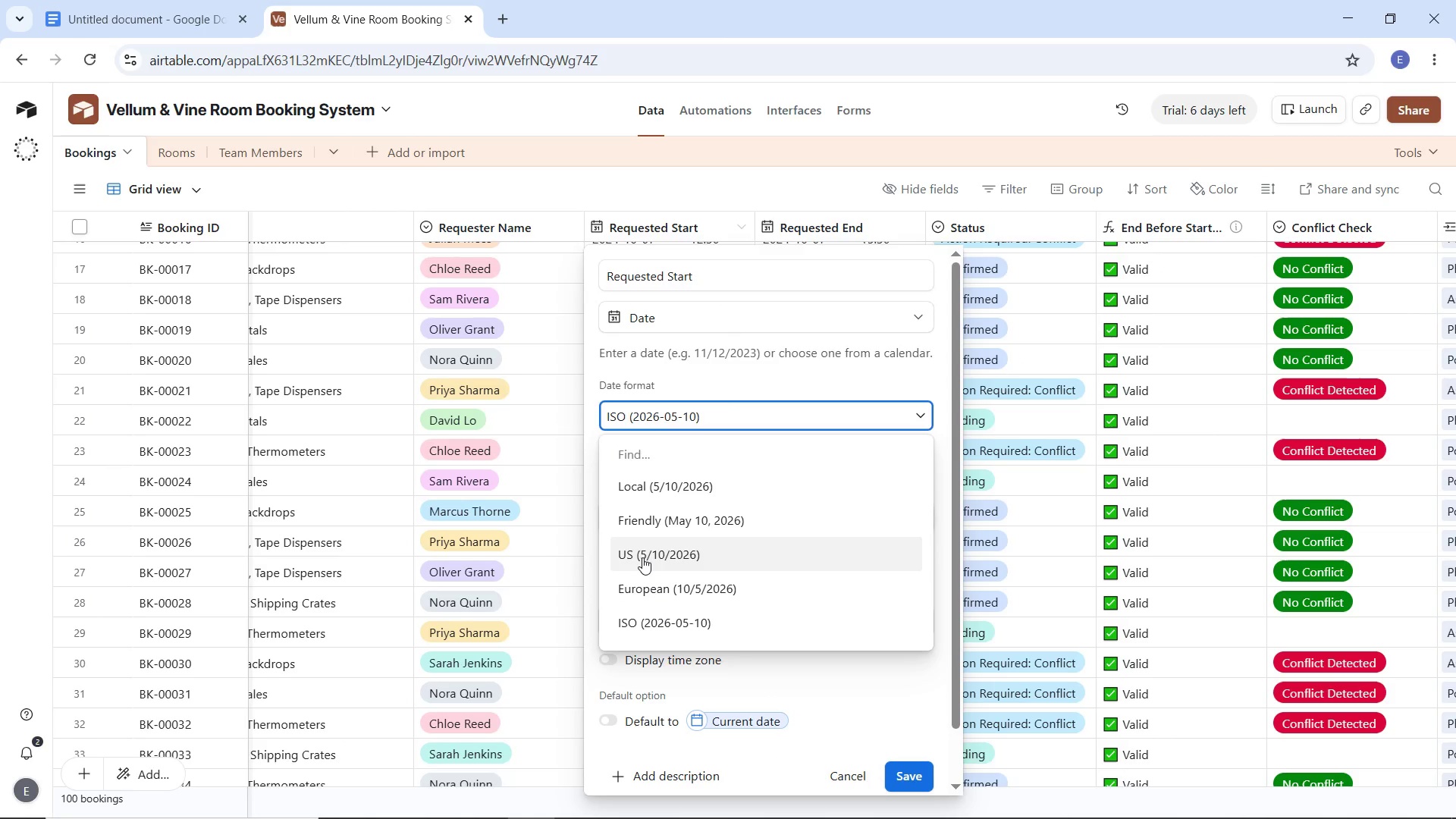 
left_click([642, 557])
 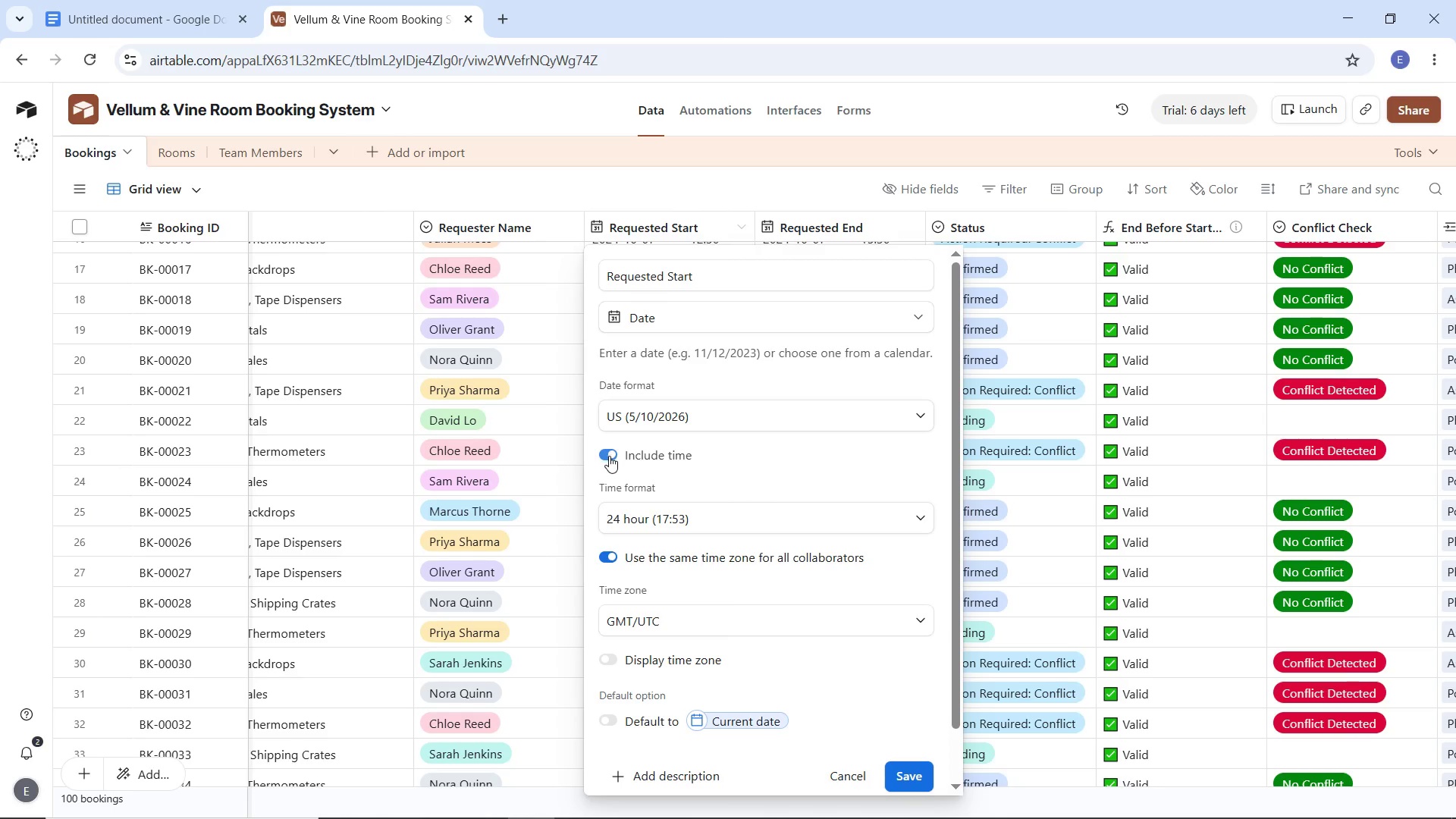 
left_click([608, 456])
 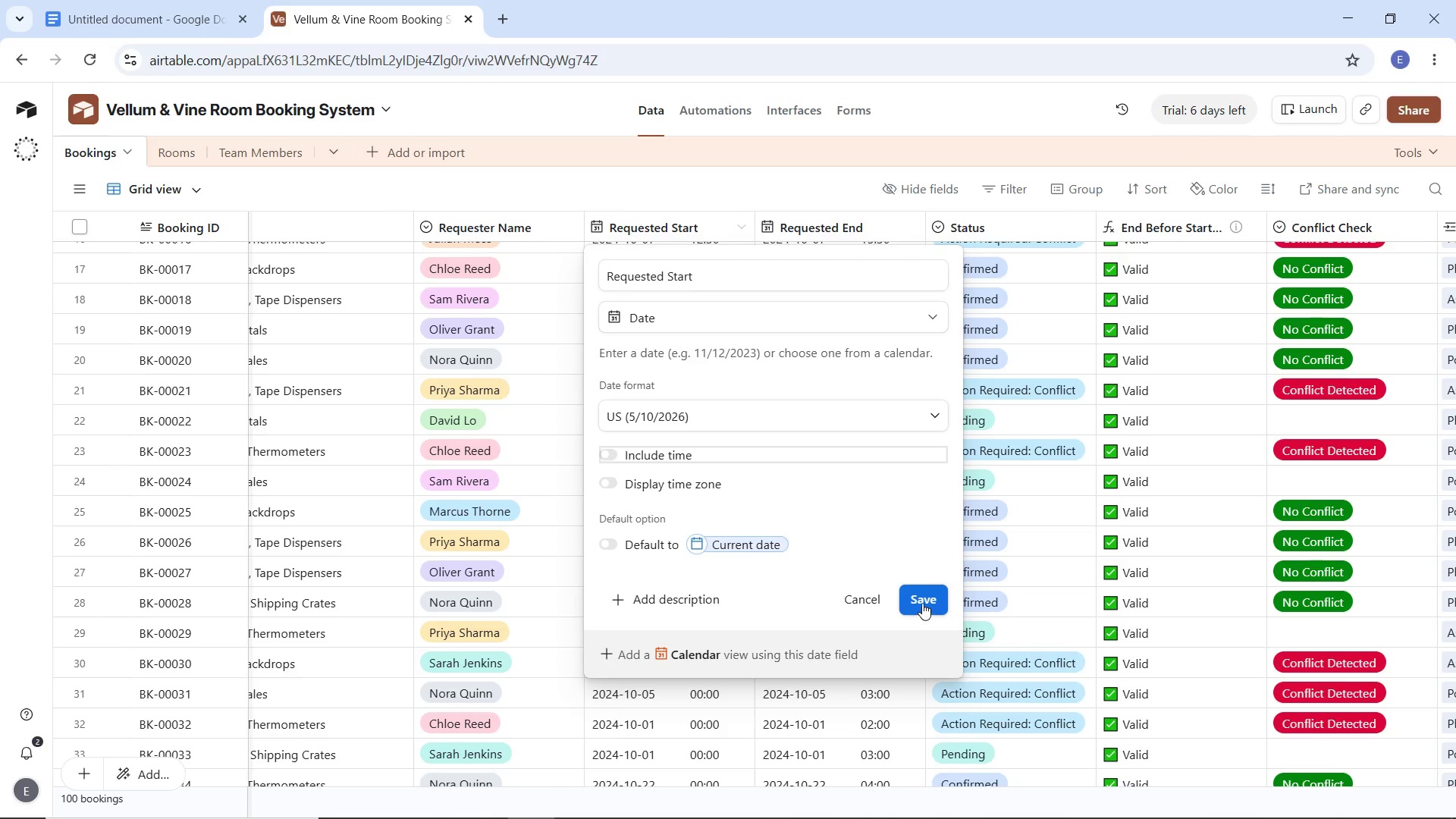 
left_click([927, 600])
 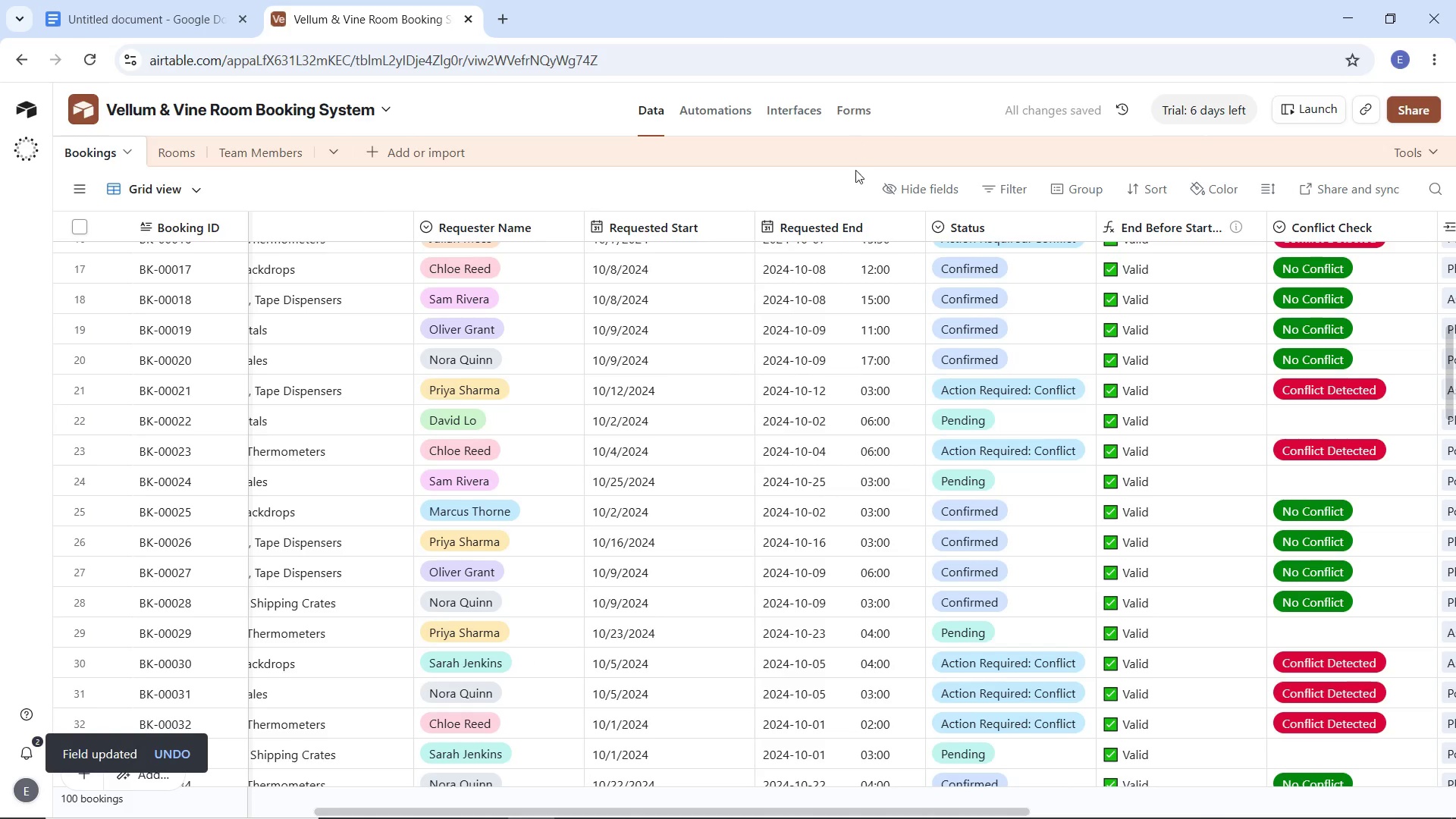 
left_click([867, 223])
 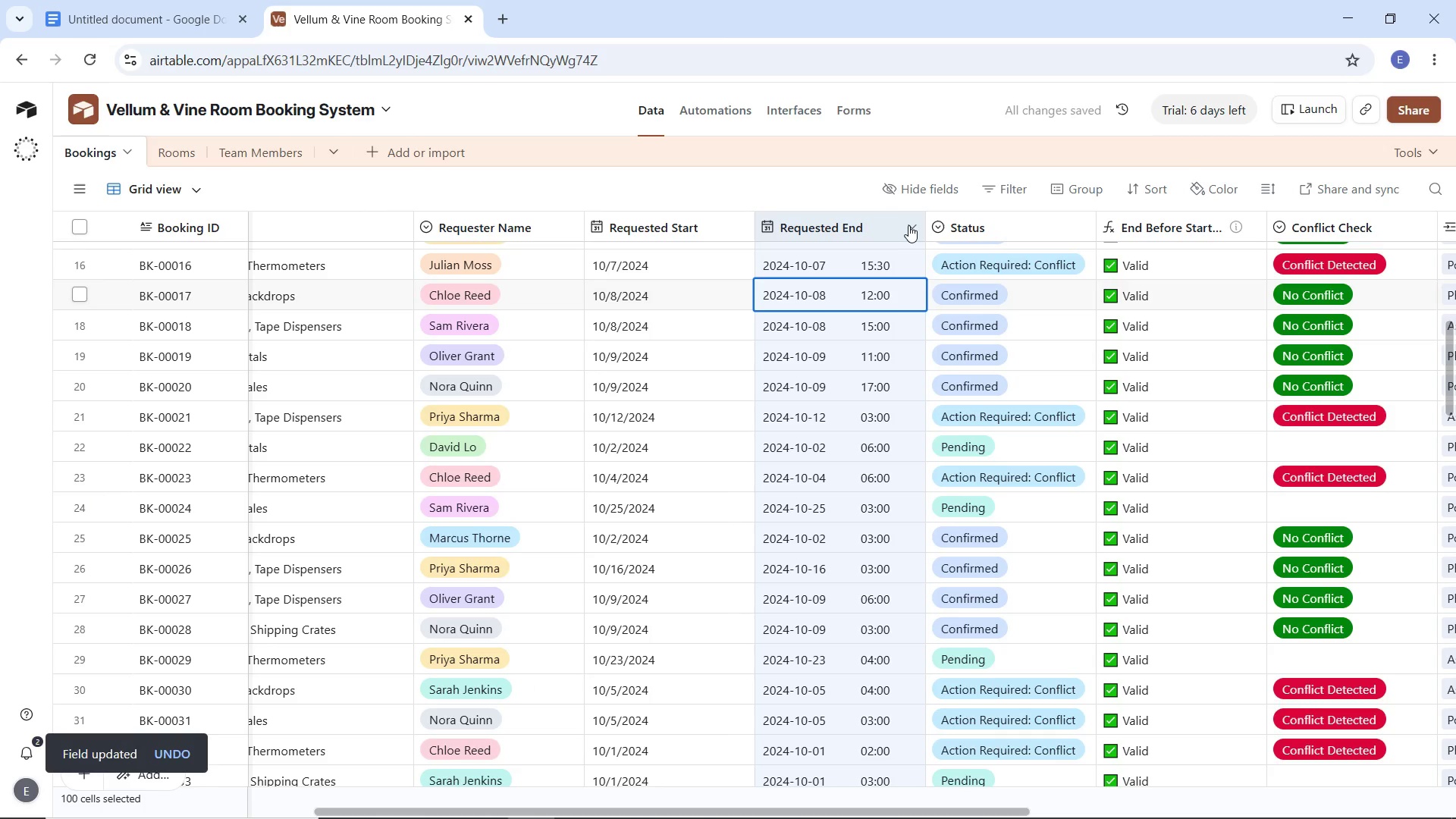 
left_click([908, 225])
 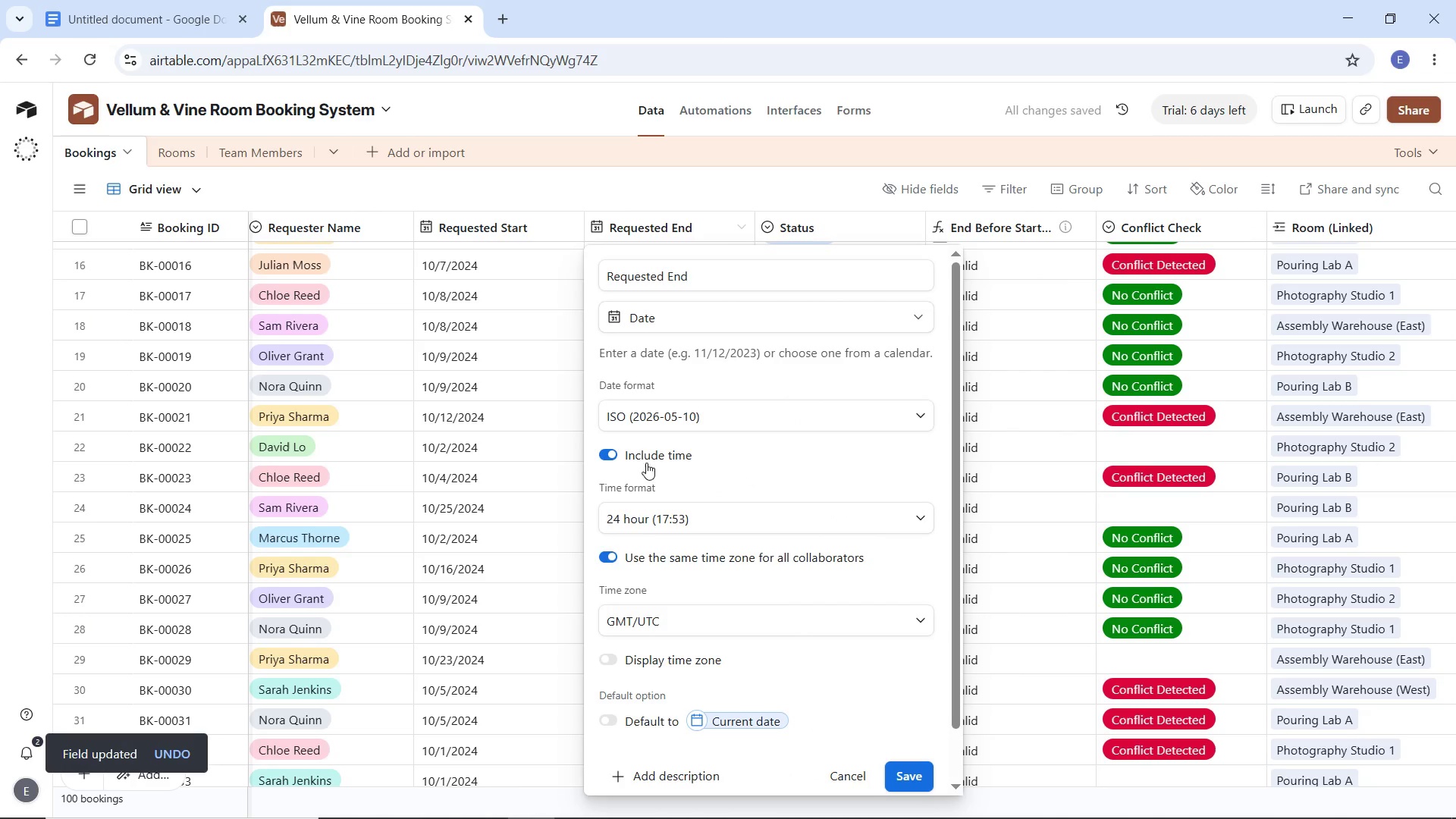 
left_click([614, 450])
 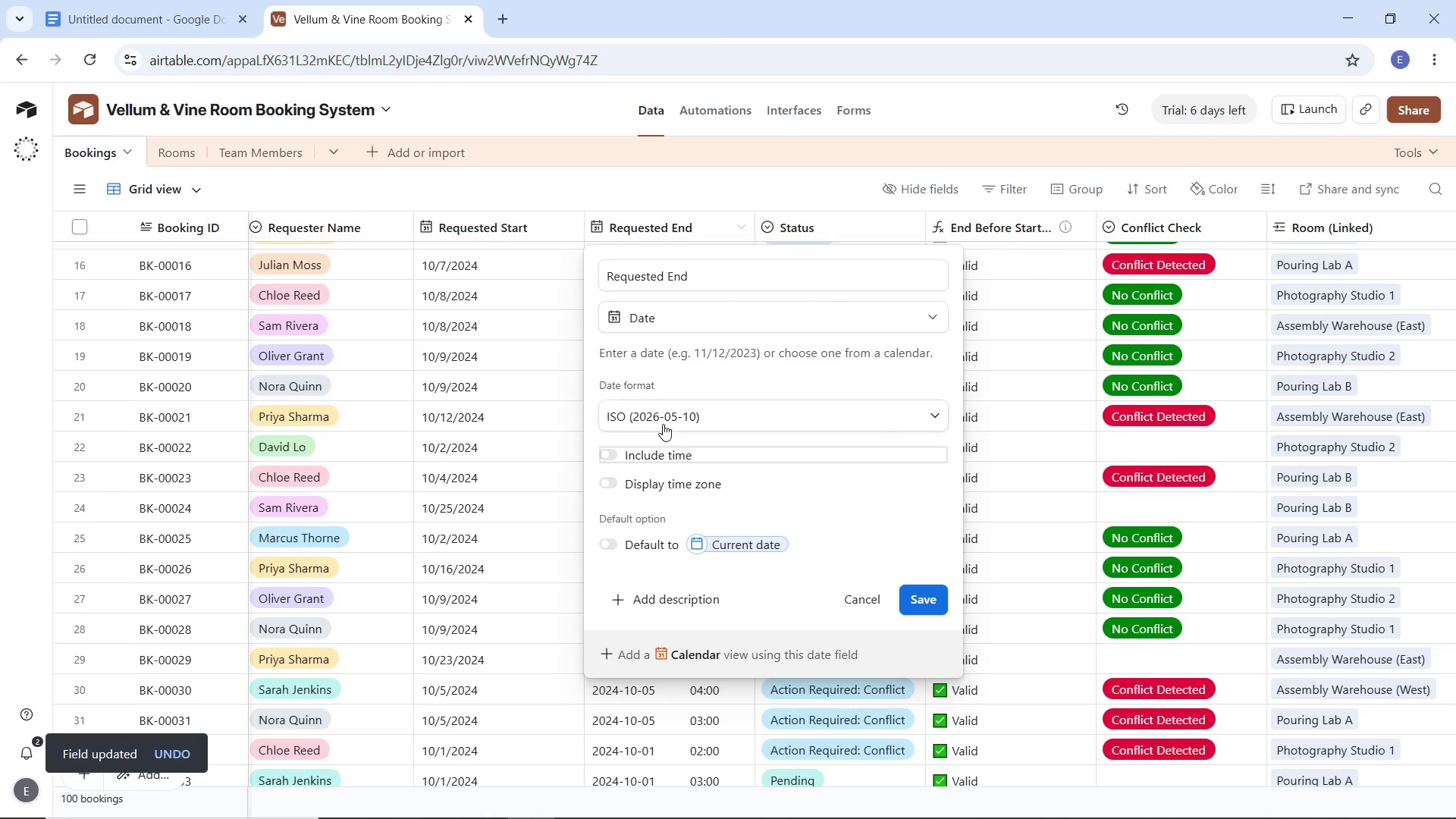 
left_click([678, 421])
 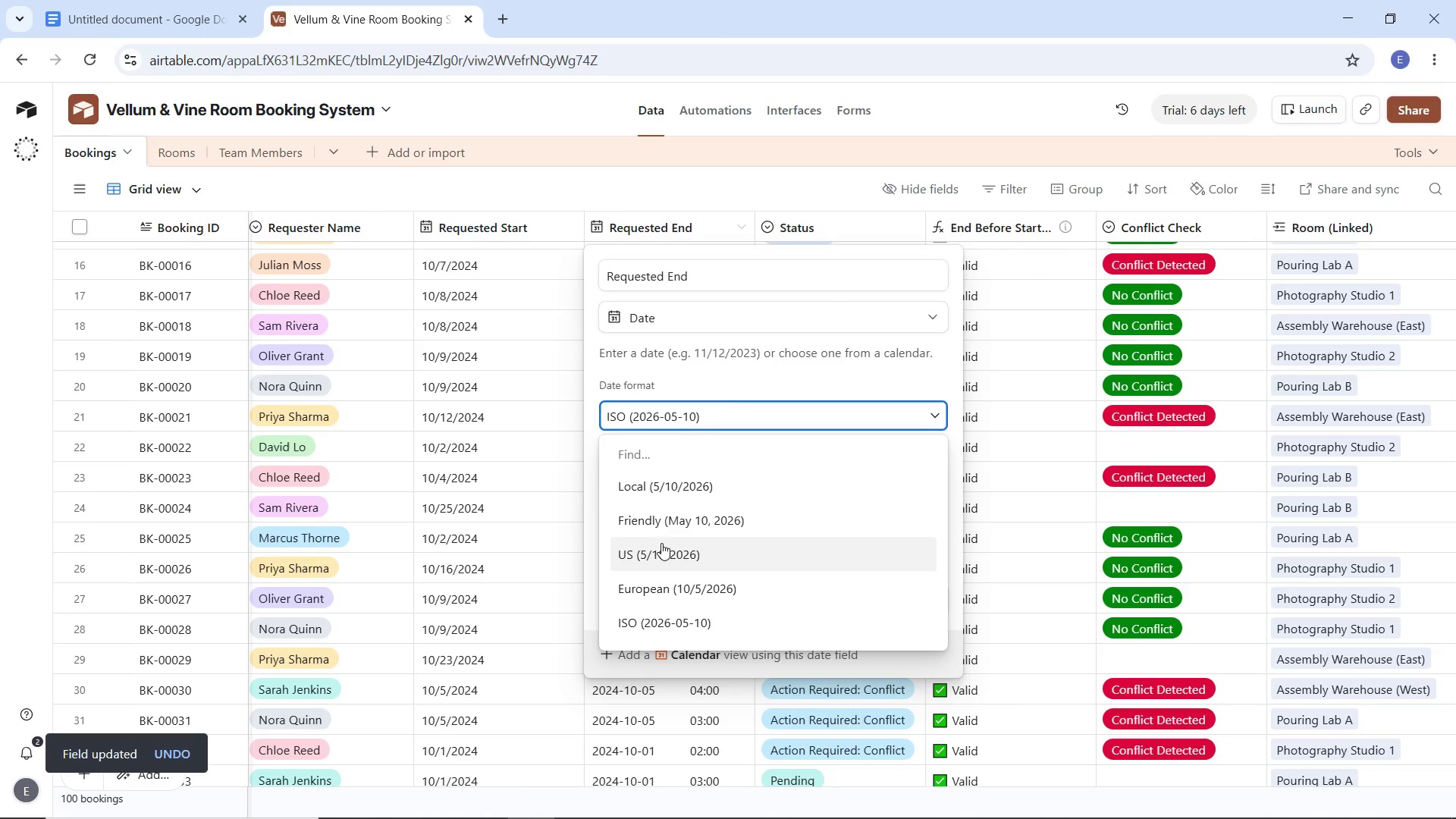 
left_click([658, 551])
 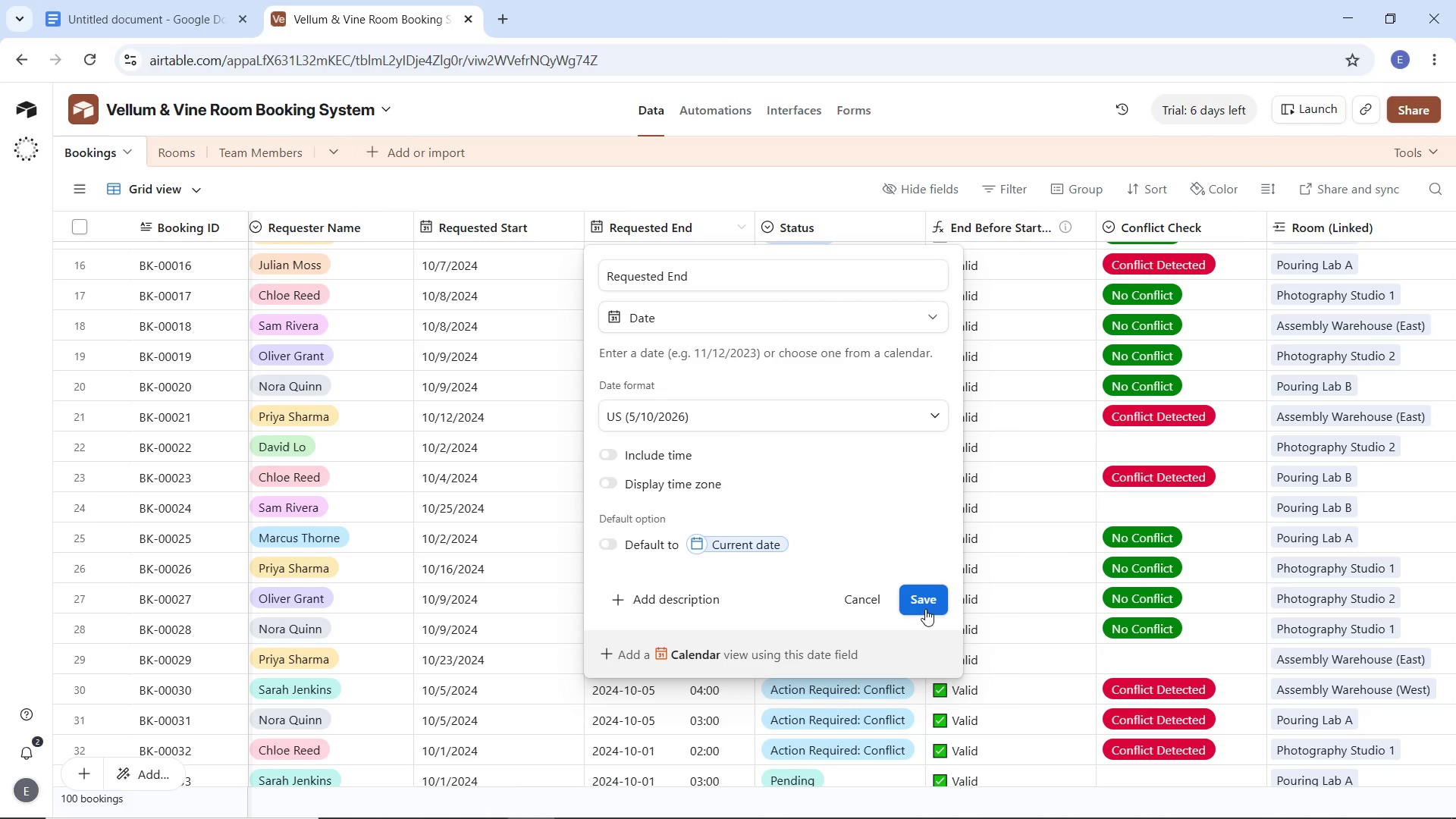 
left_click([926, 609])
 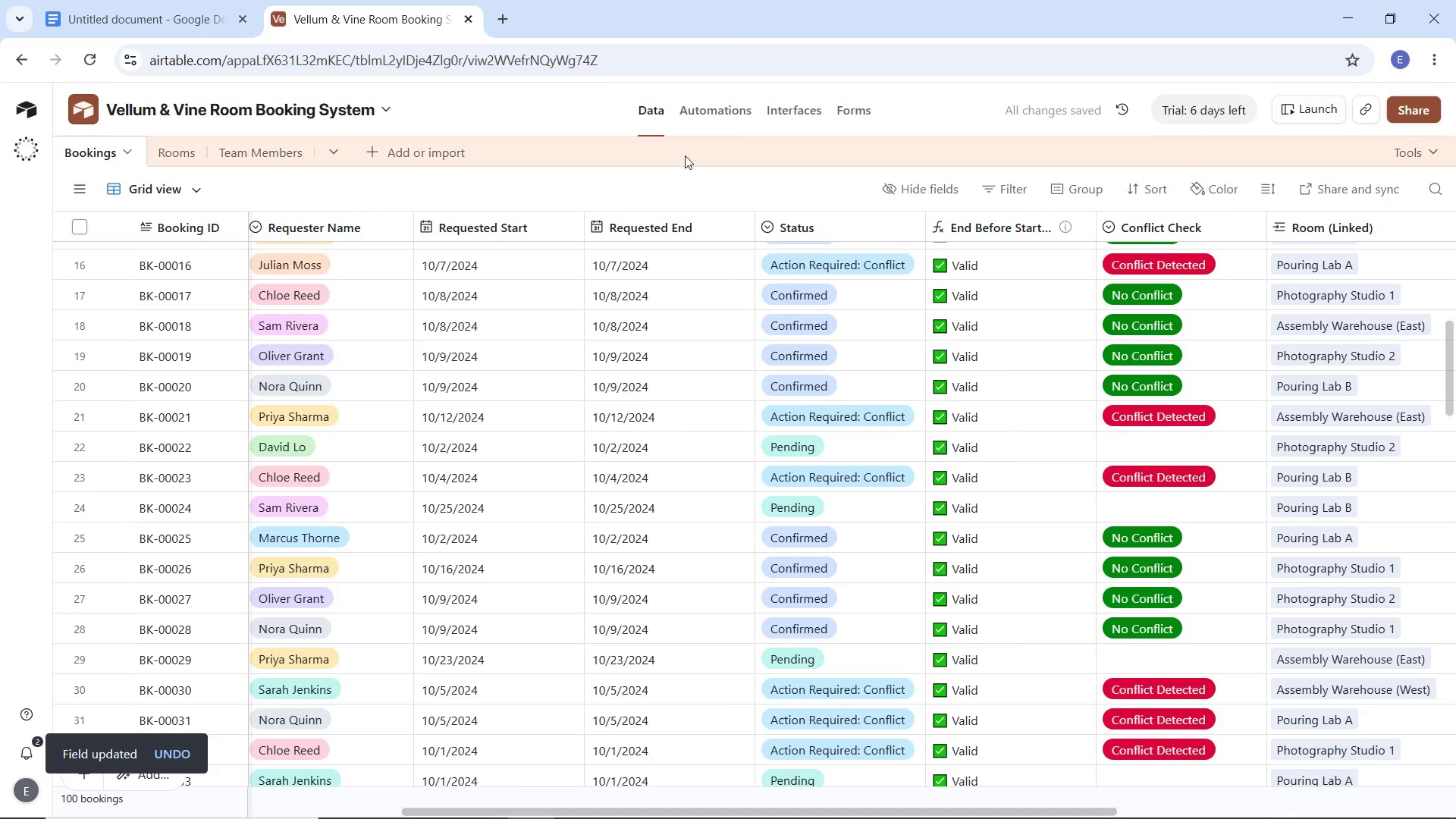 
left_click([742, 112])
 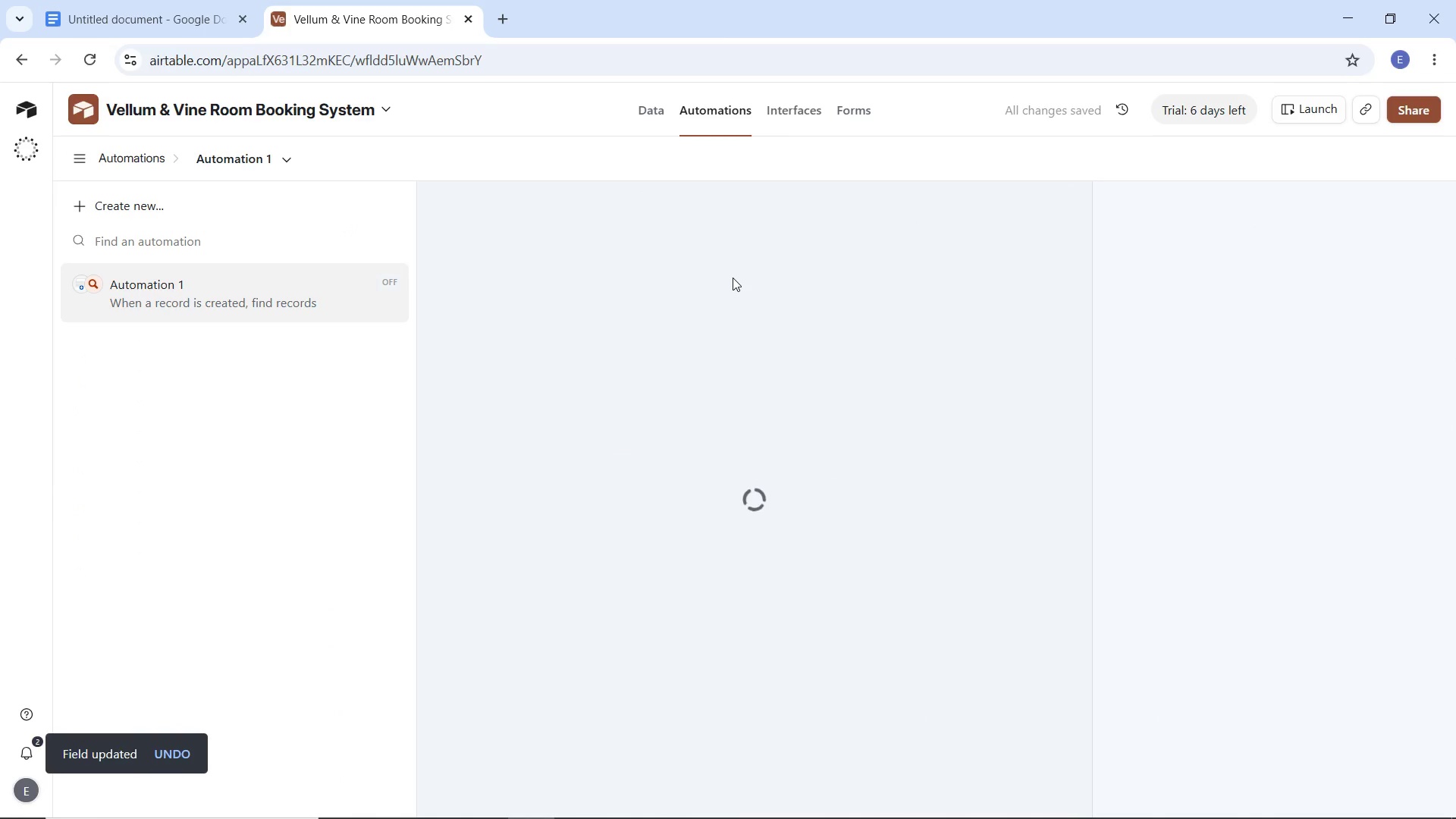 
mouse_move([836, 493])
 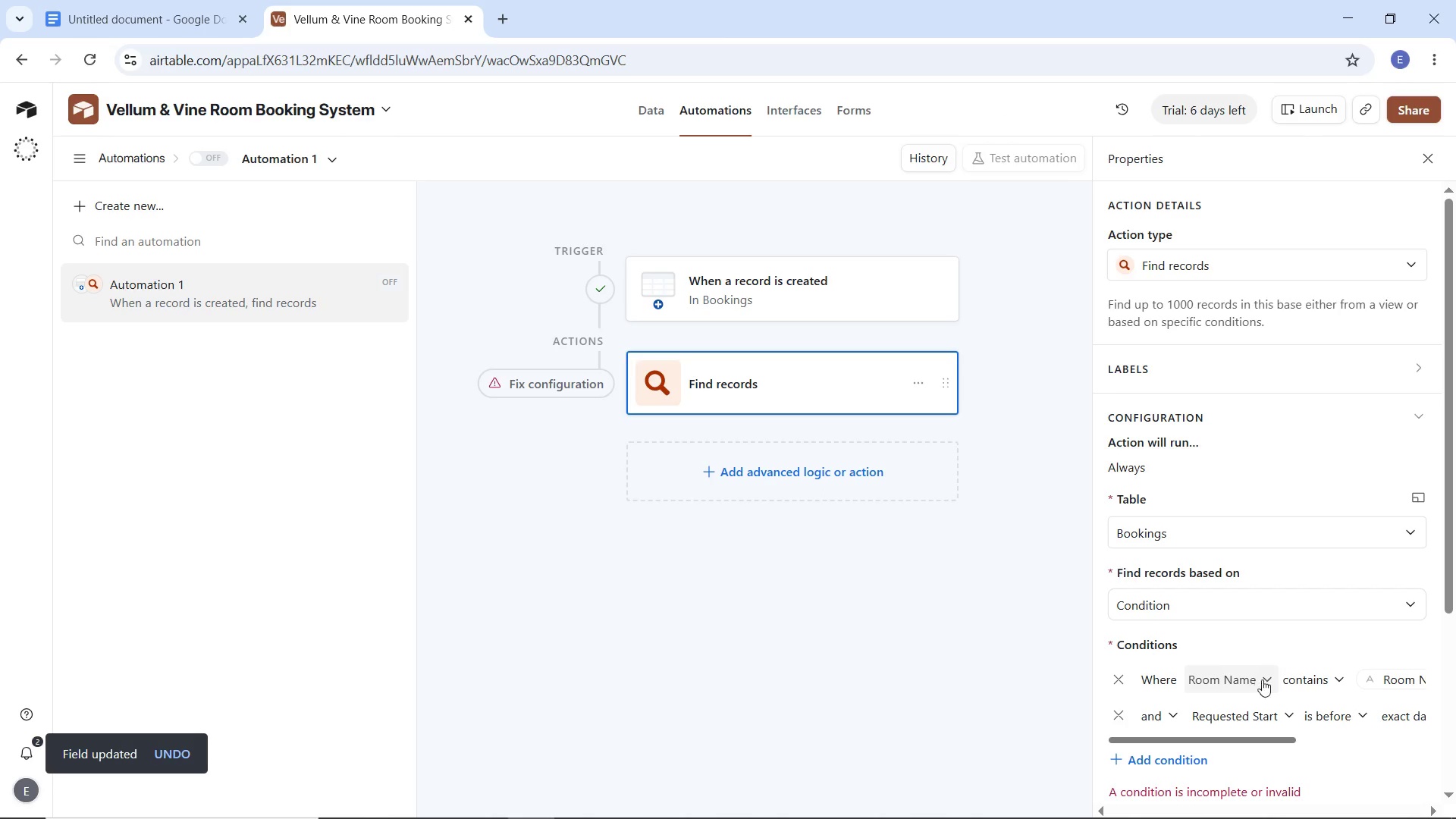 
scroll: coordinate [1297, 625], scroll_direction: down, amount: 2.0
 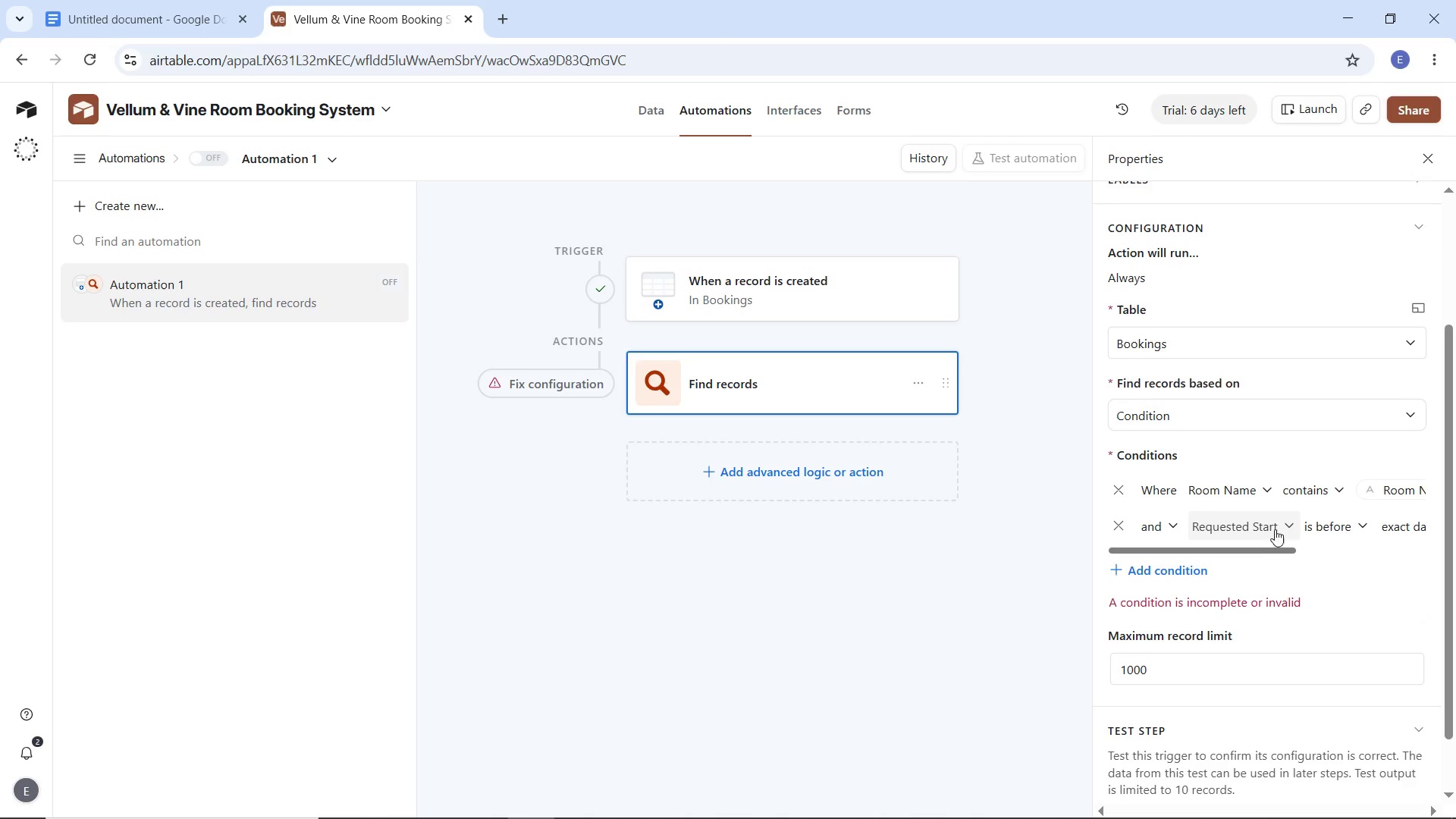 
left_click([1272, 525])
 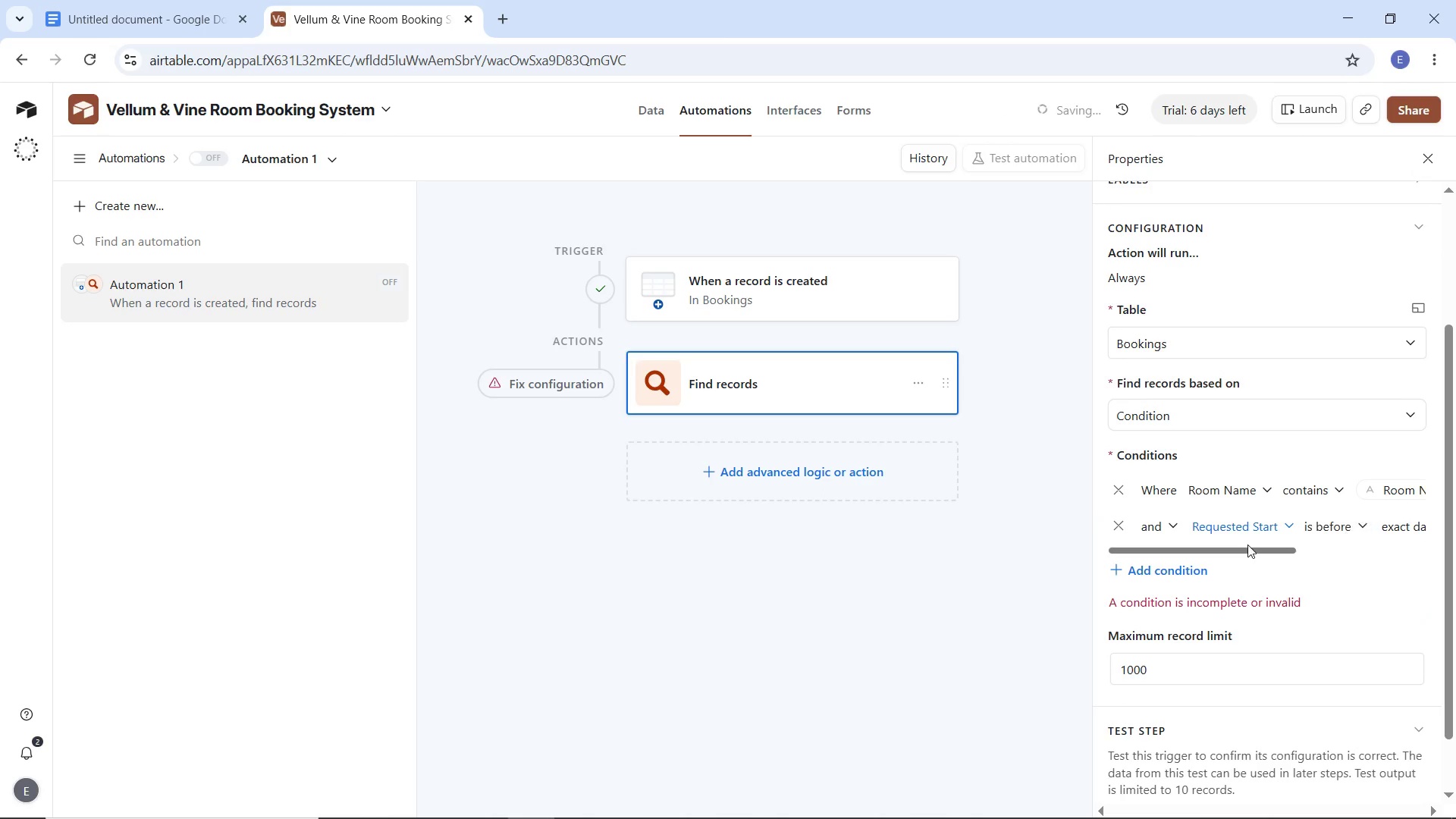 
left_click_drag(start_coordinate=[1248, 550], to_coordinate=[1307, 554])
 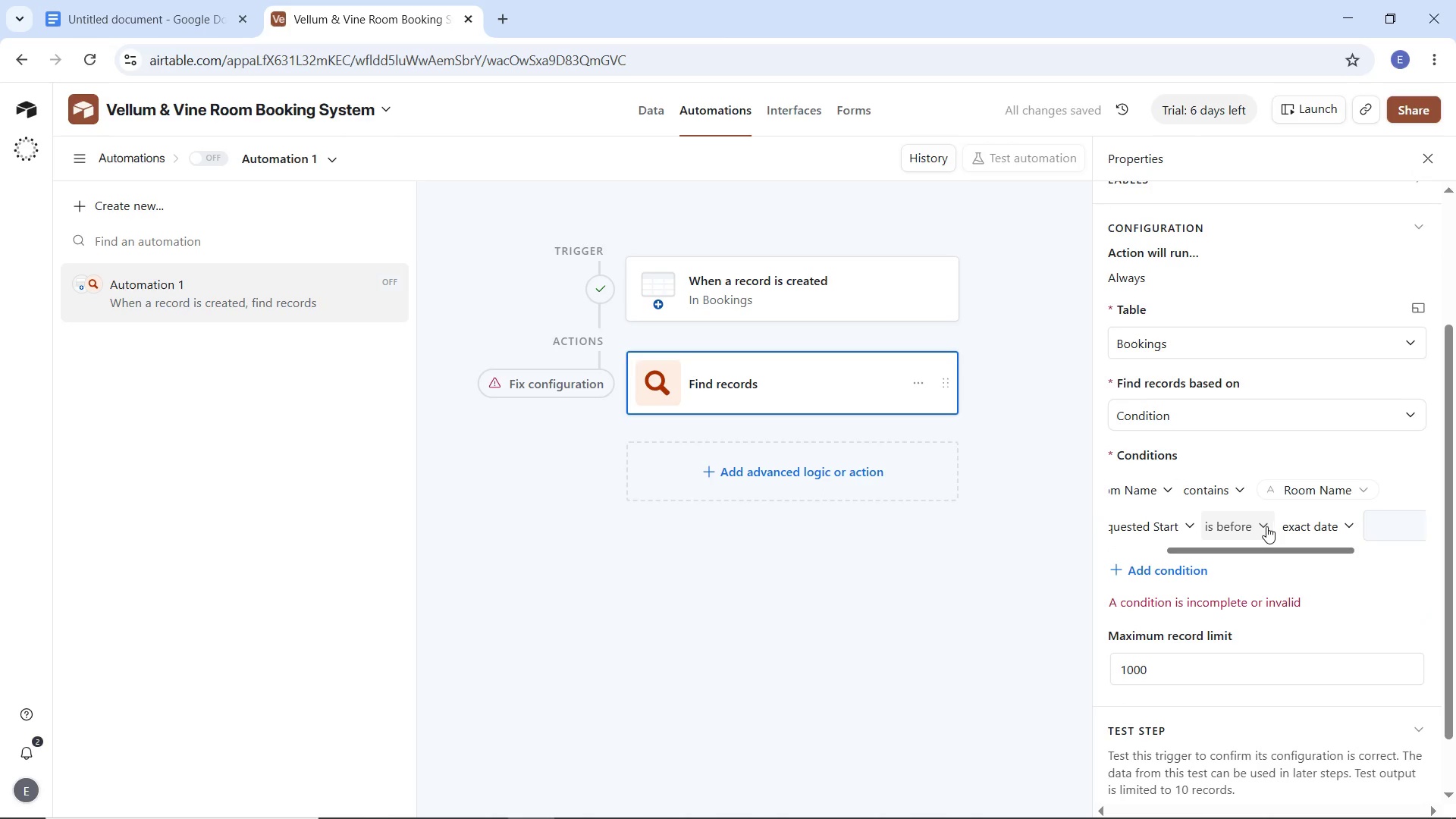 
double_click([1266, 526])
 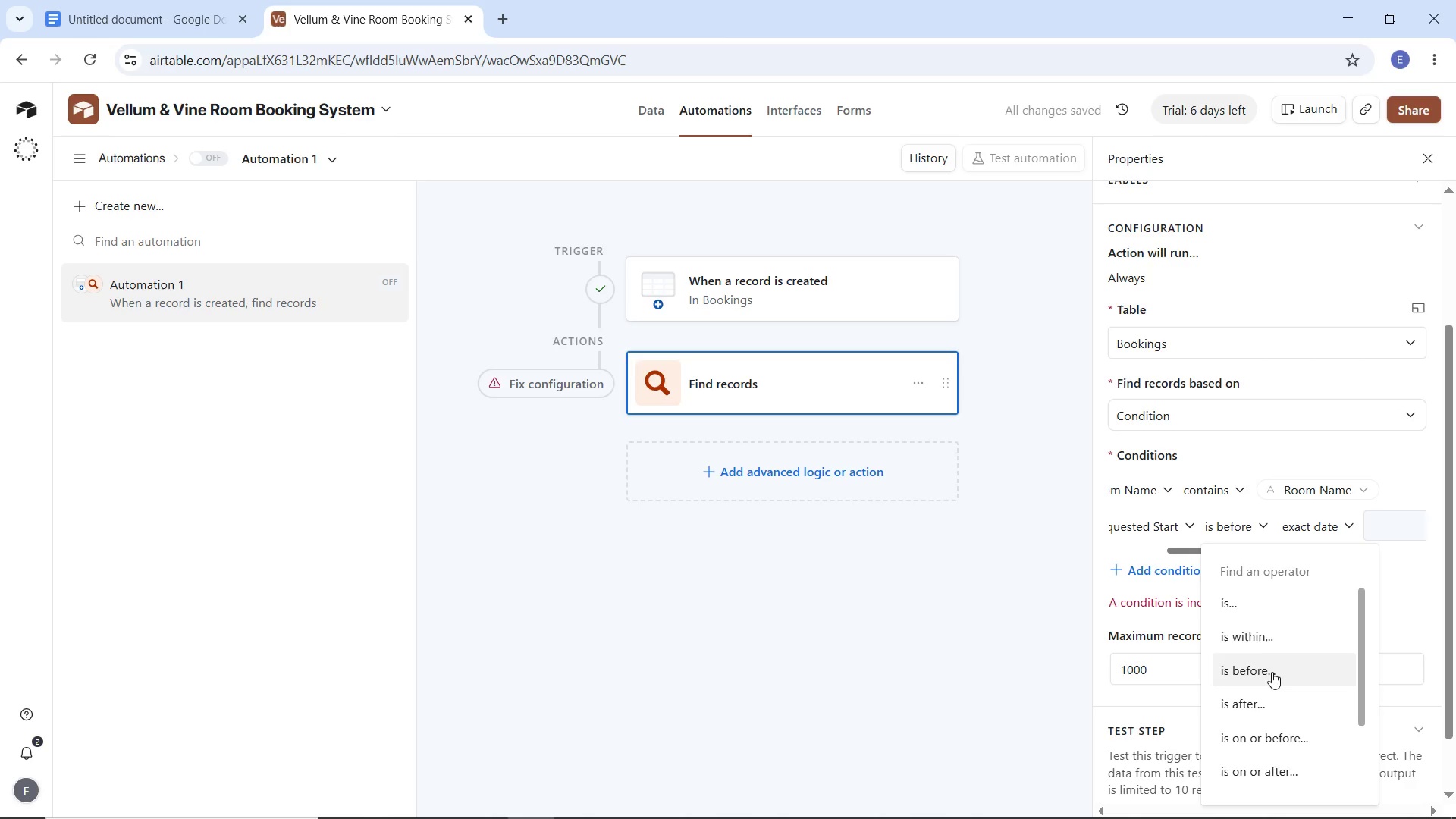 
left_click([1272, 672])
 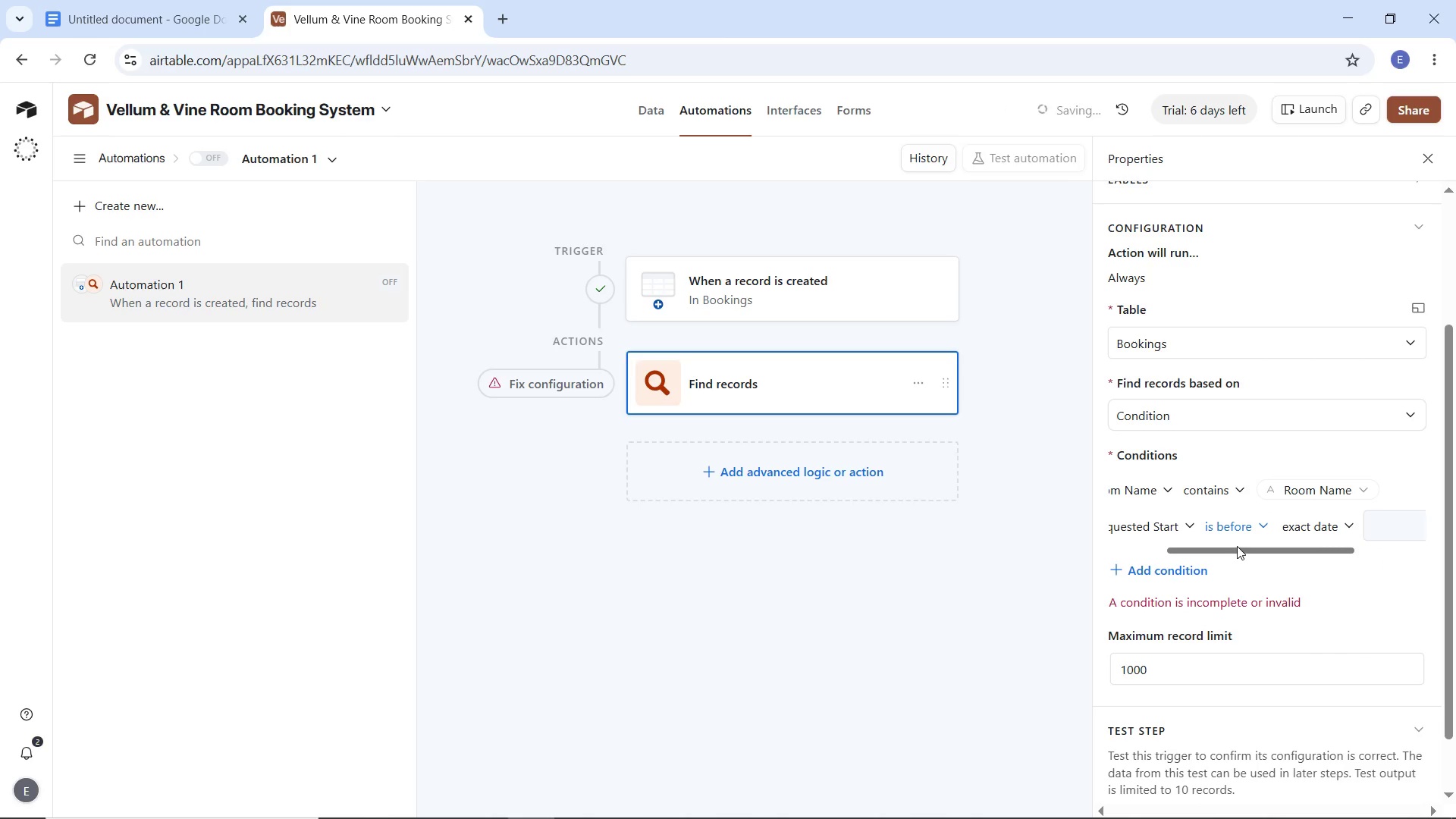 
left_click_drag(start_coordinate=[1240, 549], to_coordinate=[1388, 547])
 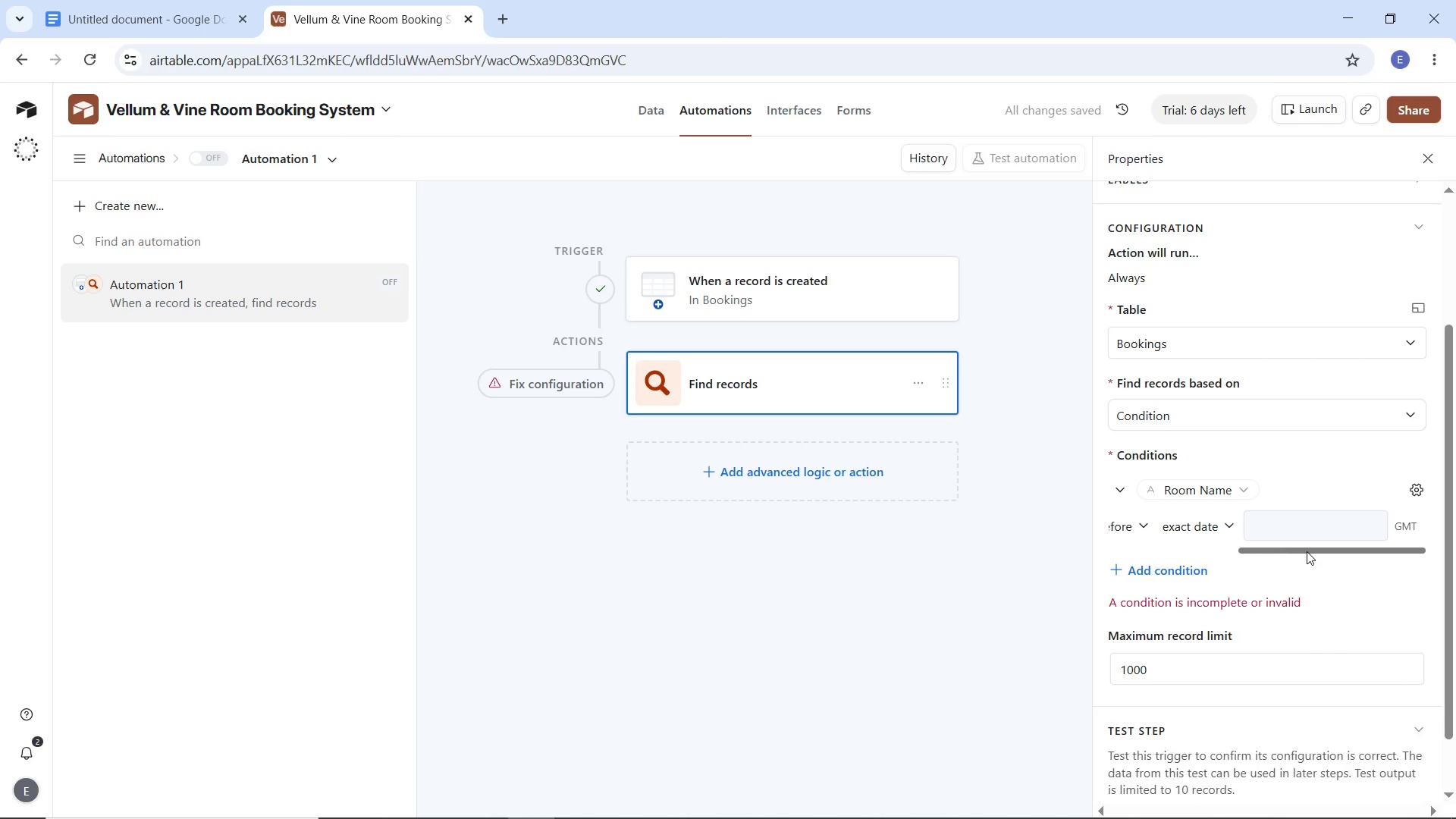 
left_click_drag(start_coordinate=[1308, 551], to_coordinate=[1144, 557])
 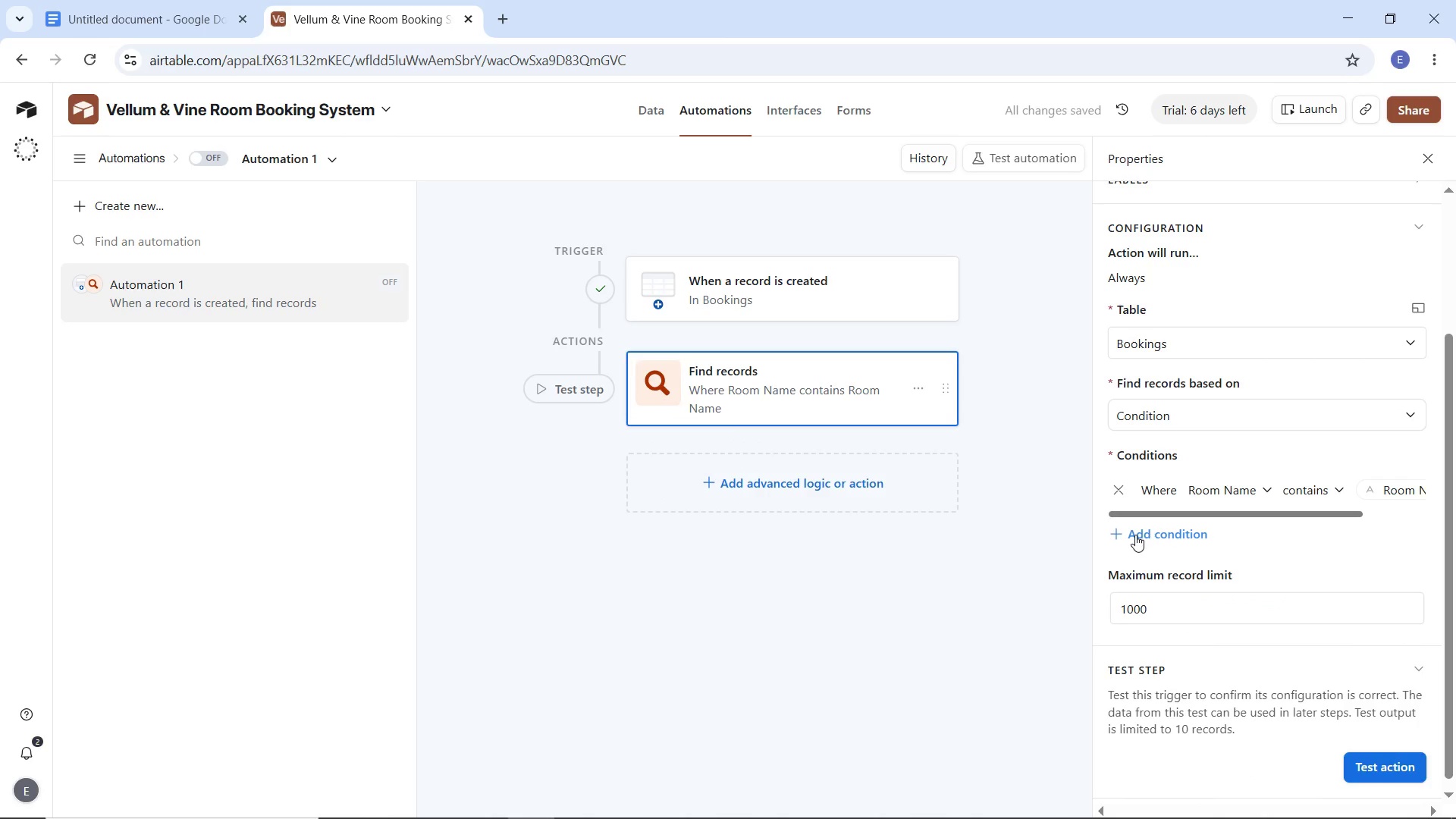 
left_click([1135, 535])
 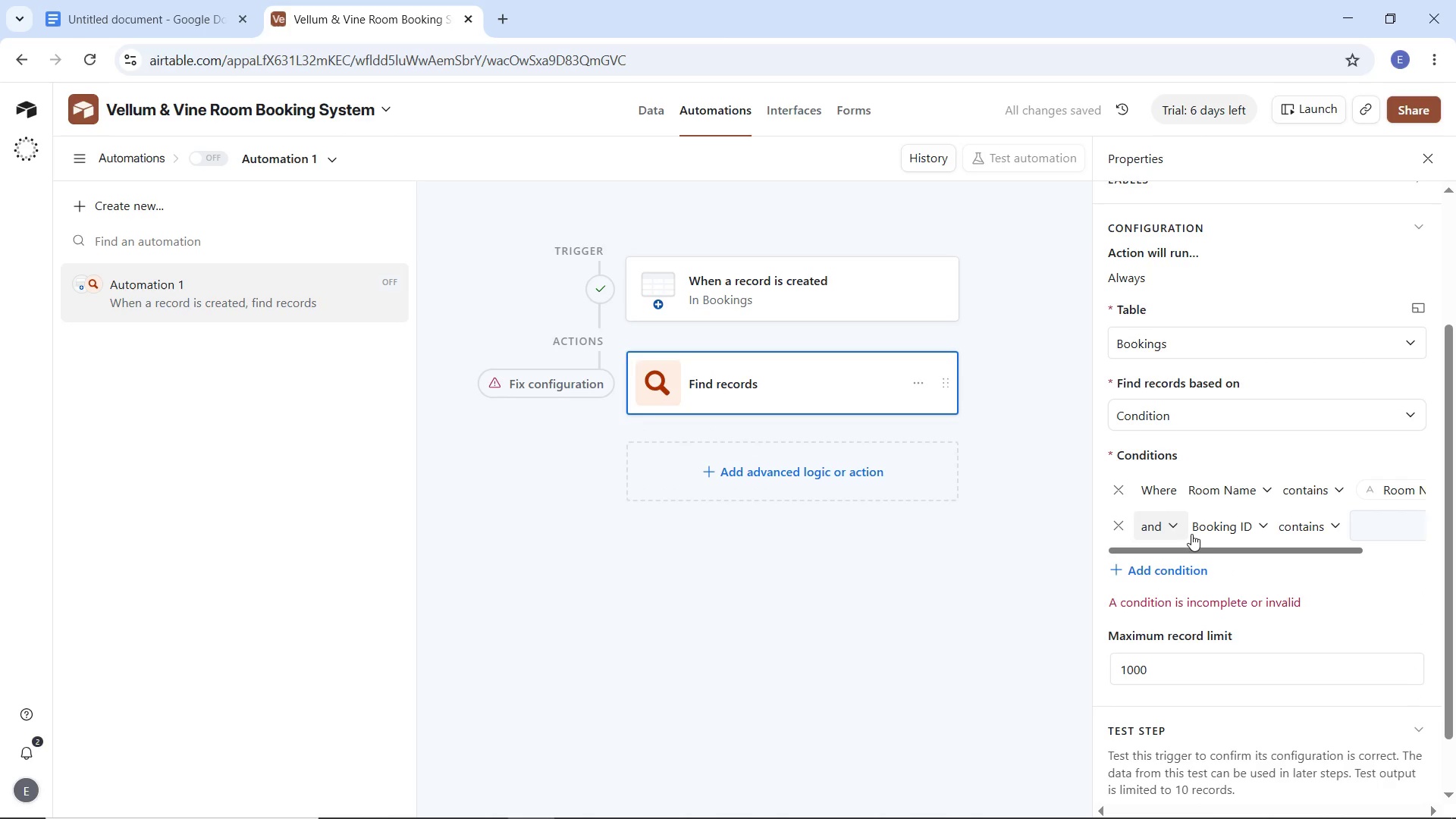 
left_click([1234, 526])
 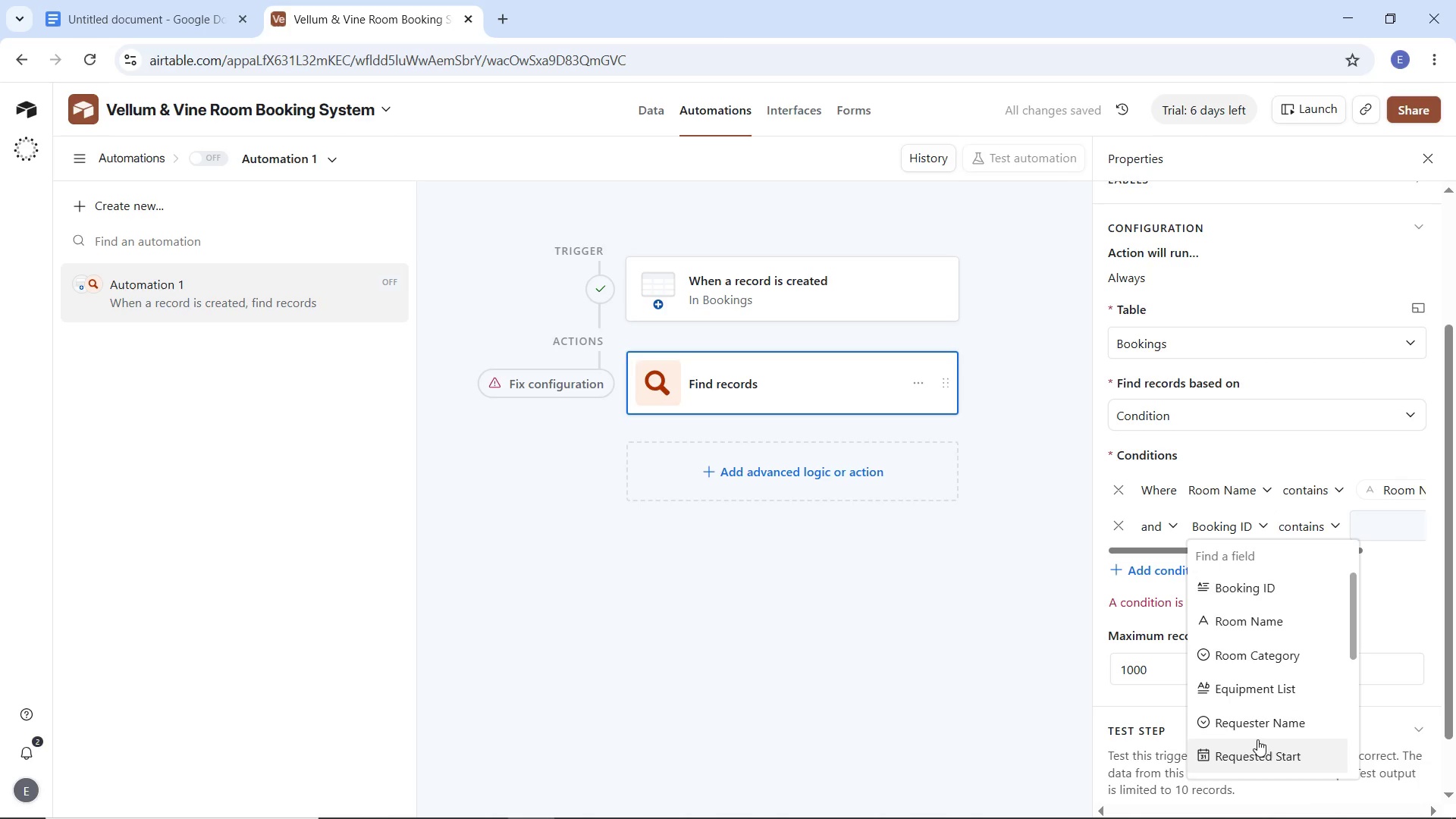 
left_click([1257, 745])
 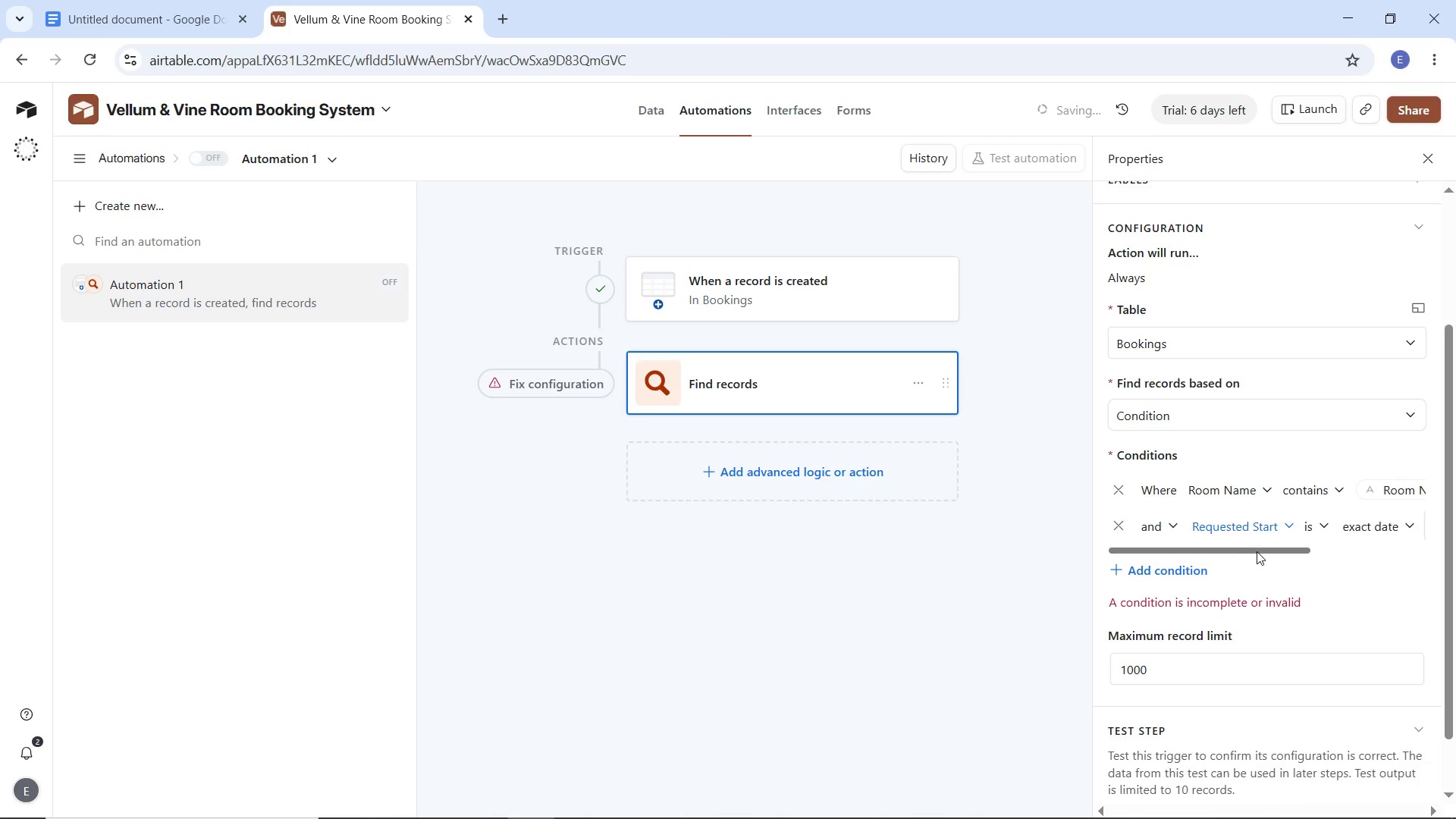 
left_click_drag(start_coordinate=[1257, 551], to_coordinate=[1398, 566])
 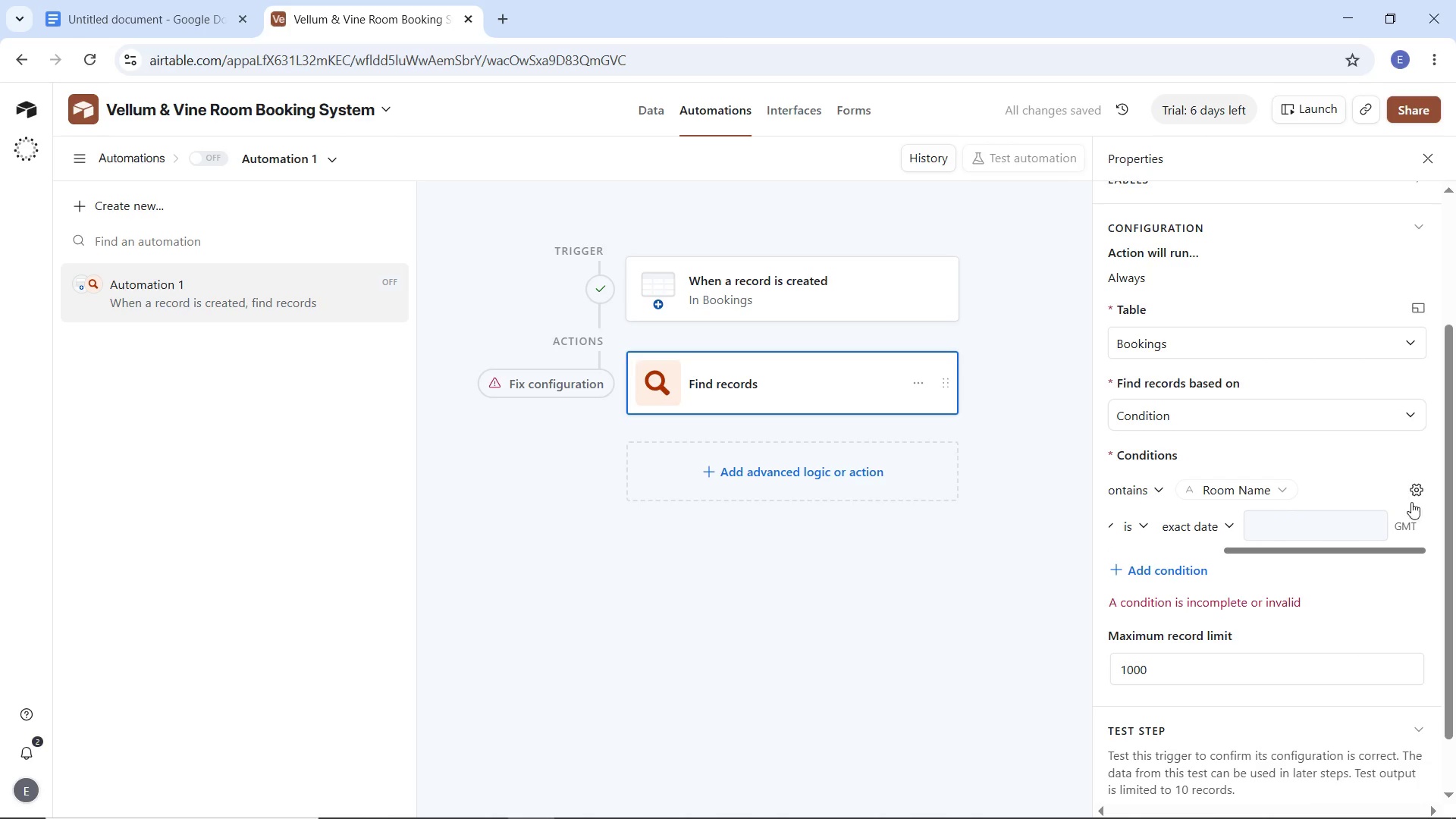 
left_click([1417, 498])
 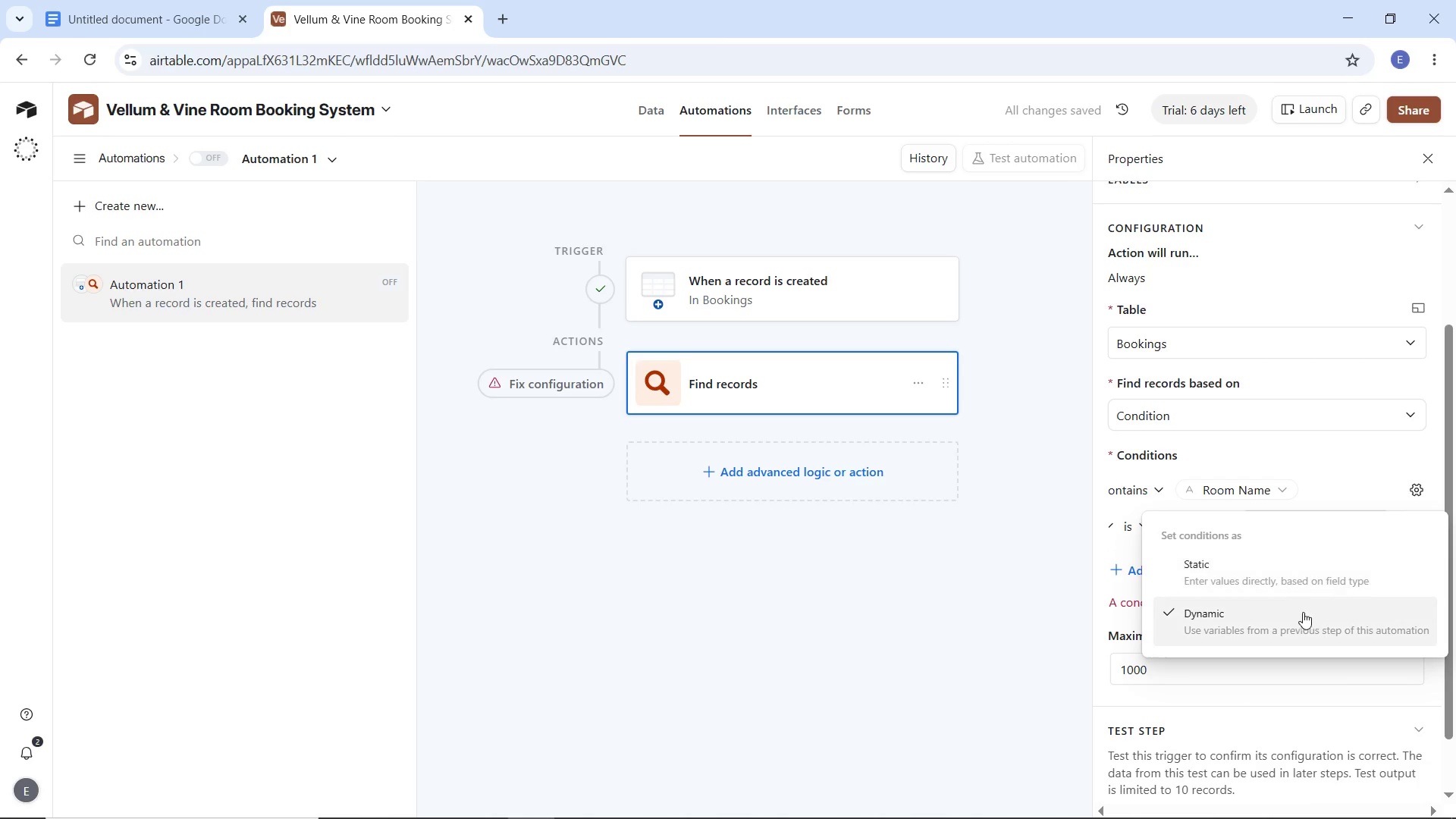 
left_click([1298, 617])
 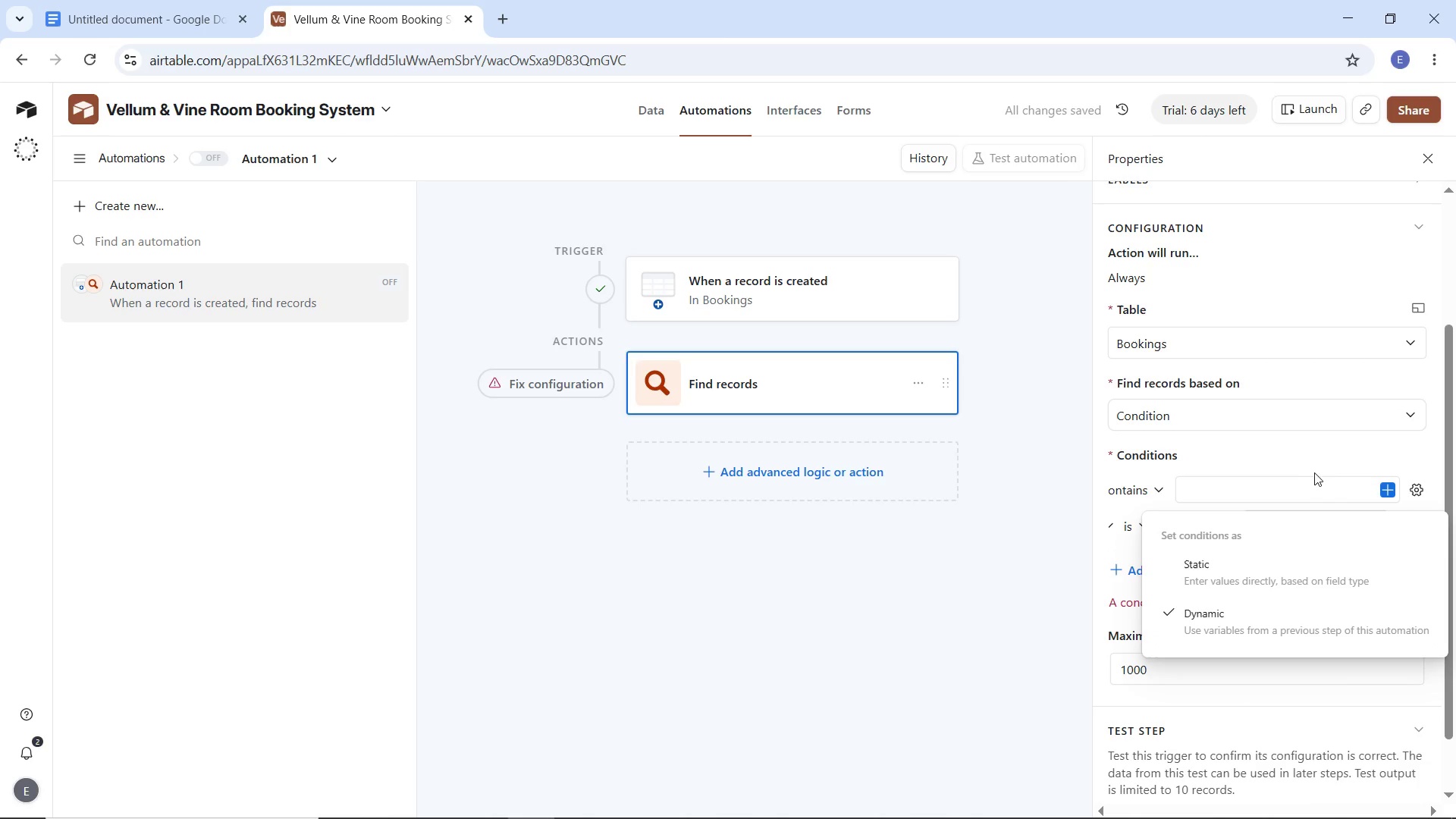 
left_click([1319, 466])
 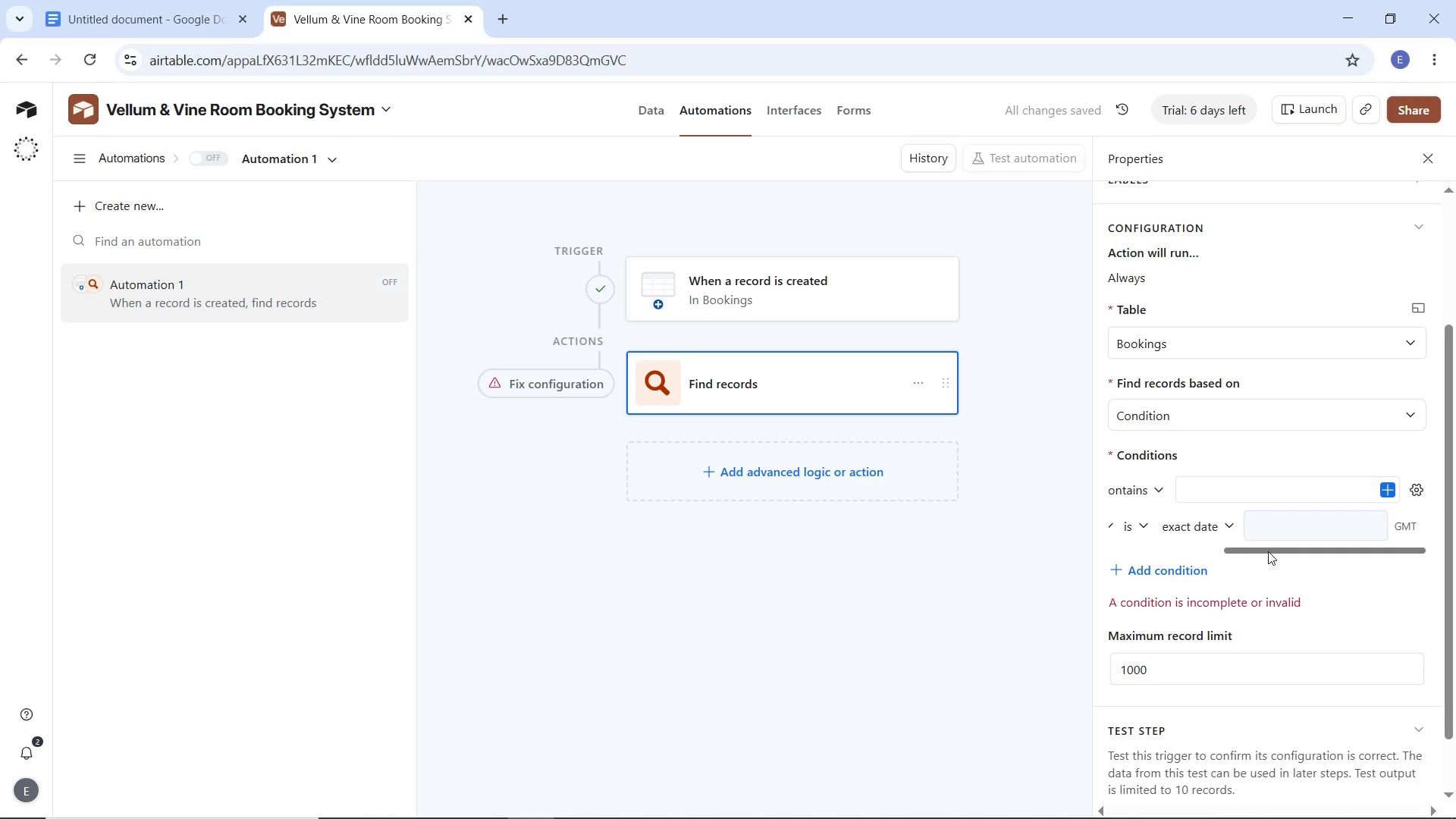 
left_click_drag(start_coordinate=[1268, 551], to_coordinate=[1354, 554])
 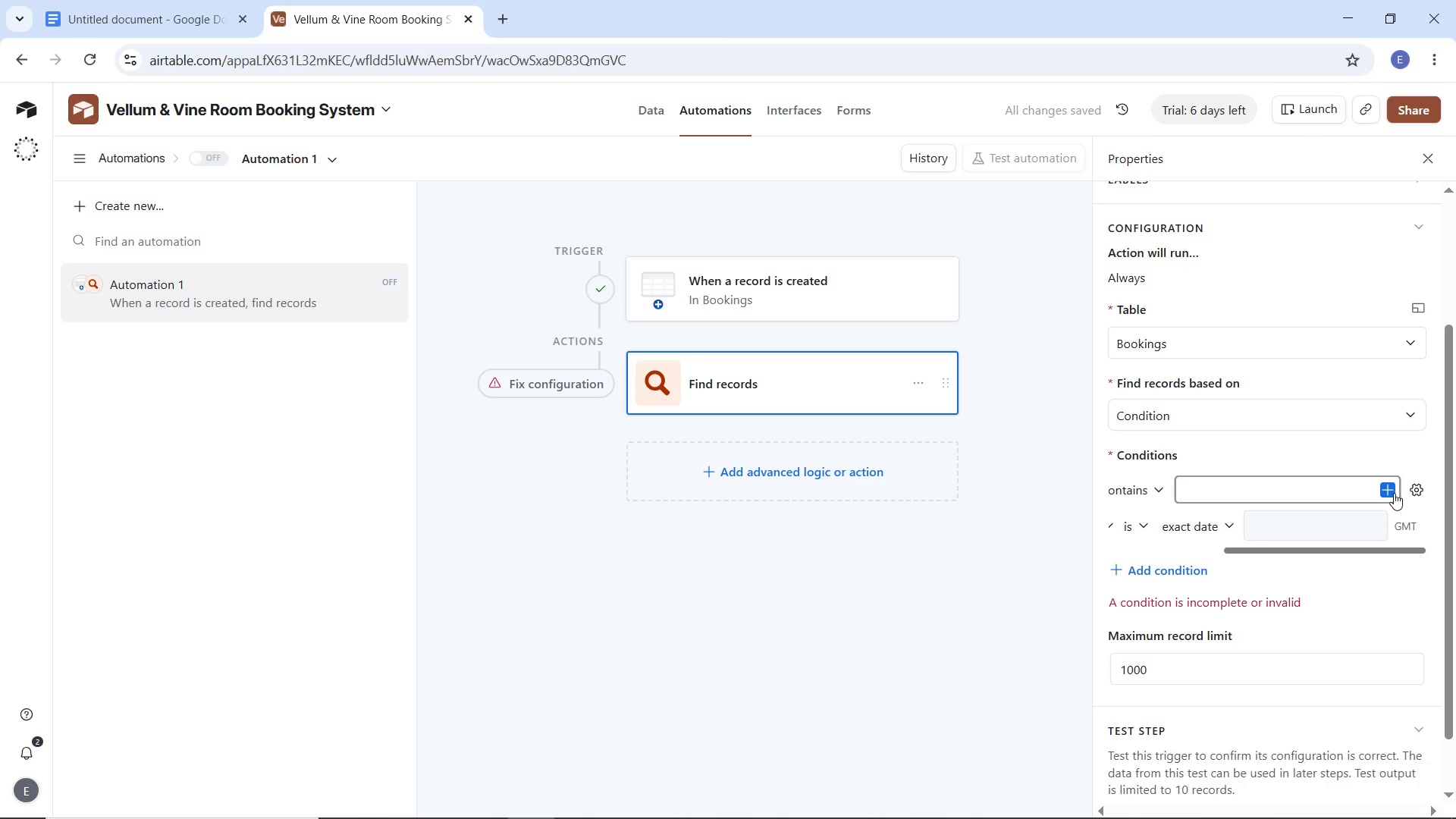 
left_click([1393, 492])
 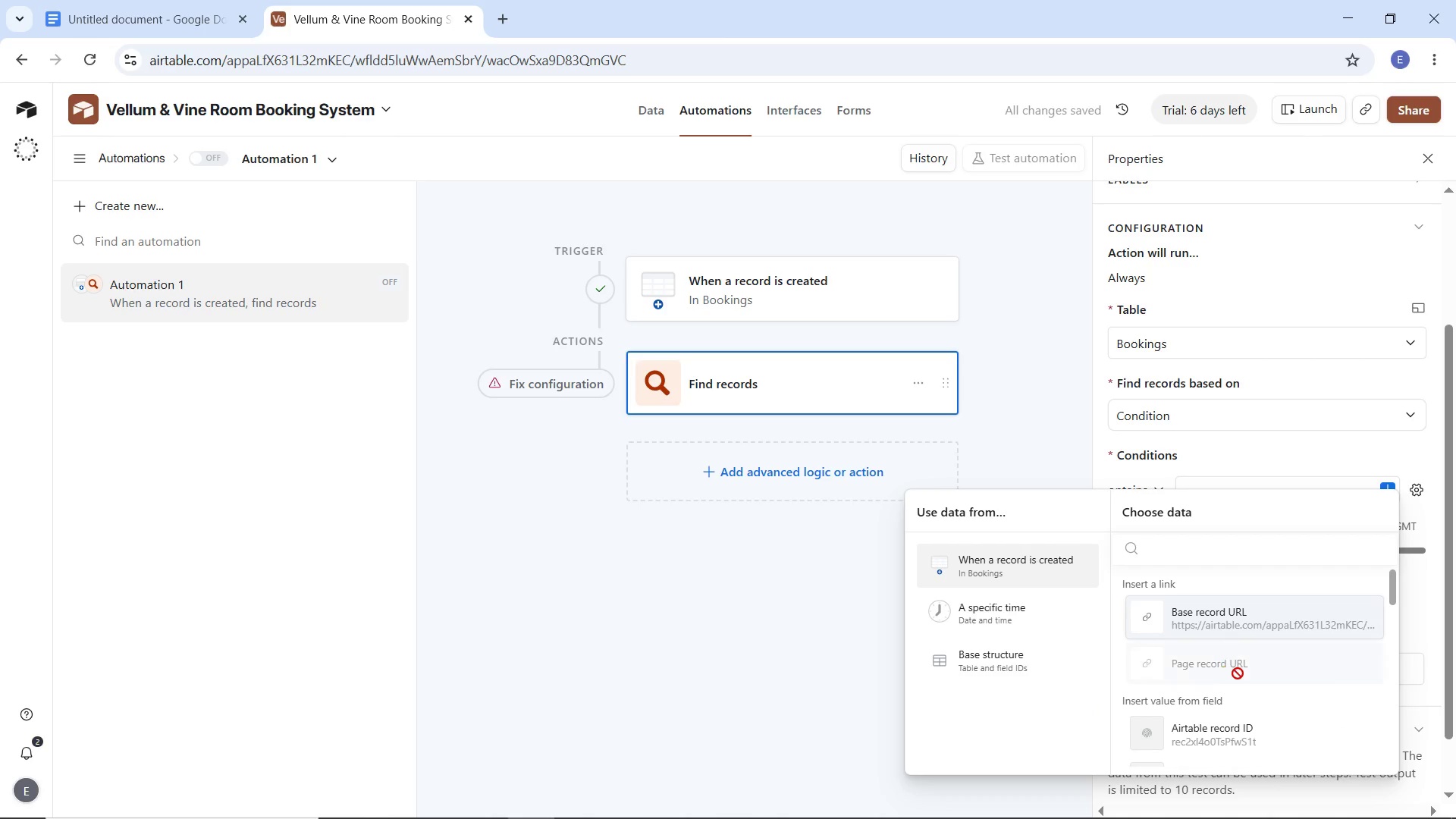 
scroll: coordinate [1241, 680], scroll_direction: down, amount: 2.0
 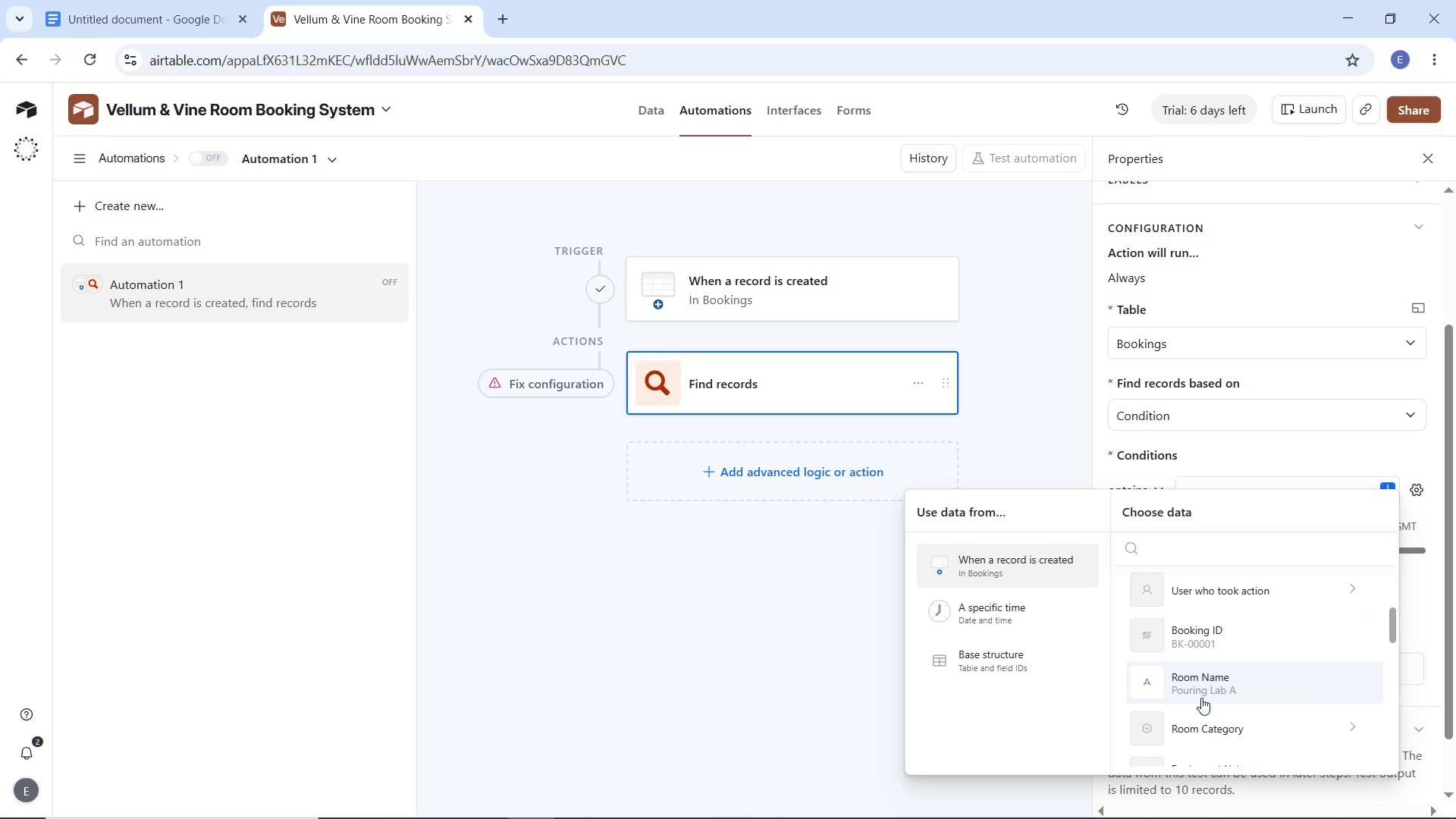 
left_click([1203, 692])
 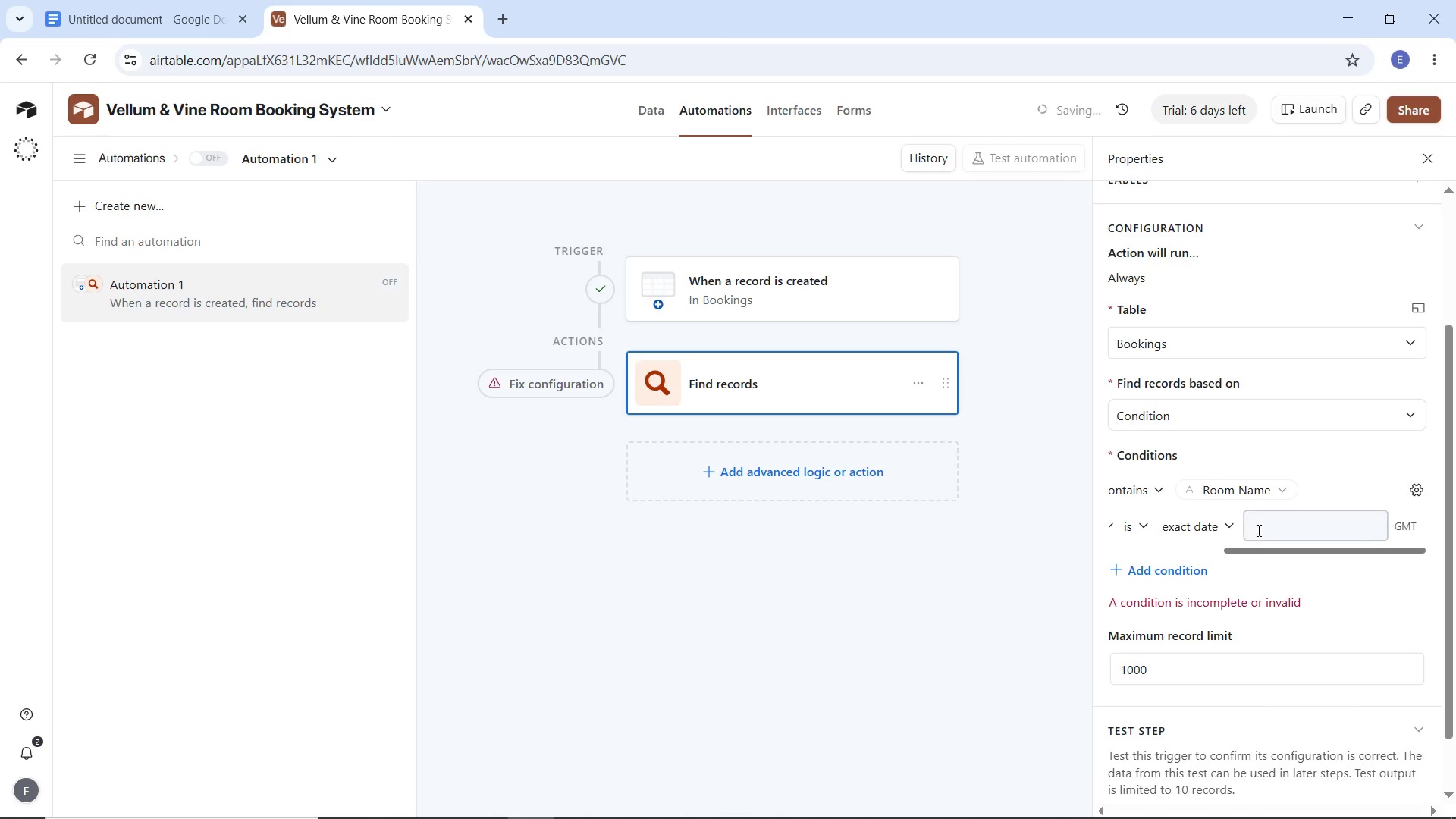 
left_click([1266, 522])
 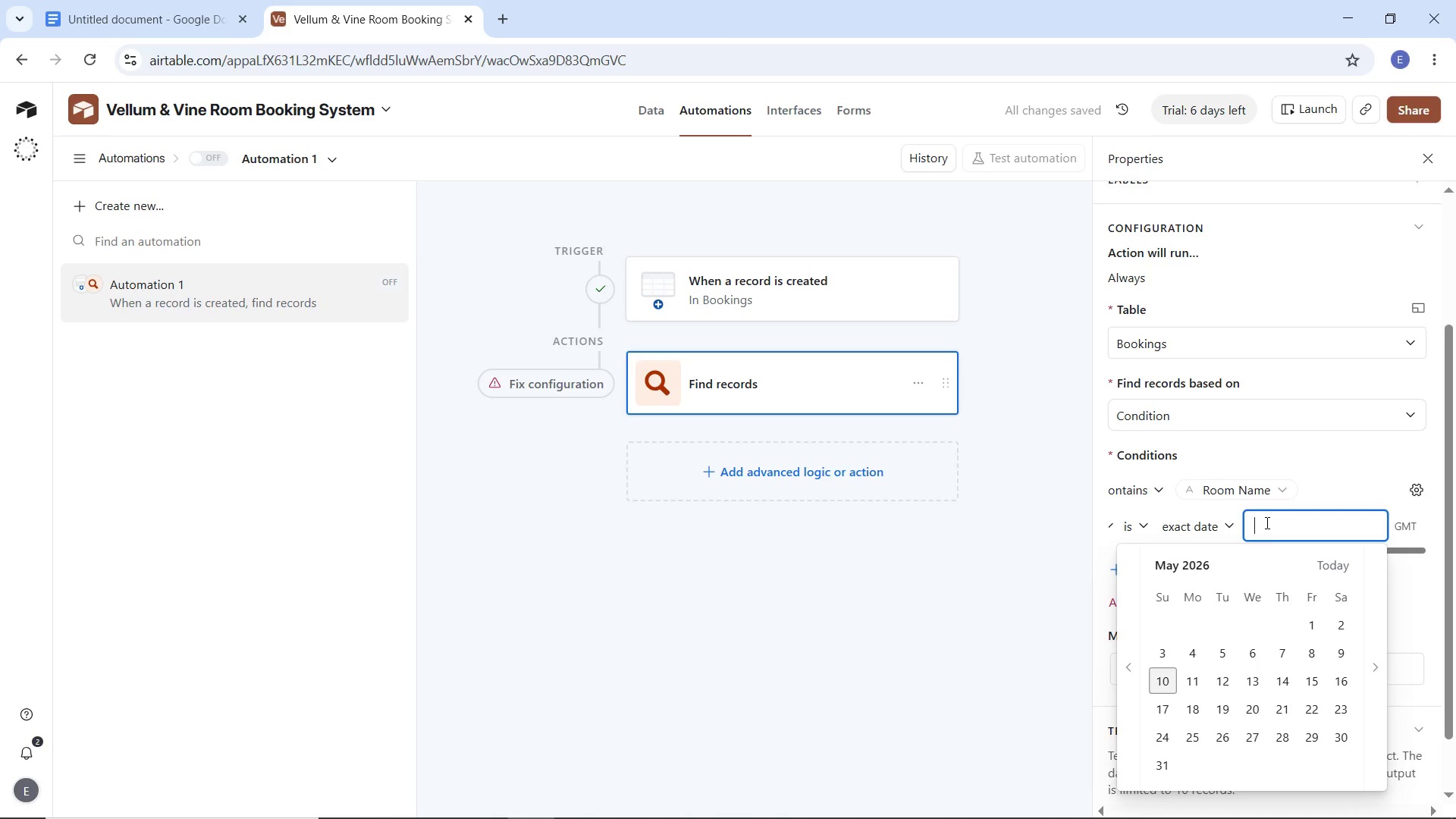 
right_click([1266, 522])
 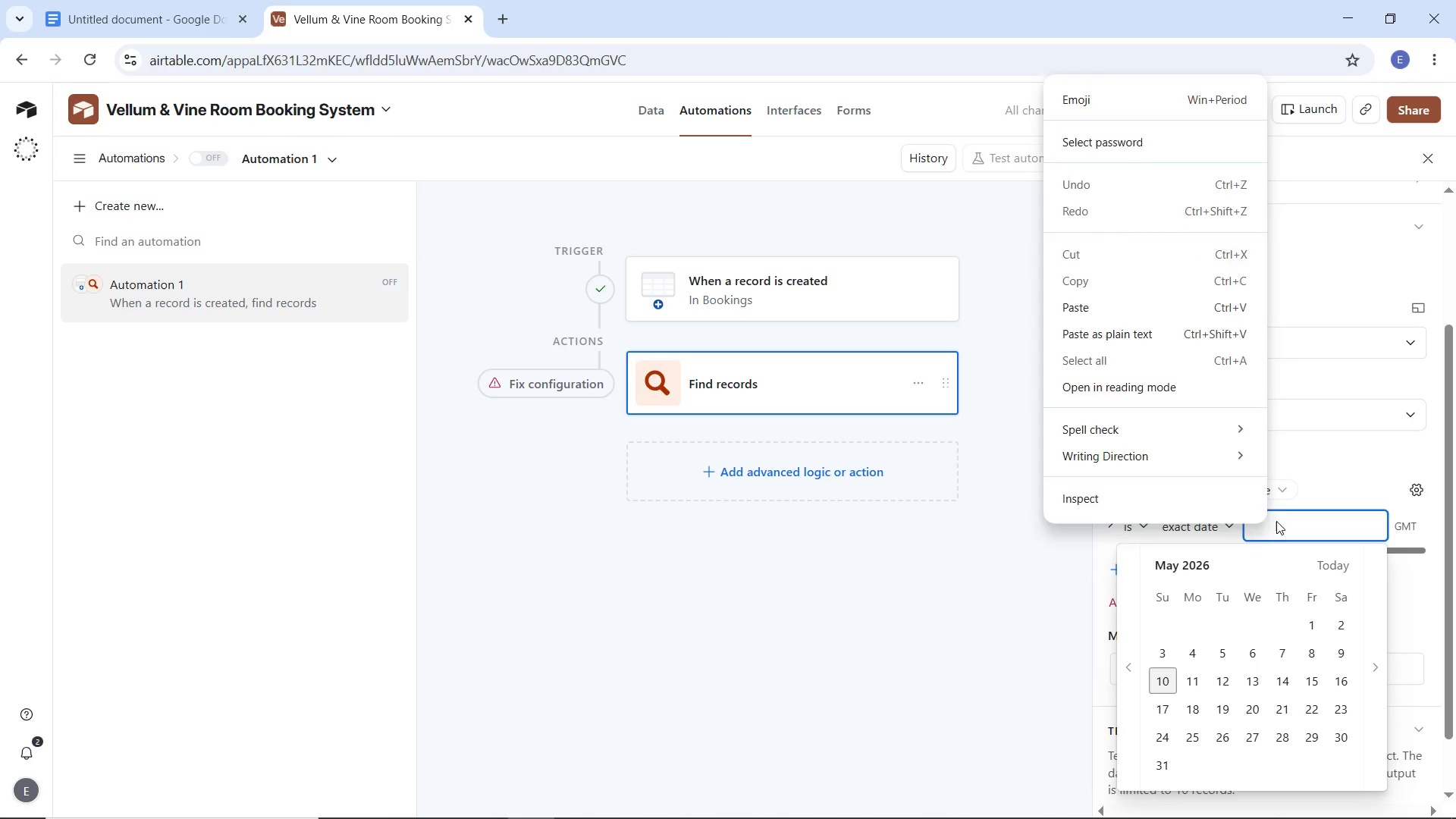 
left_click([1276, 521])
 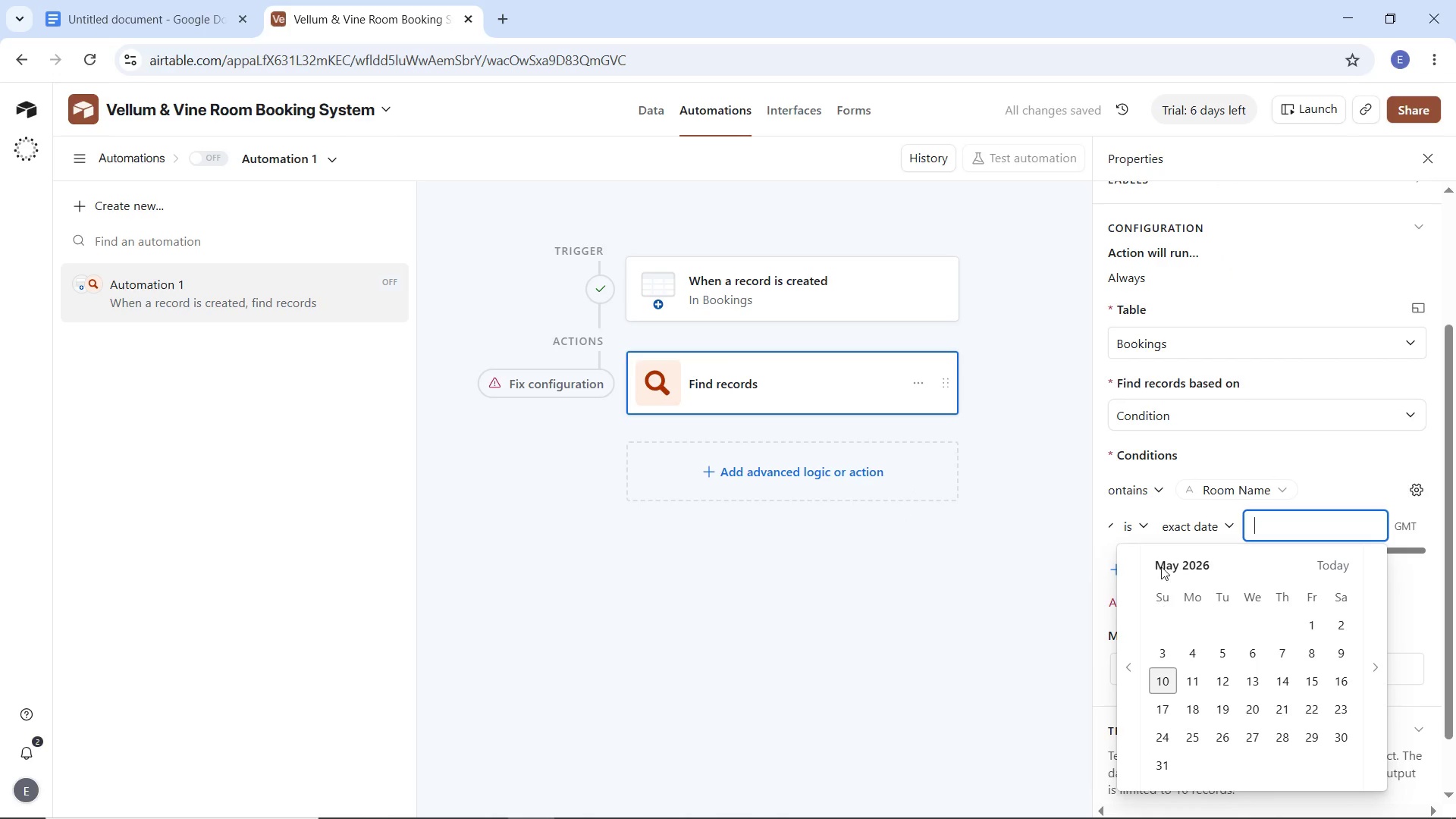 
left_click([1190, 524])
 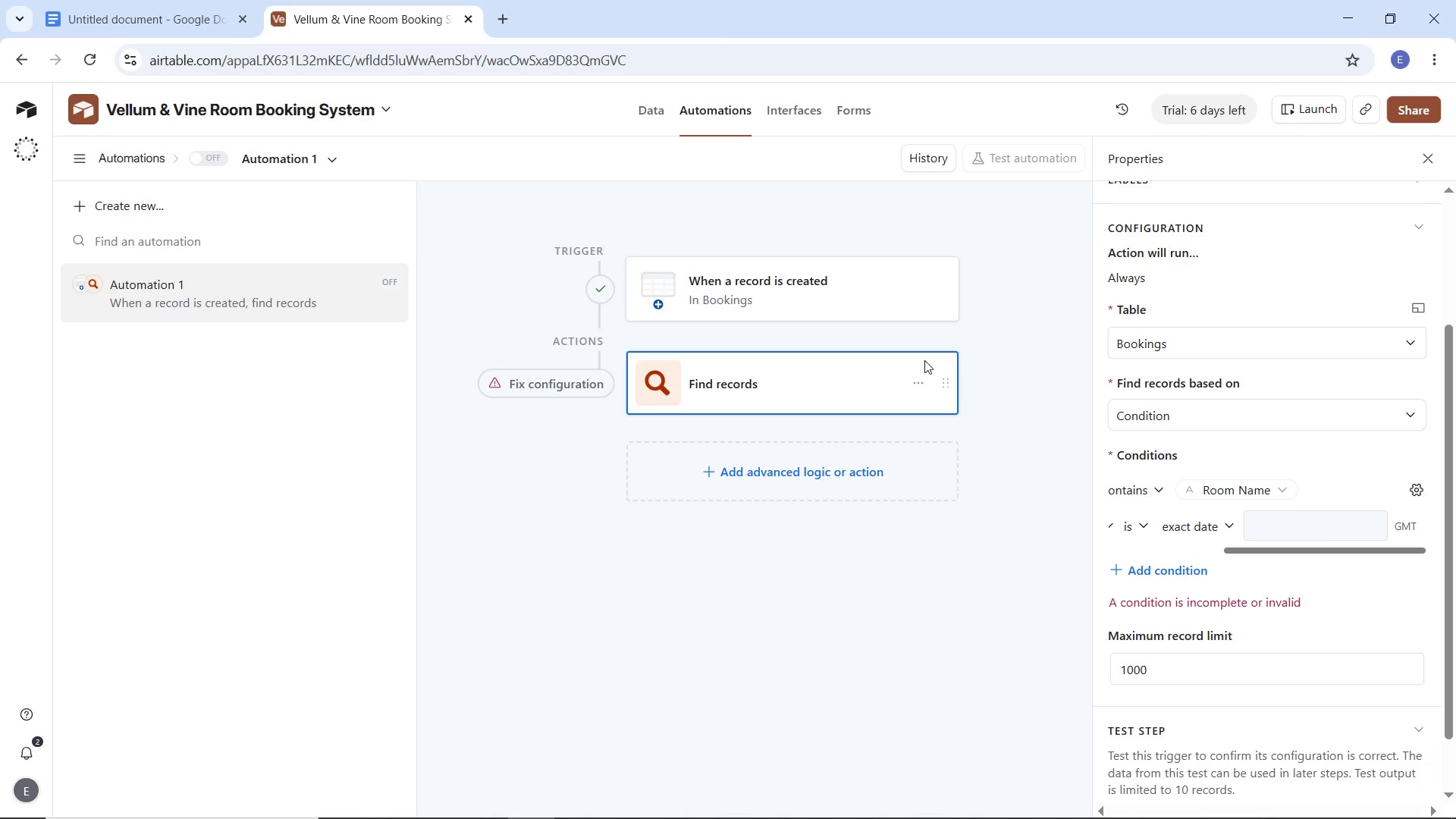 
scroll: coordinate [1200, 608], scroll_direction: down, amount: 4.0
 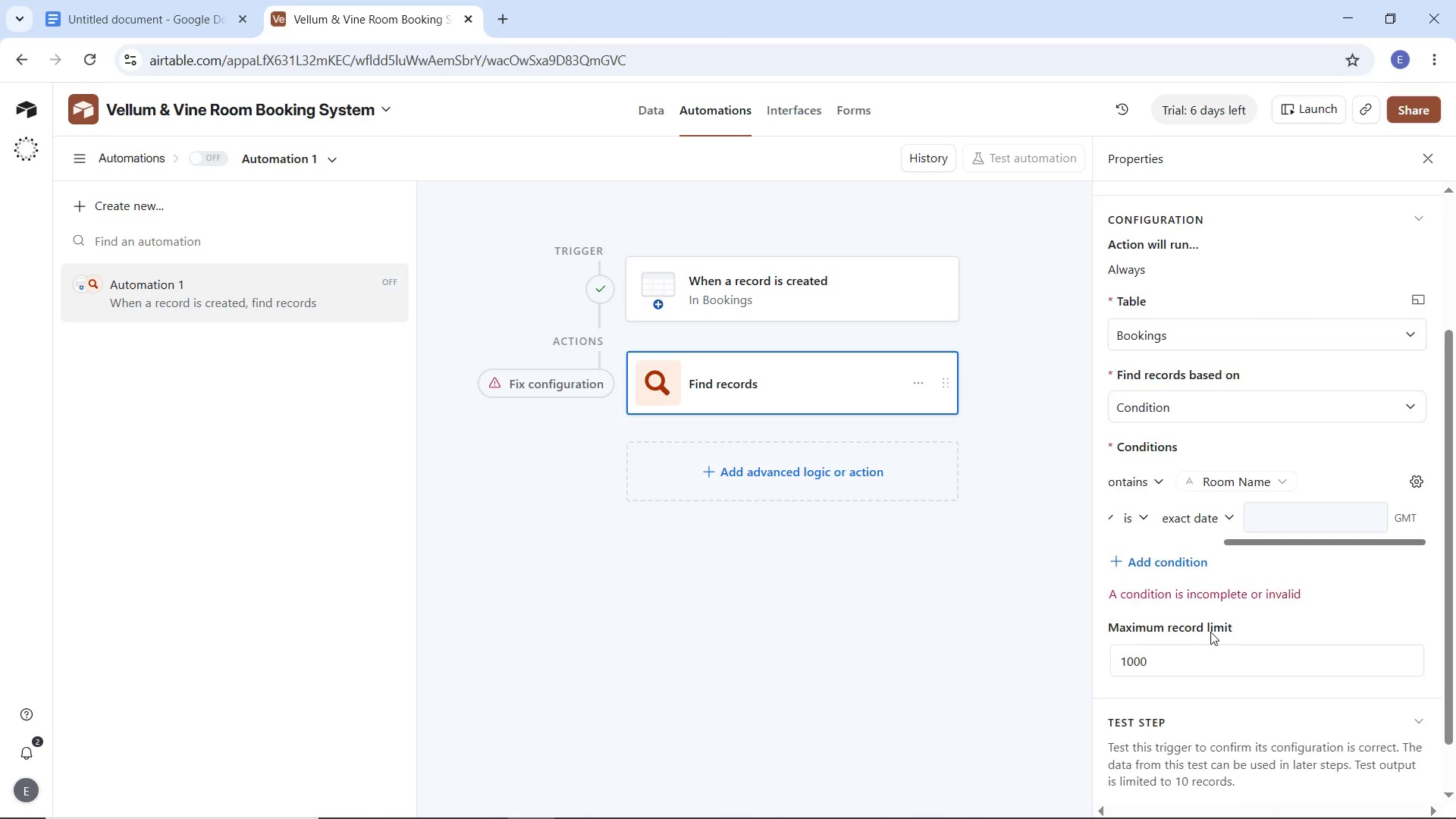 
scroll: coordinate [1210, 632], scroll_direction: up, amount: 3.0
 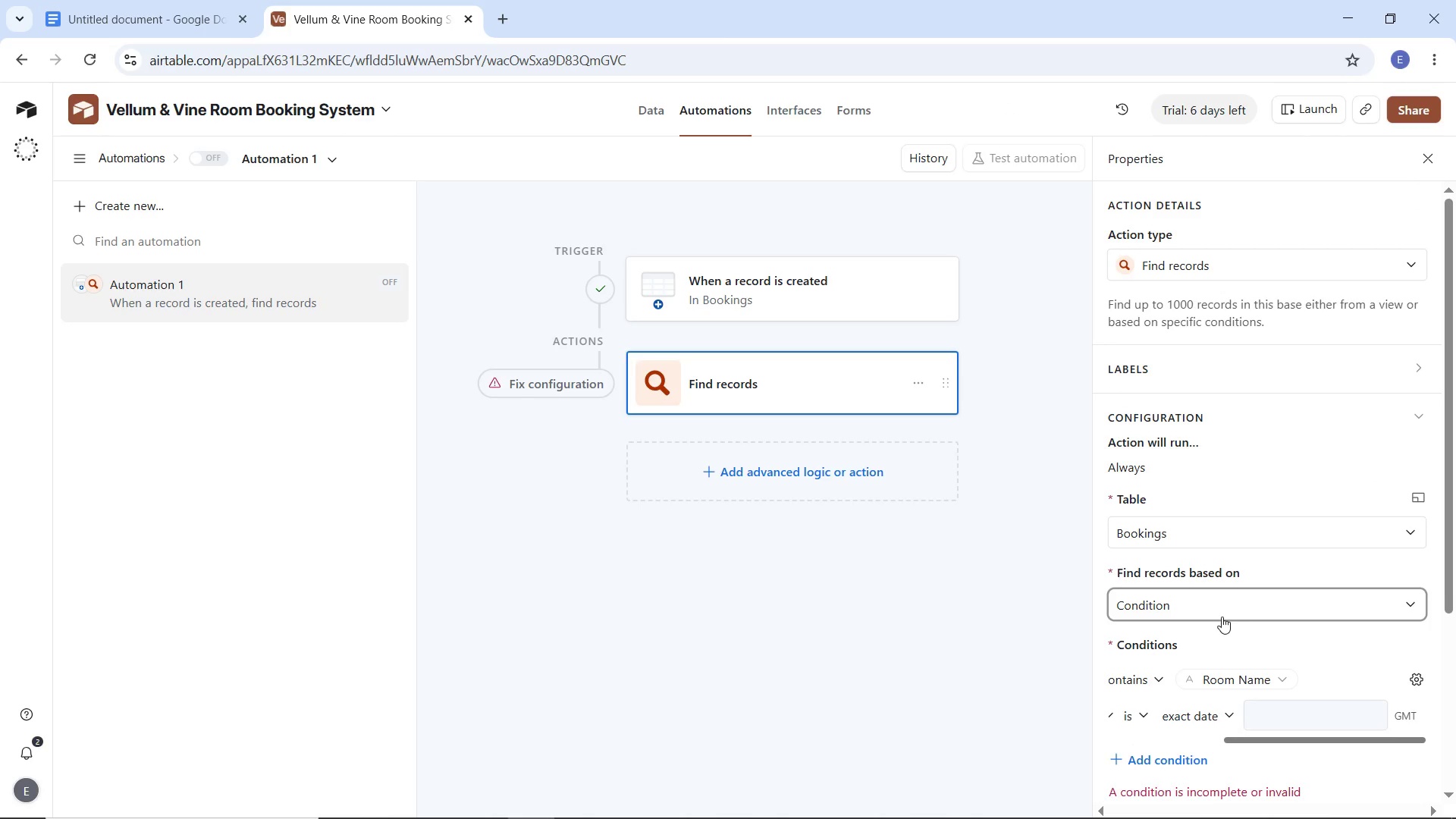 
scroll: coordinate [1222, 617], scroll_direction: down, amount: 4.0
 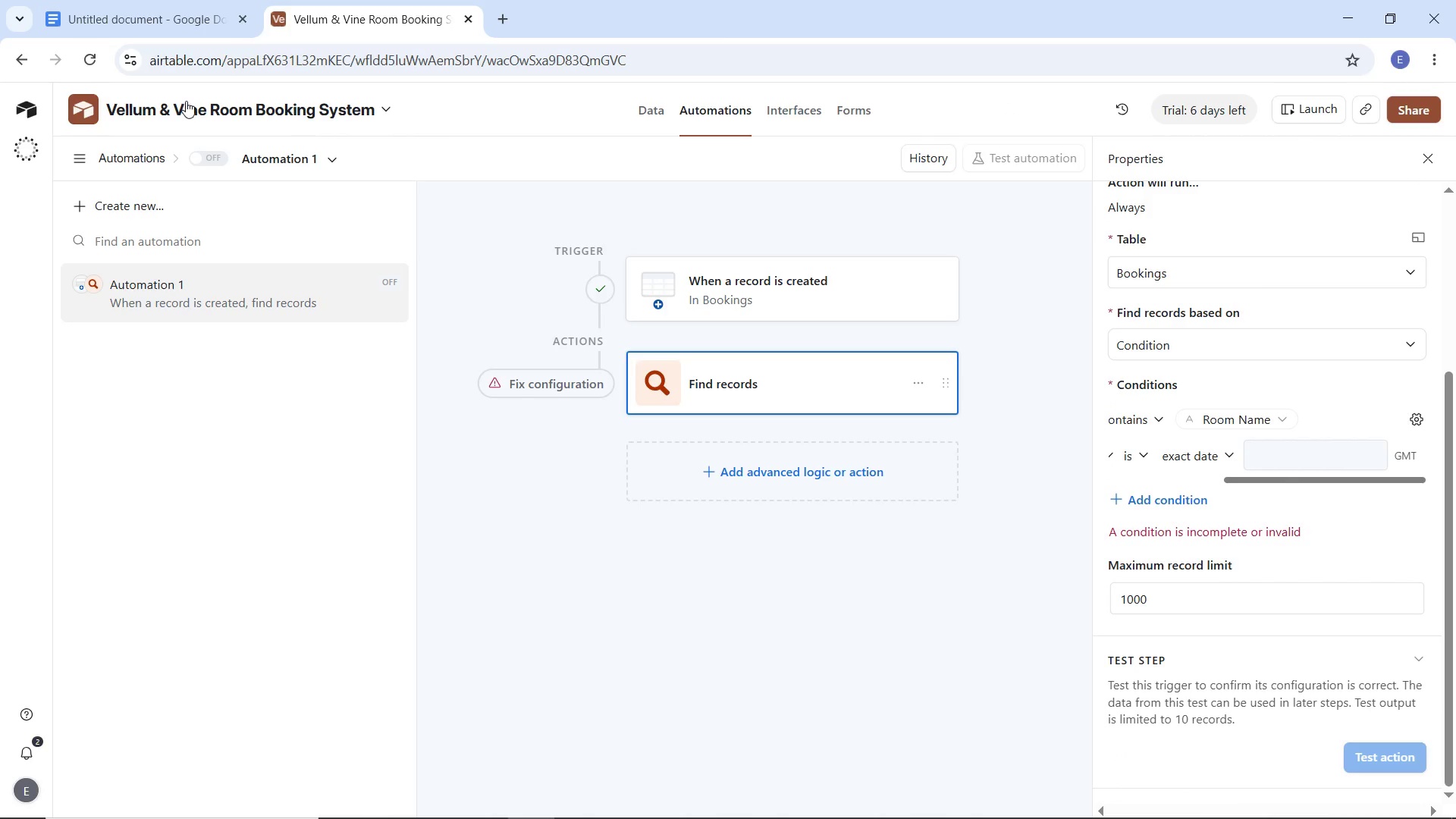 
left_click([666, 117])
 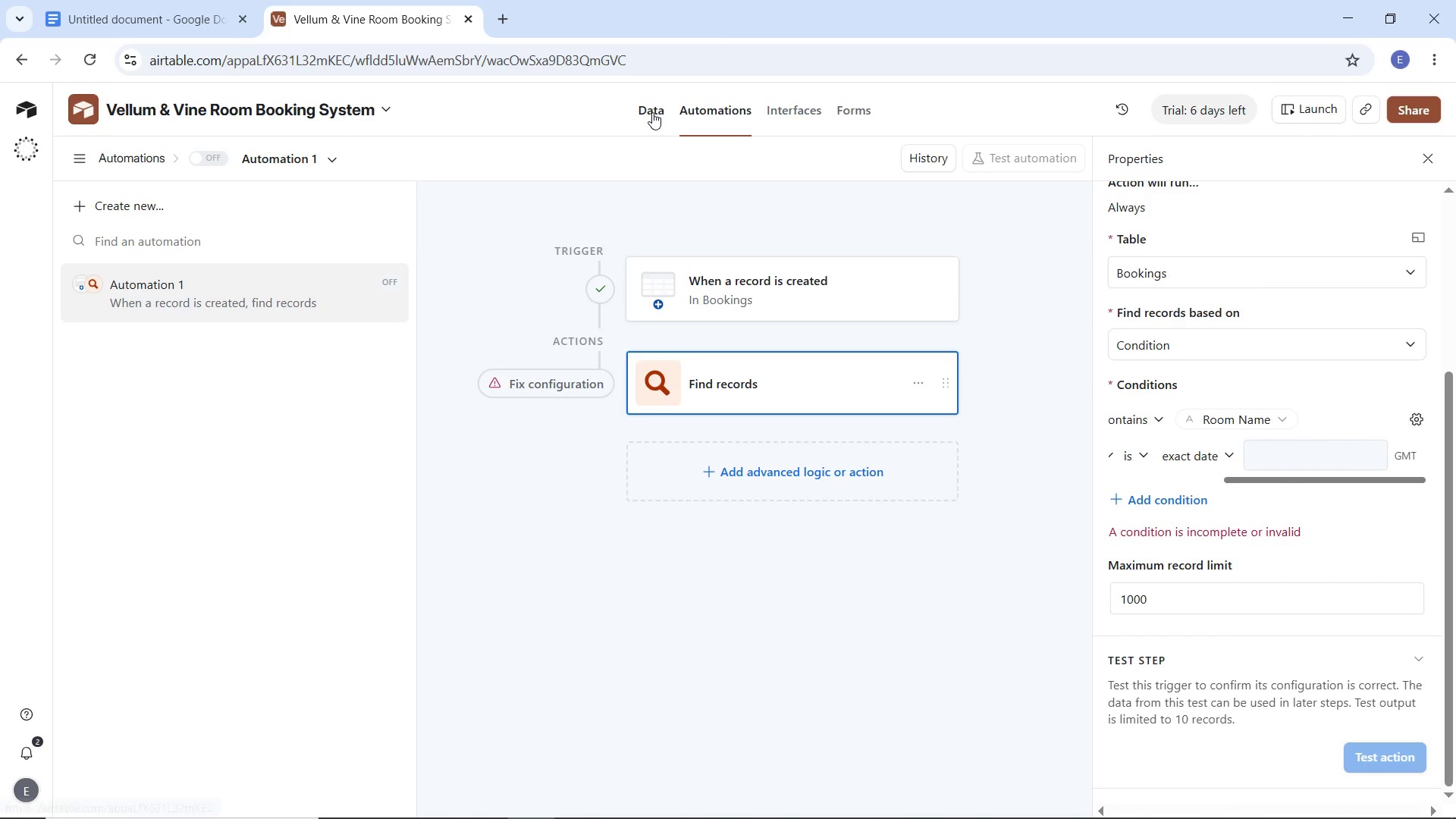 
left_click([652, 112])
 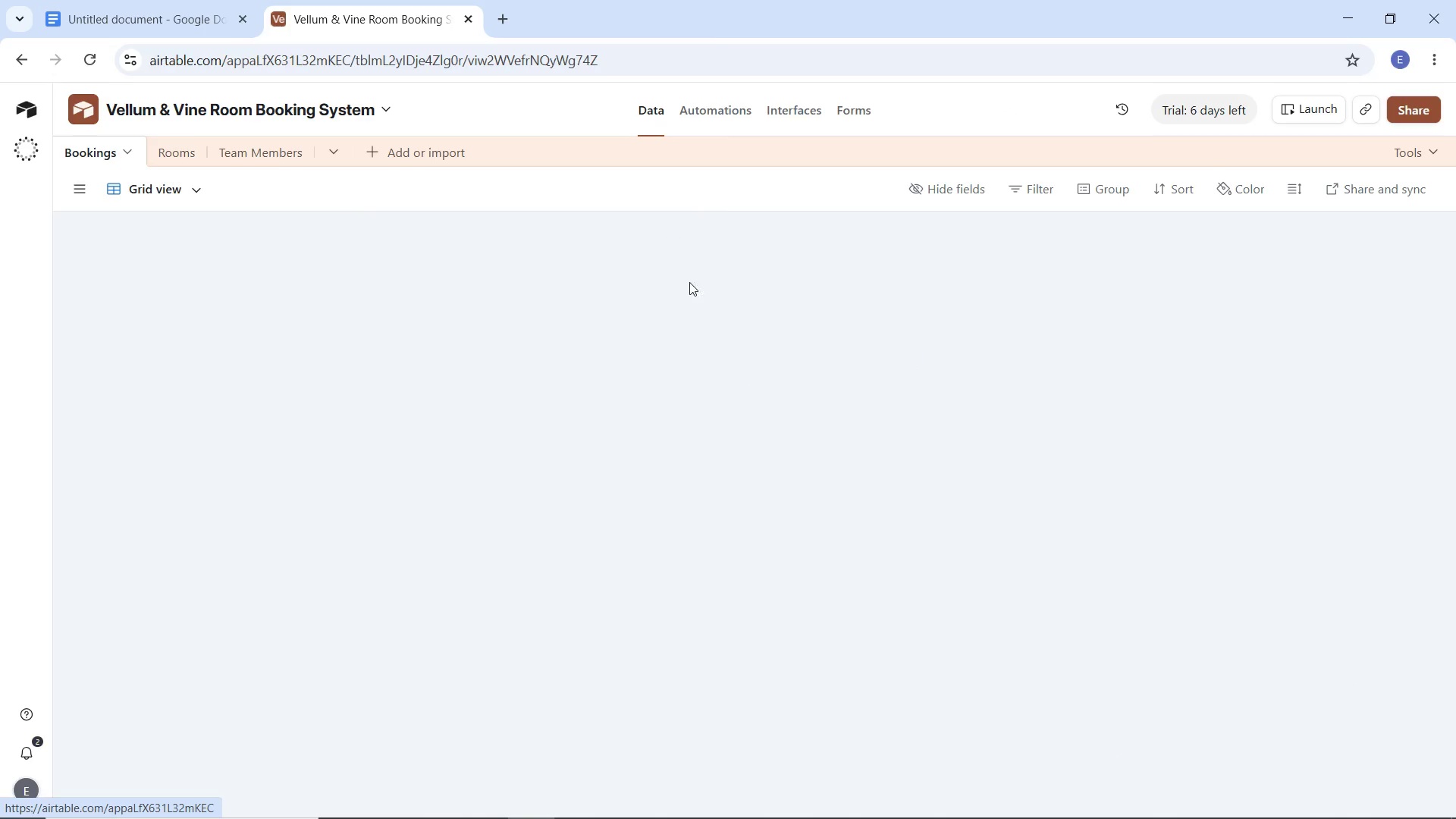 
mouse_move([721, 352])
 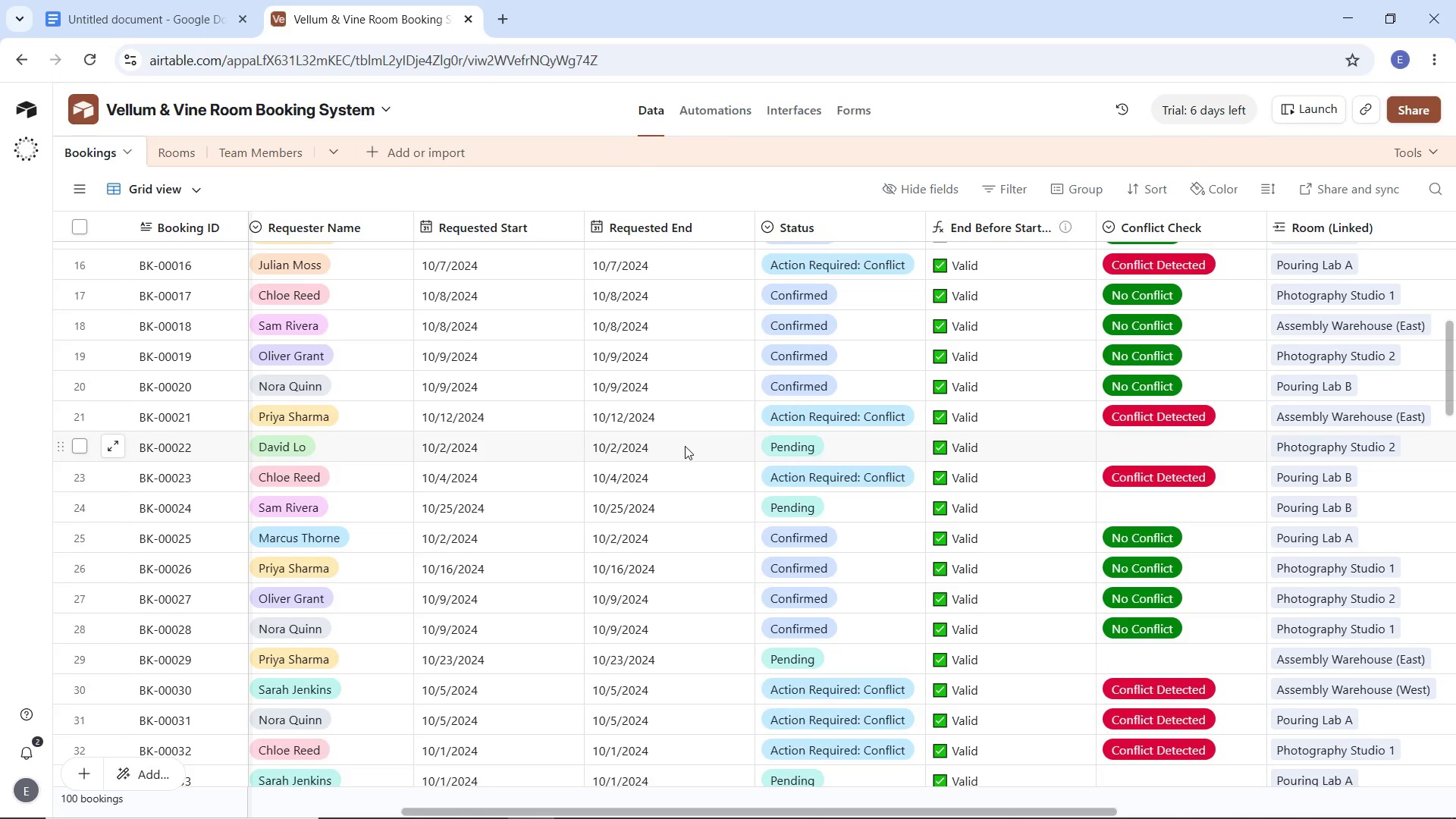 
scroll: coordinate [682, 438], scroll_direction: up, amount: 15.0
 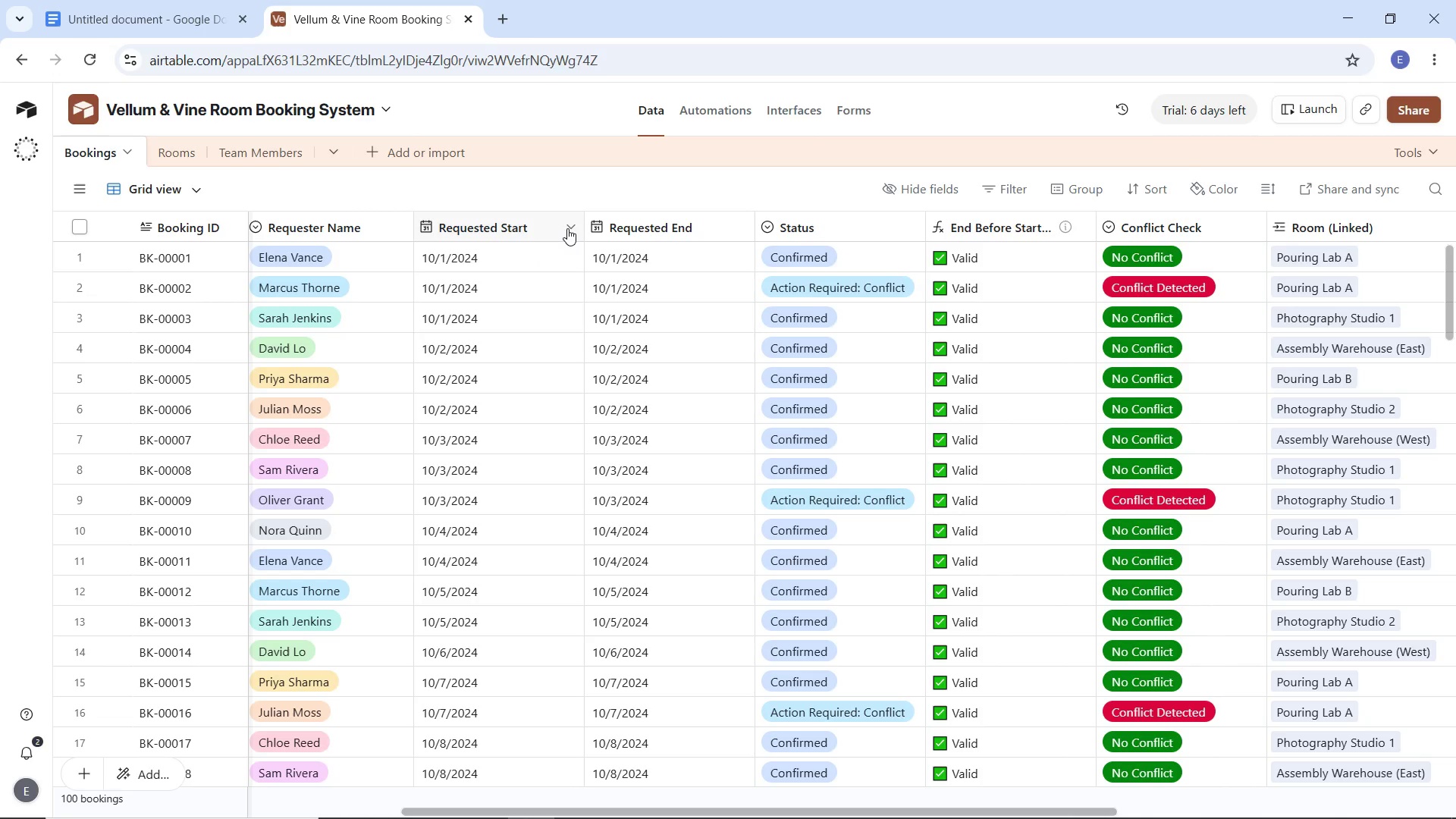 
key(Control+Z)
 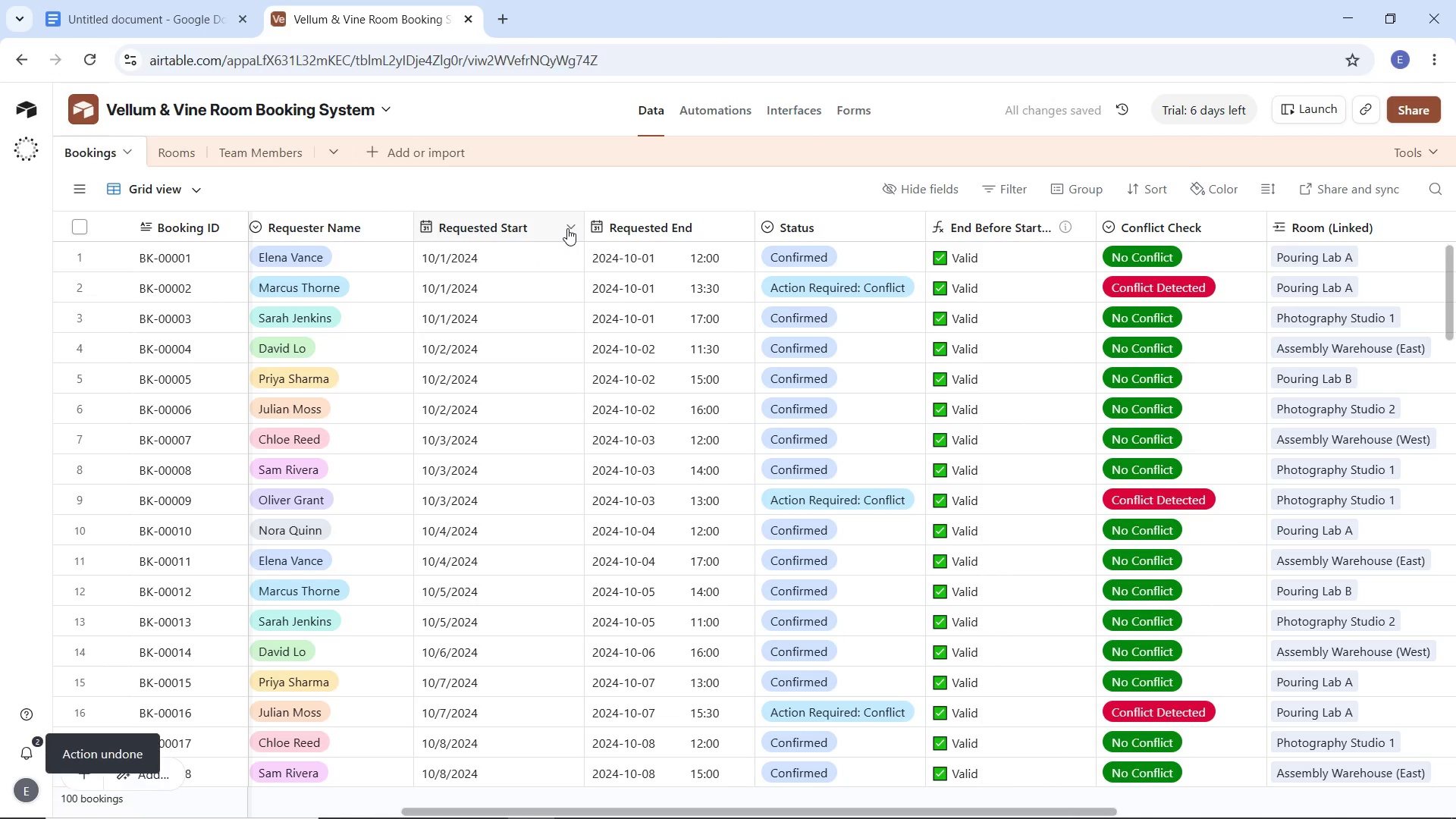 
key(Control+Z)
 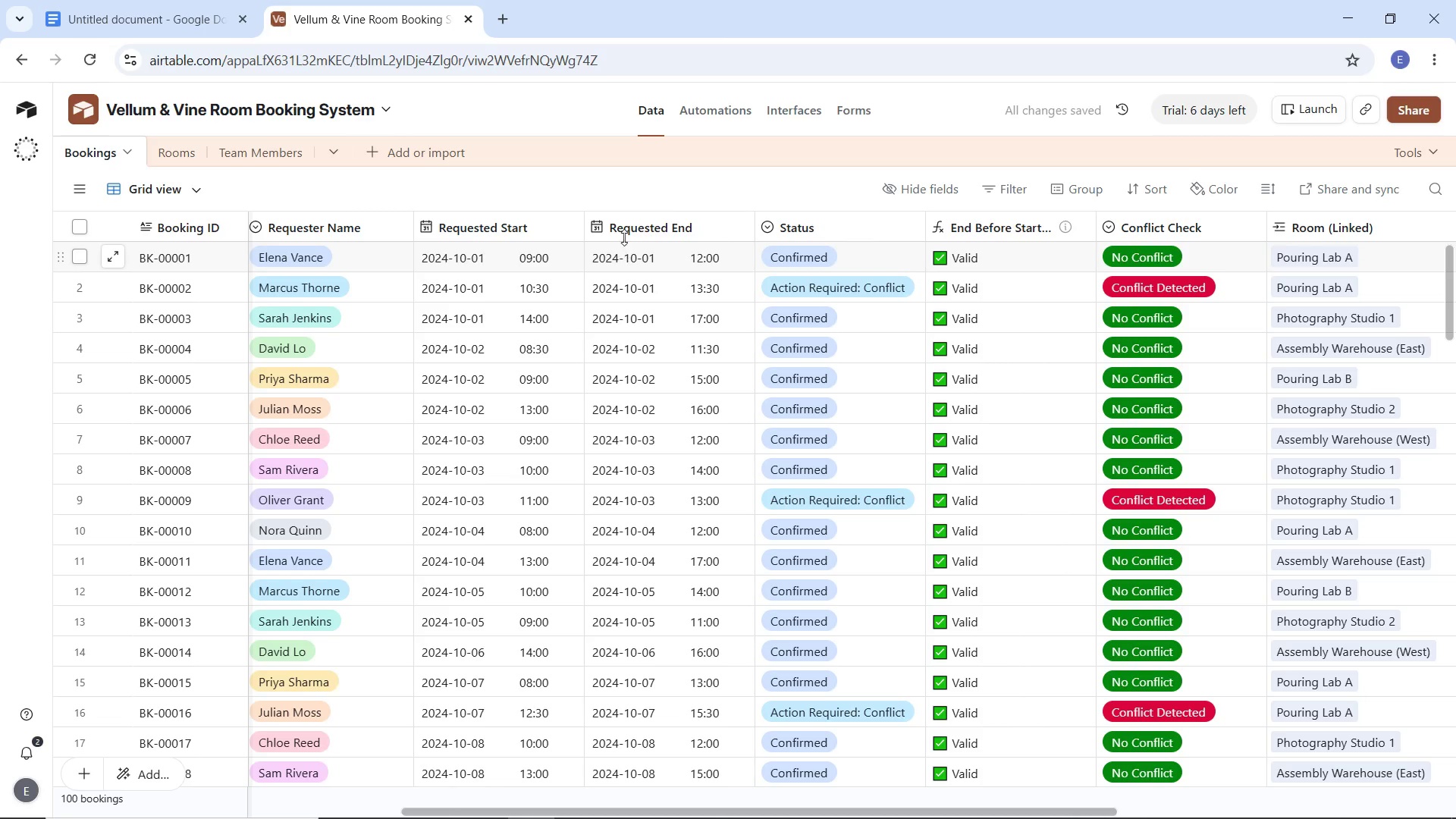 
wait(9.91)
 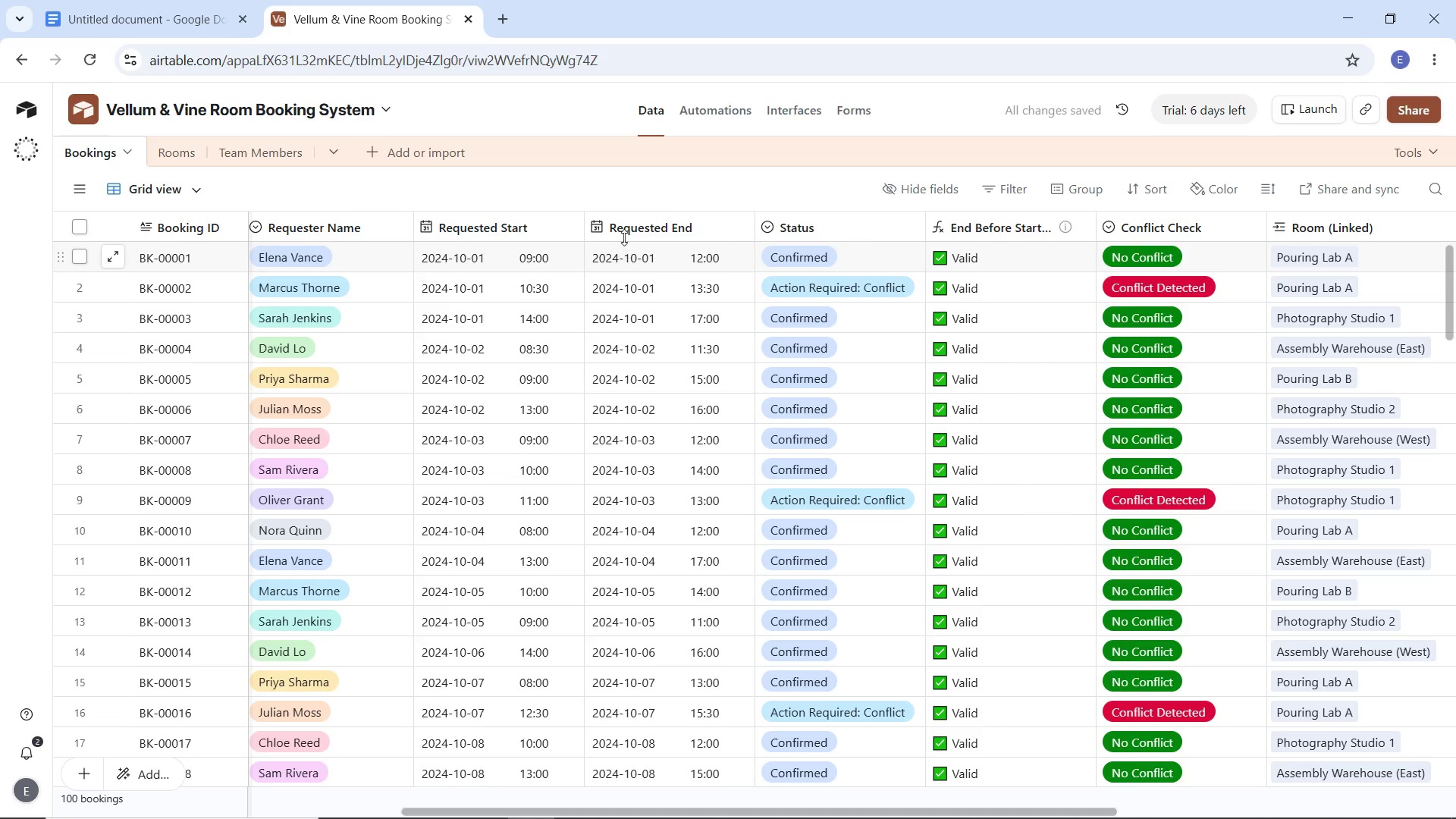 
left_click([719, 115])
 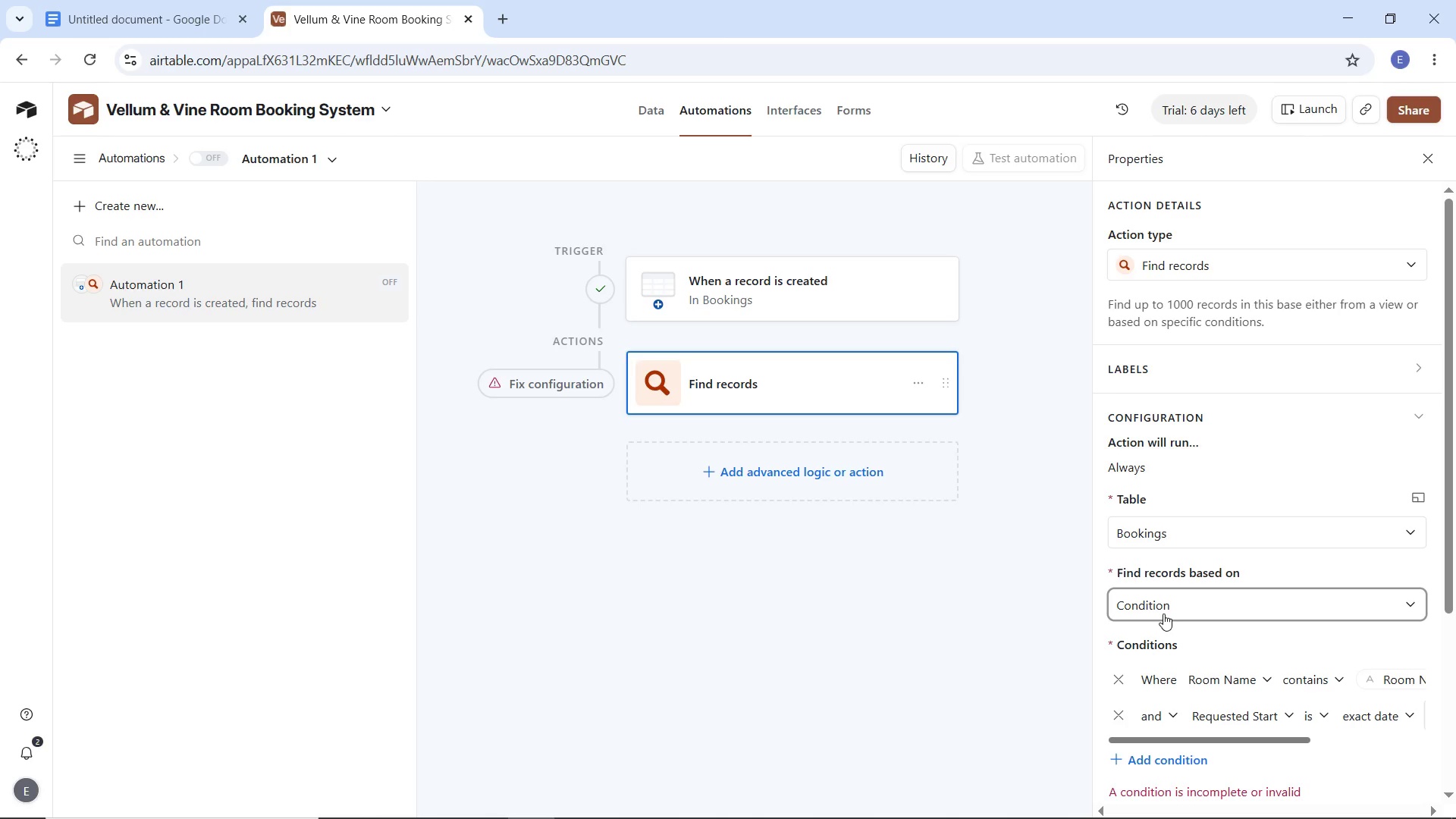 
wait(6.42)
 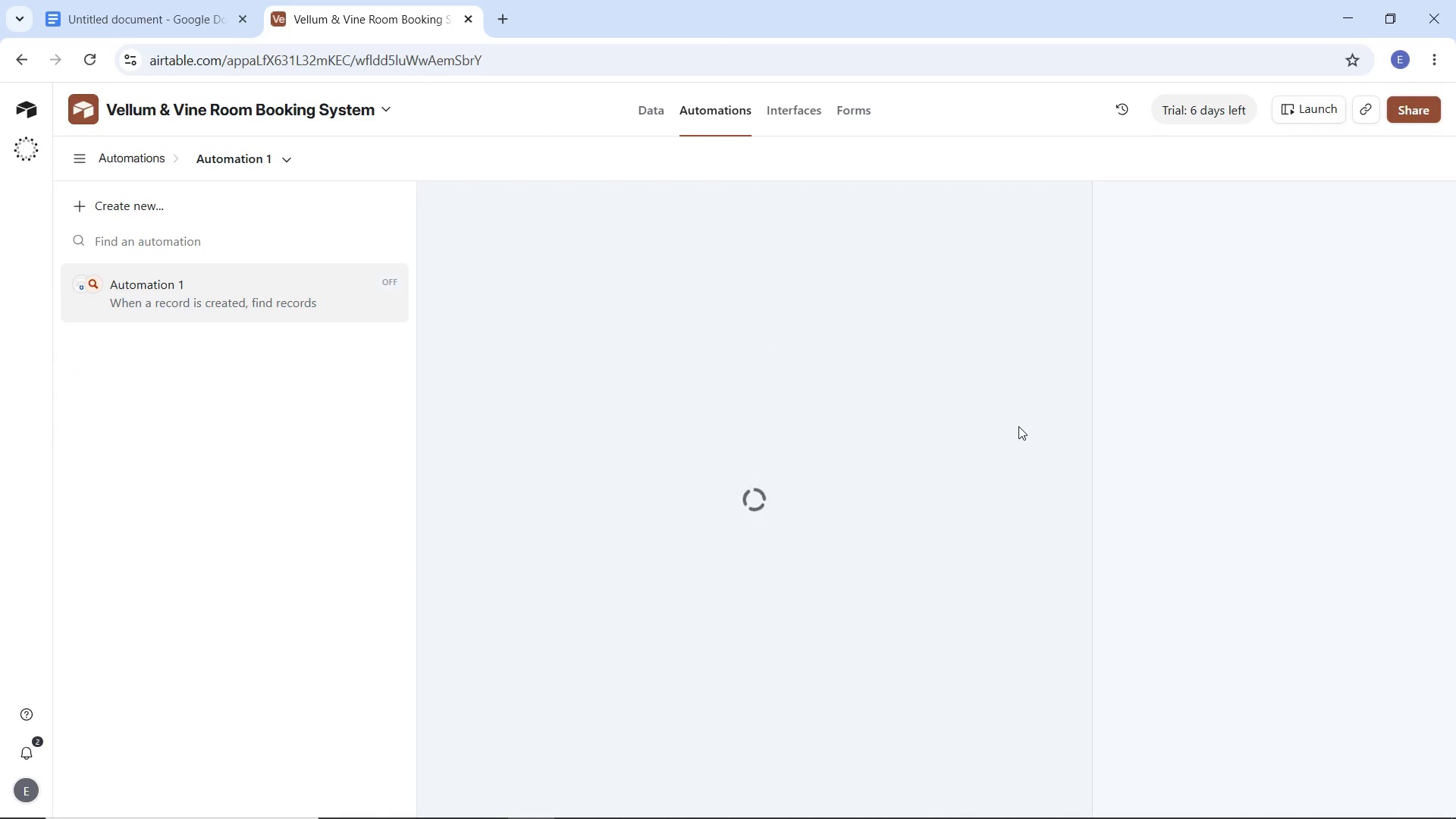 
scroll: coordinate [1303, 618], scroll_direction: down, amount: 2.0
 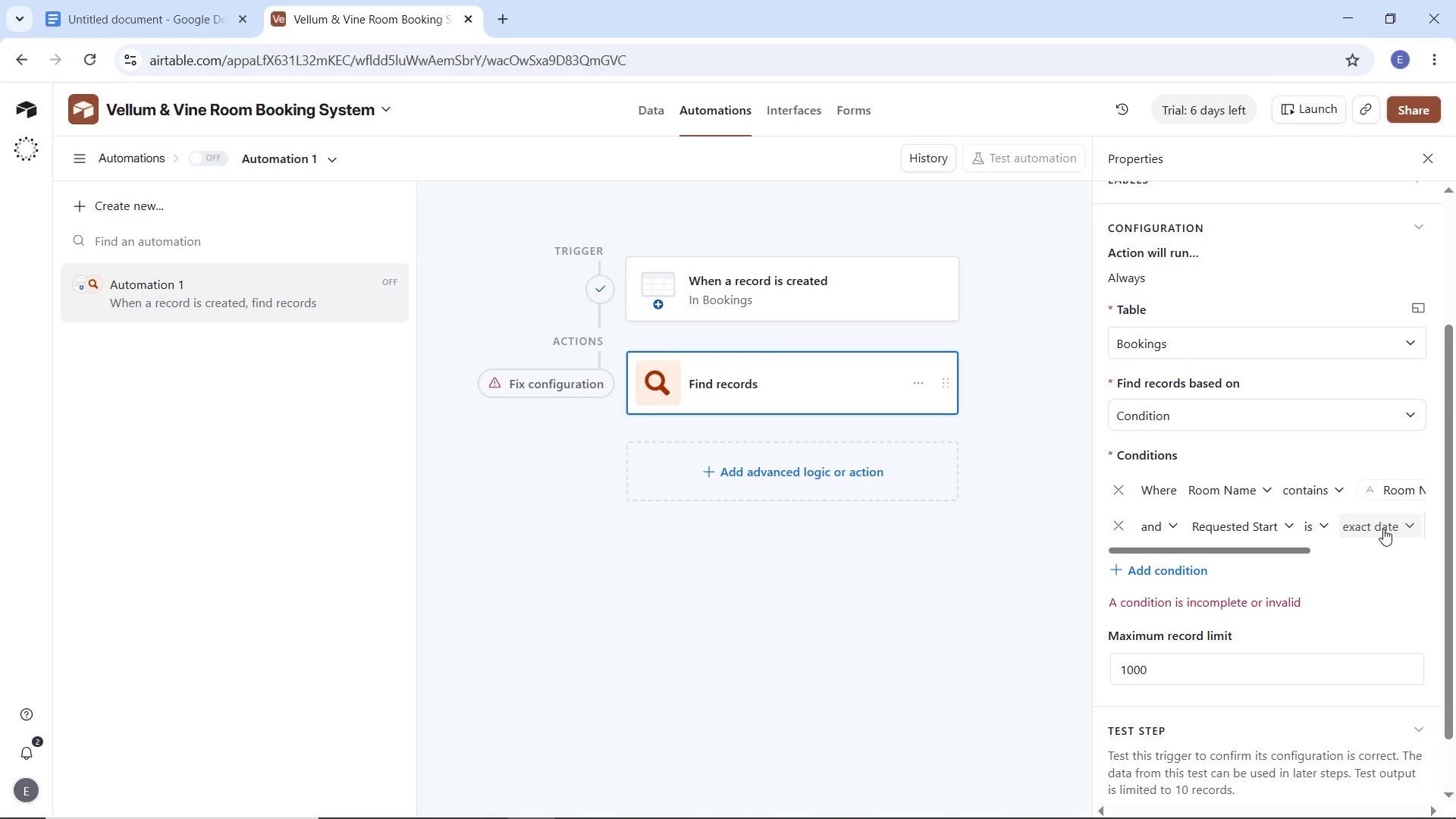 
left_click([1383, 529])
 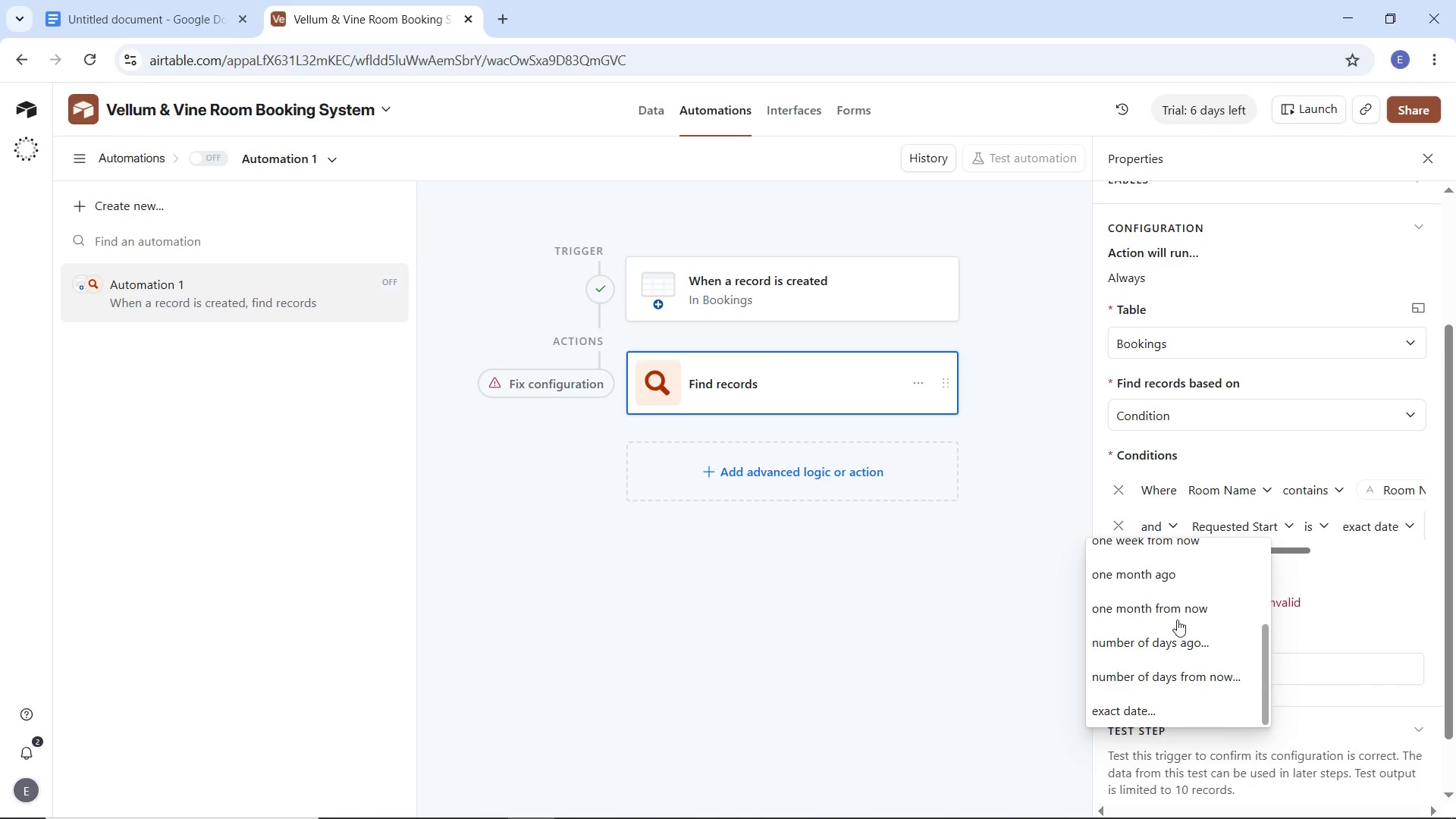 
scroll: coordinate [1176, 642], scroll_direction: down, amount: 1.0
 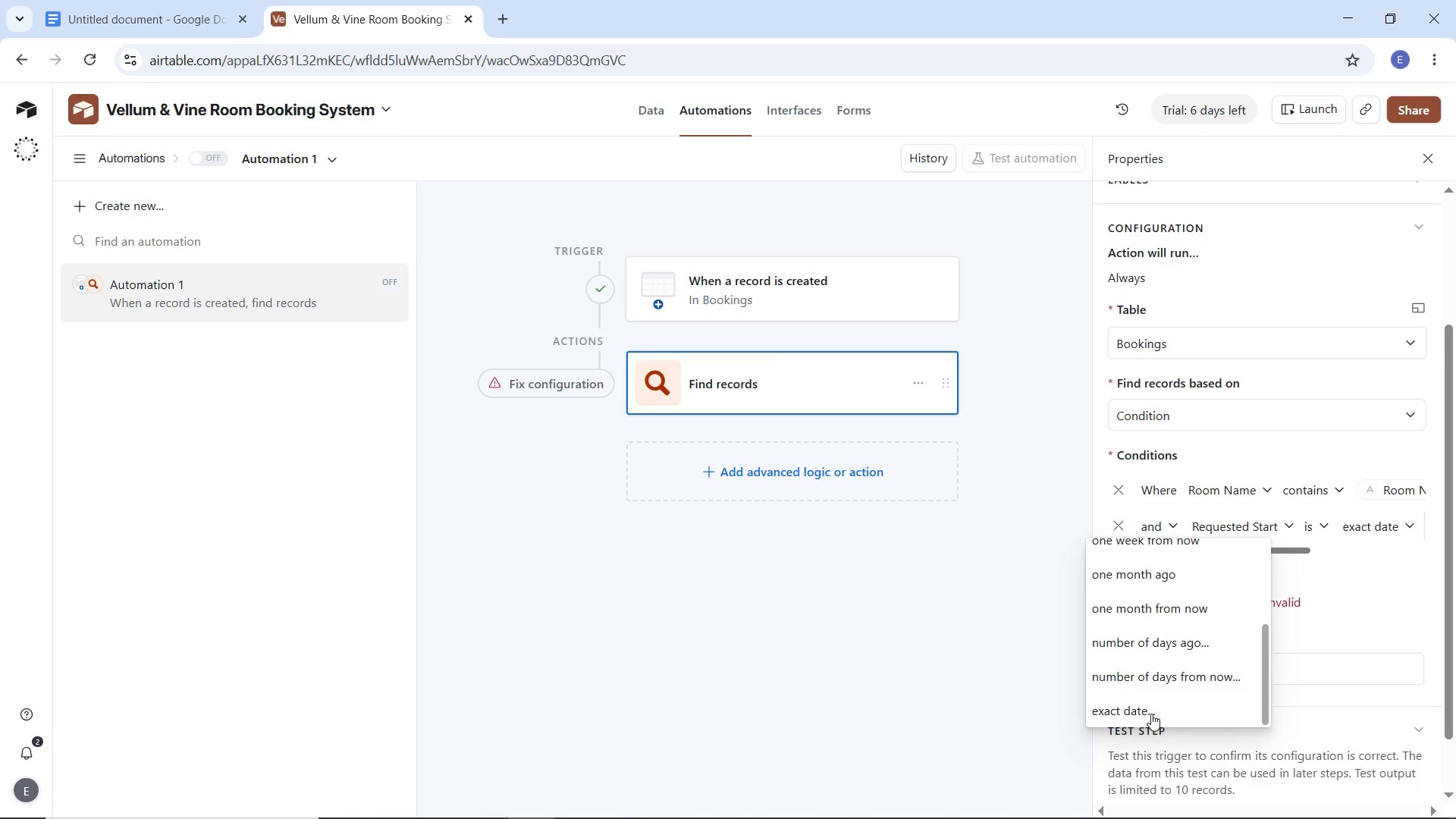 
left_click([1151, 714])
 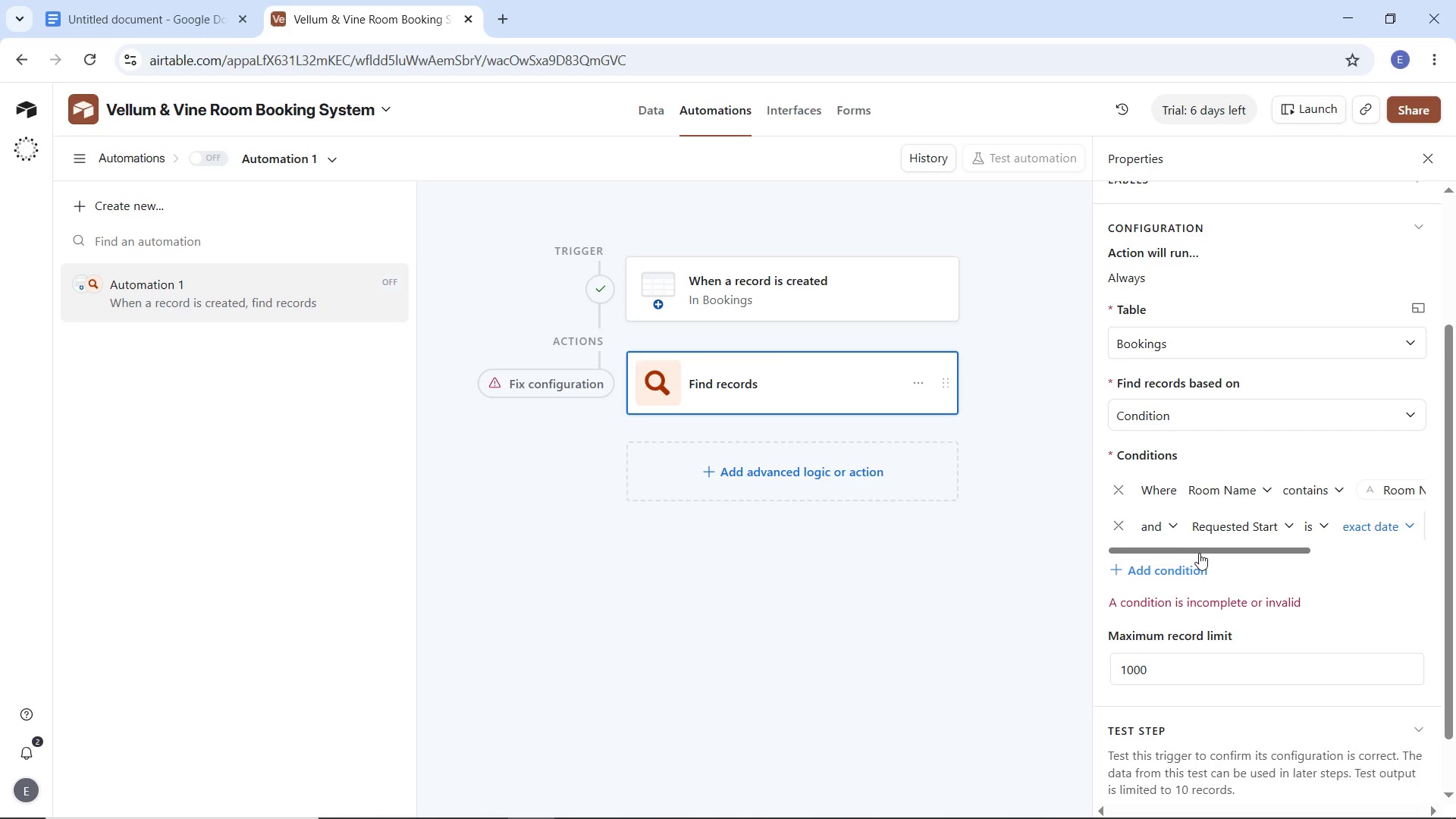 
left_click_drag(start_coordinate=[1201, 551], to_coordinate=[1333, 549])
 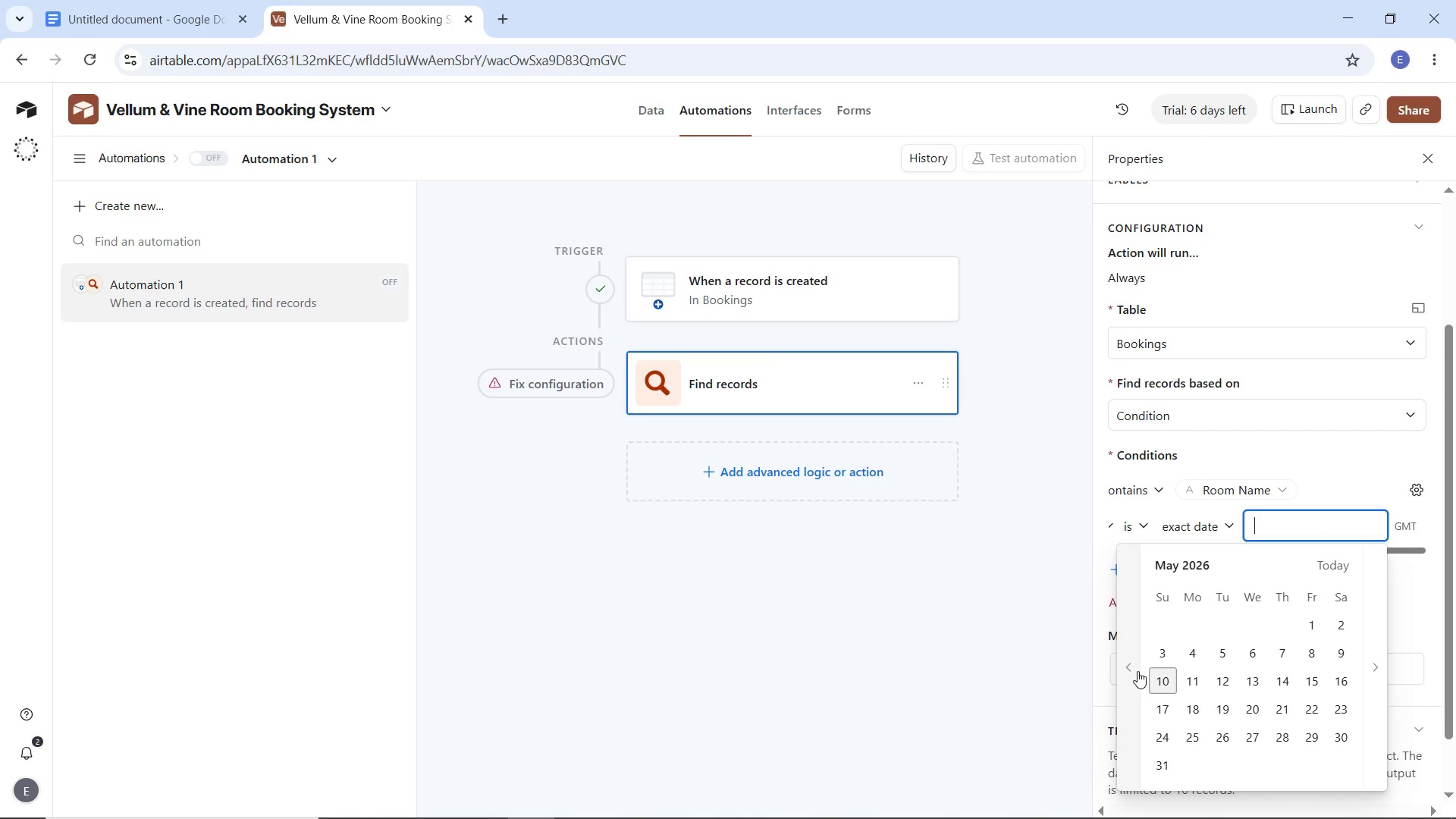 
double_click([1134, 670])
 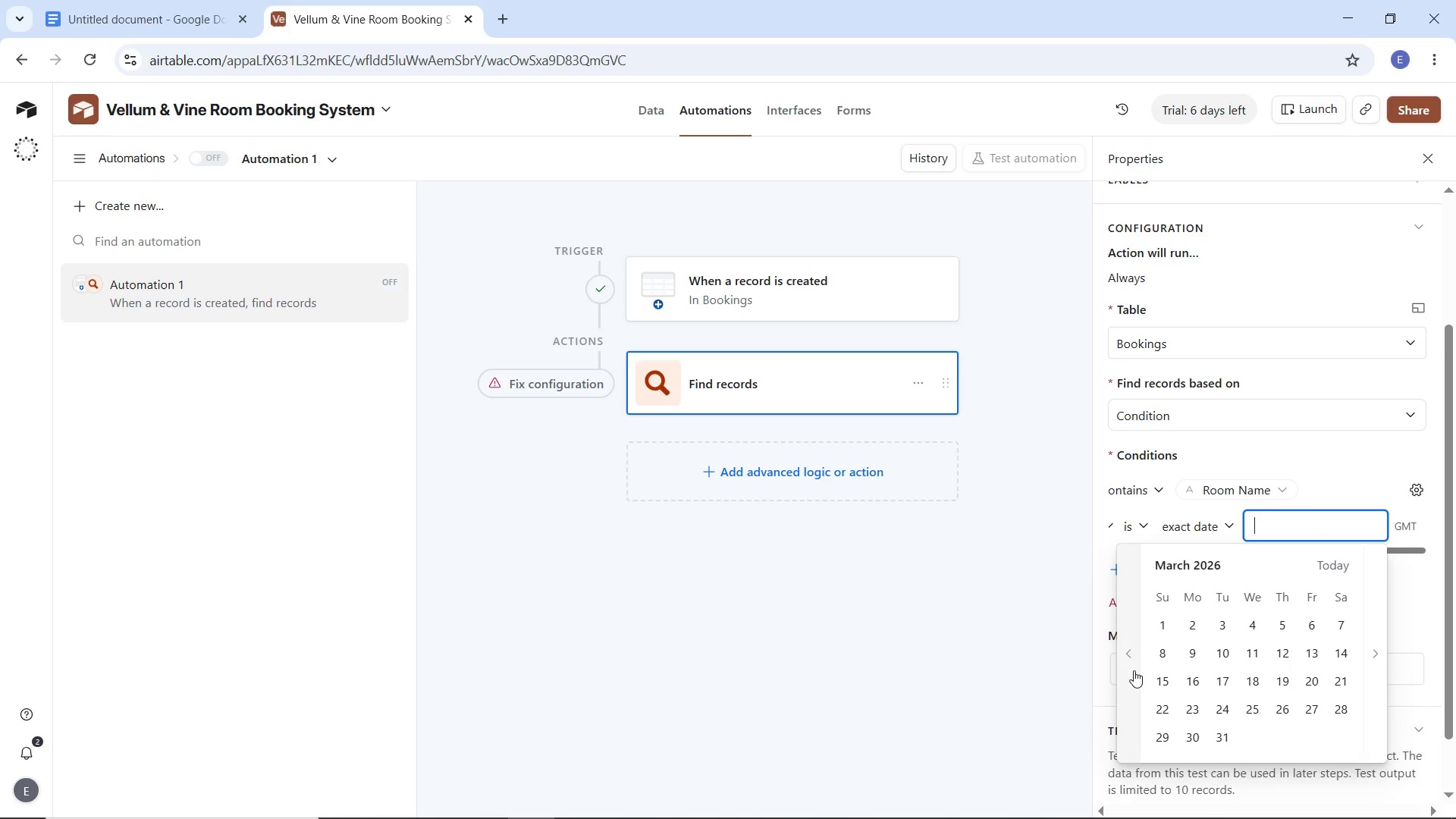 
triple_click([1134, 670])
 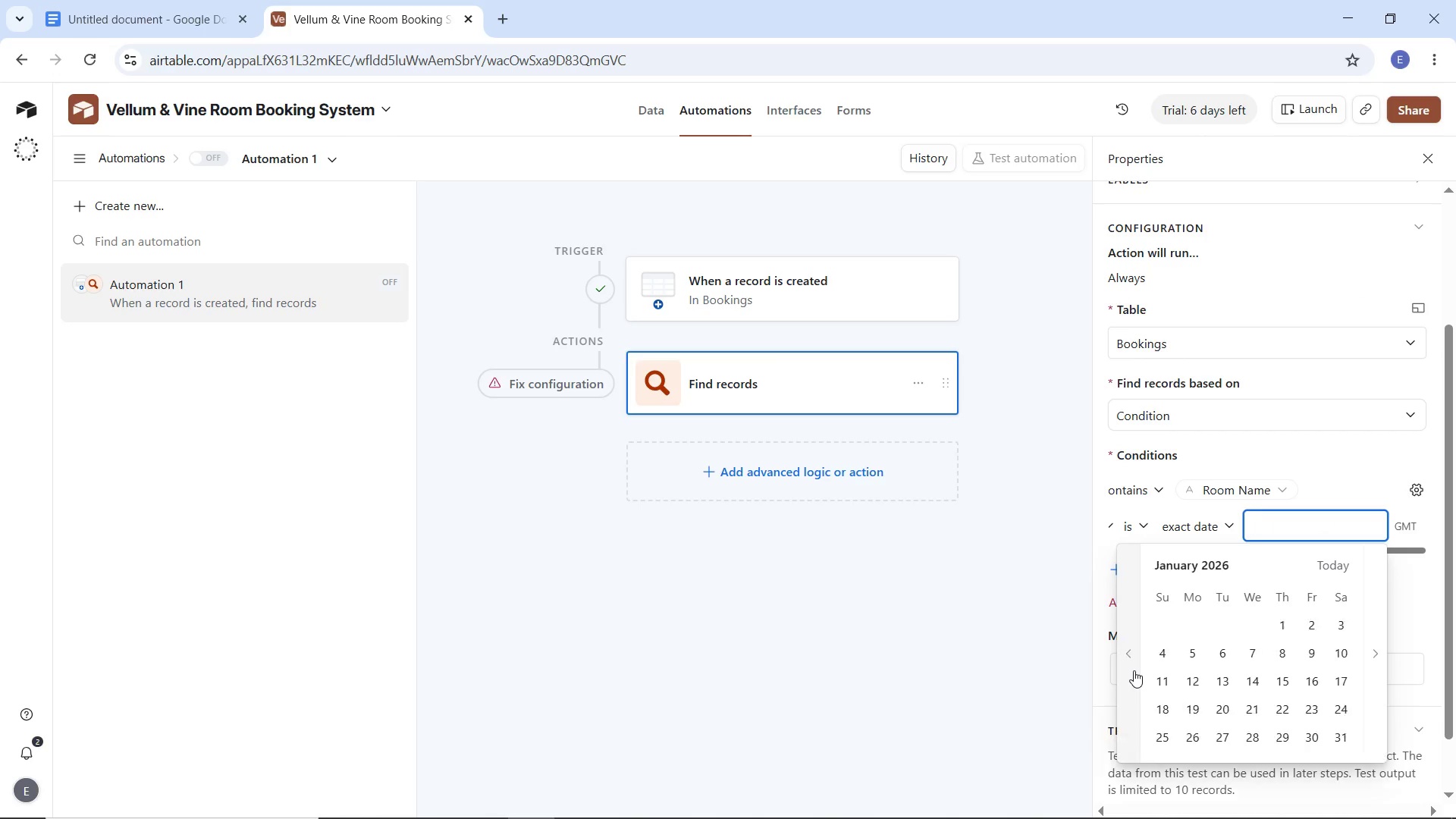 
triple_click([1134, 670])
 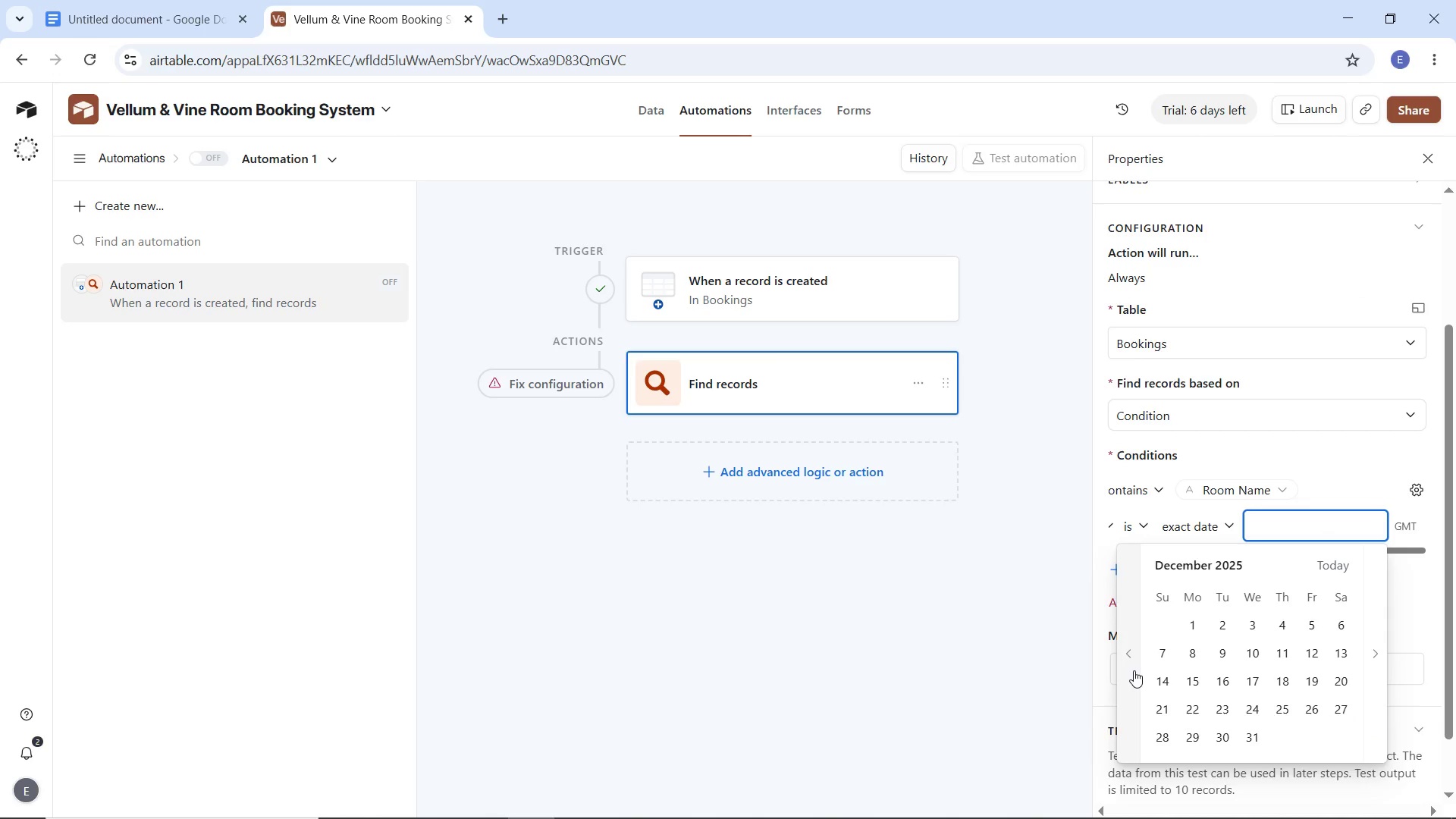 
triple_click([1134, 670])
 